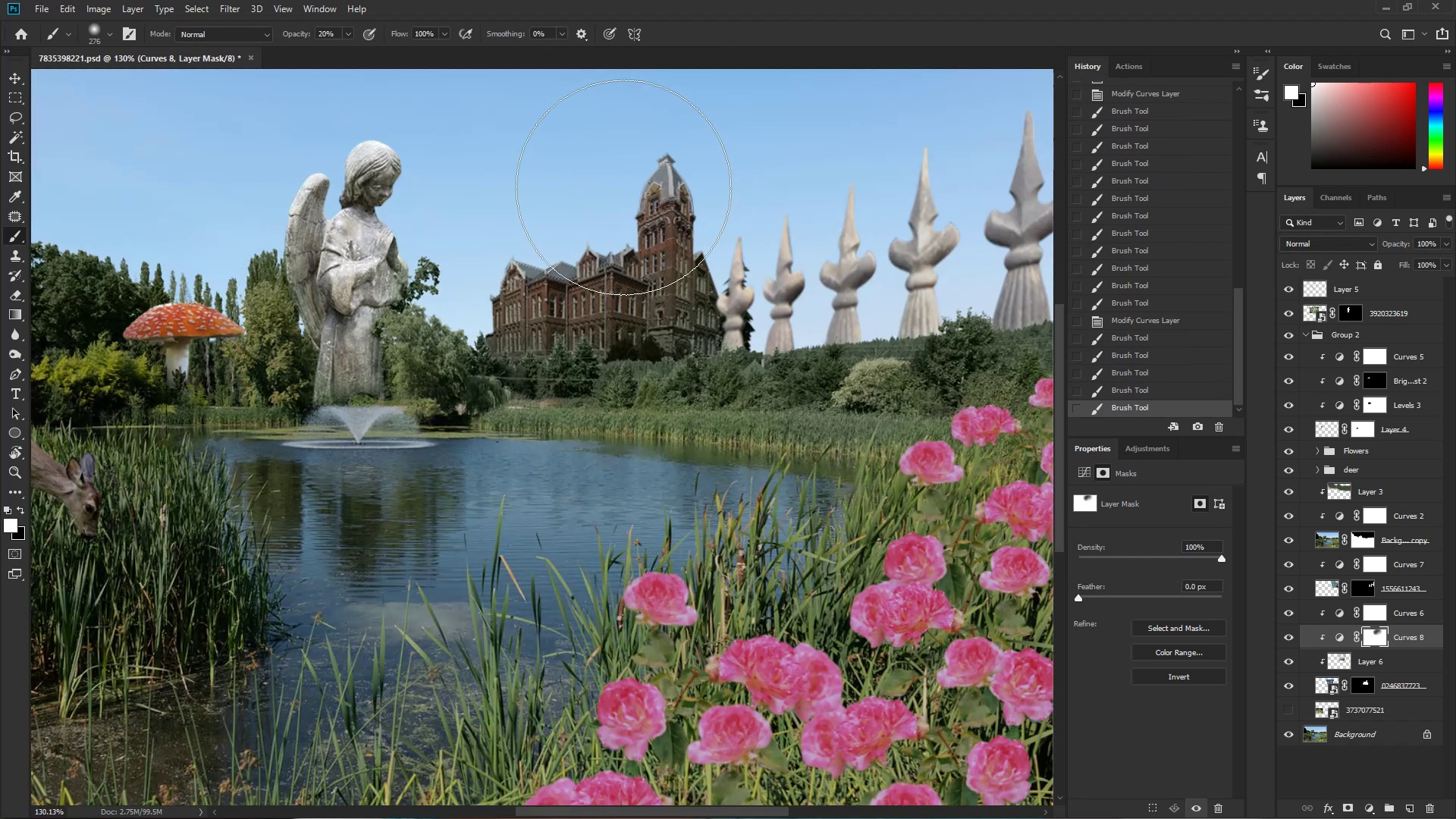 
key(E)
 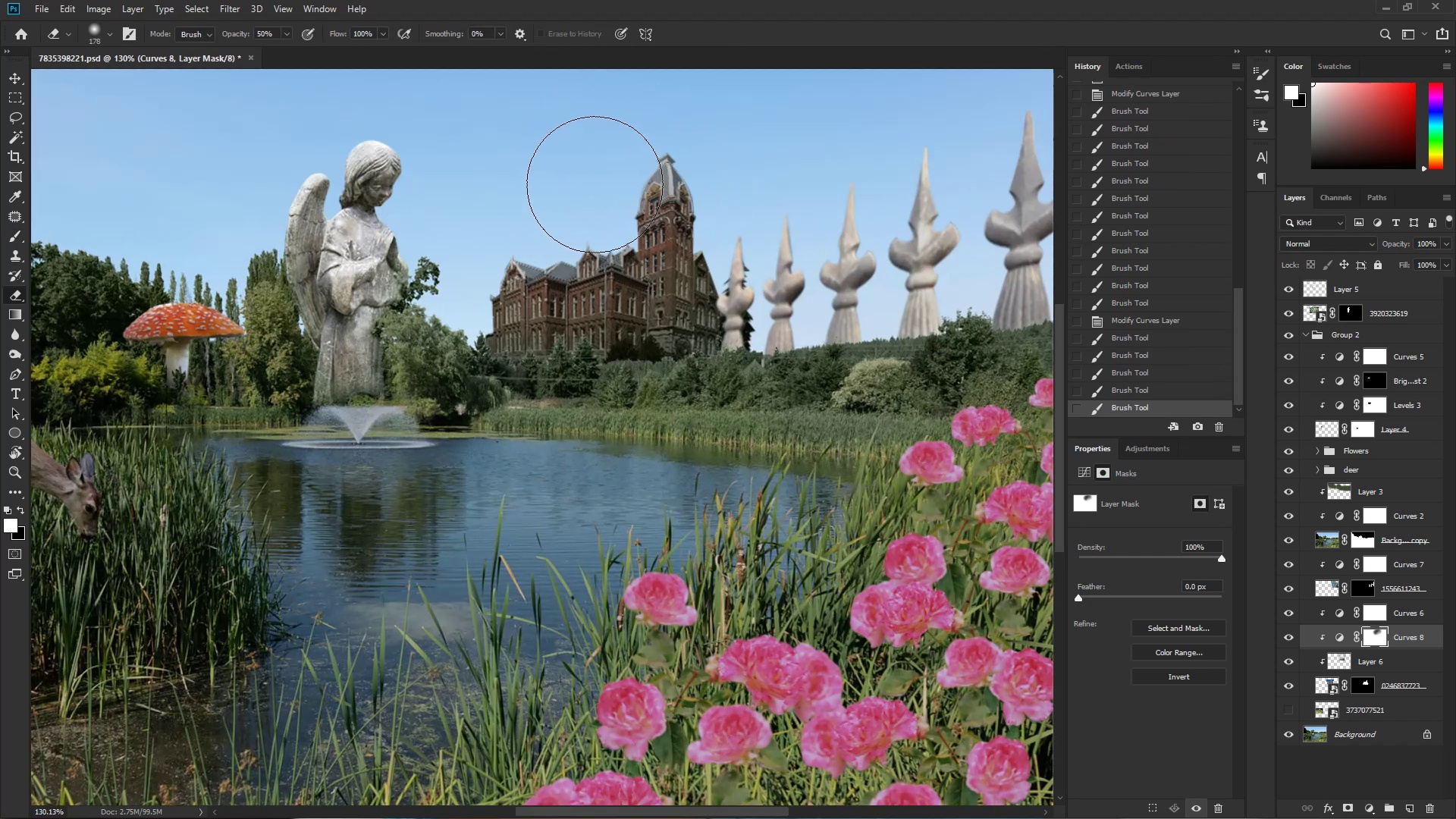 
key(Alt+AltLeft)
 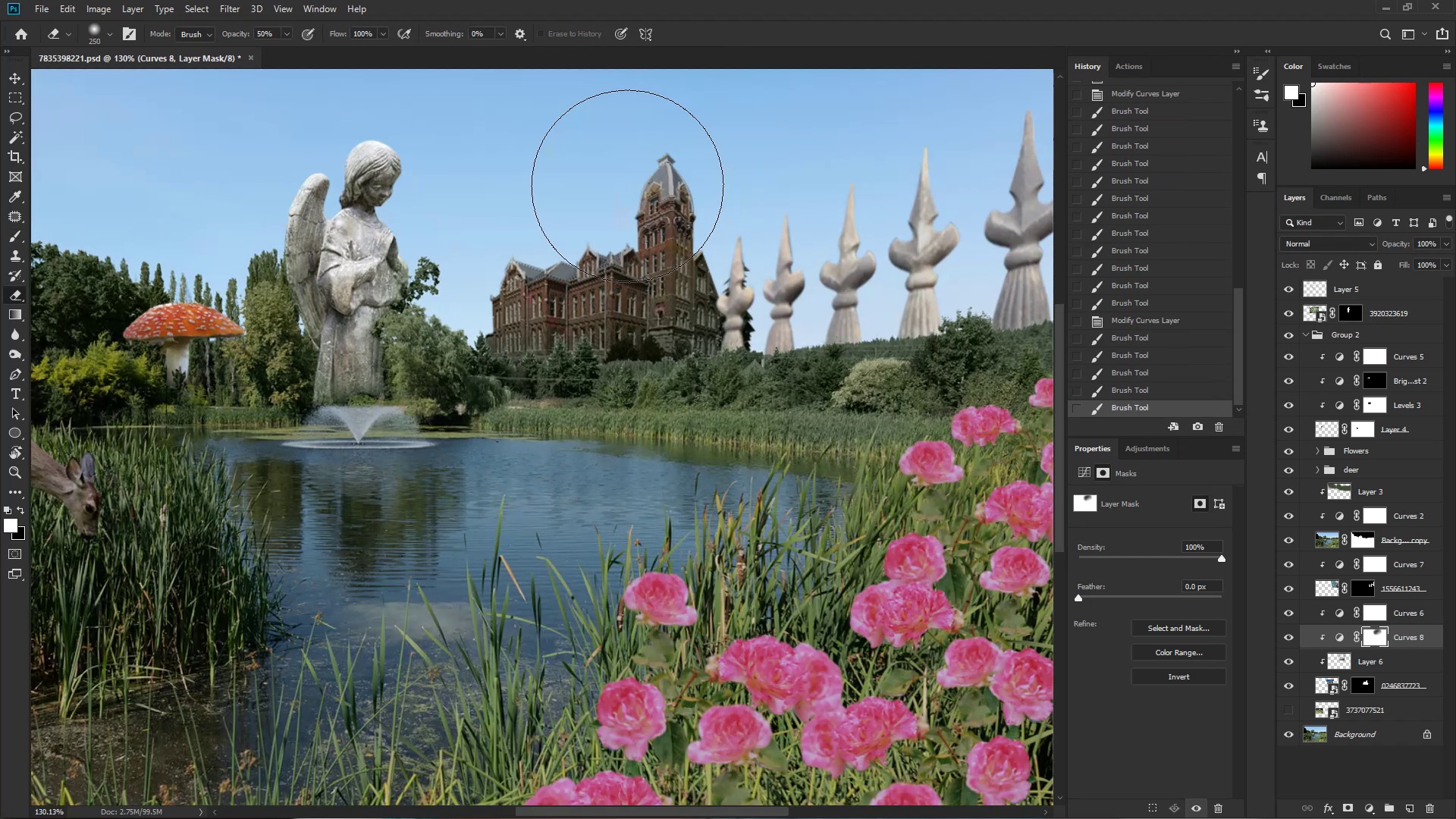 
key(Alt+AltLeft)
 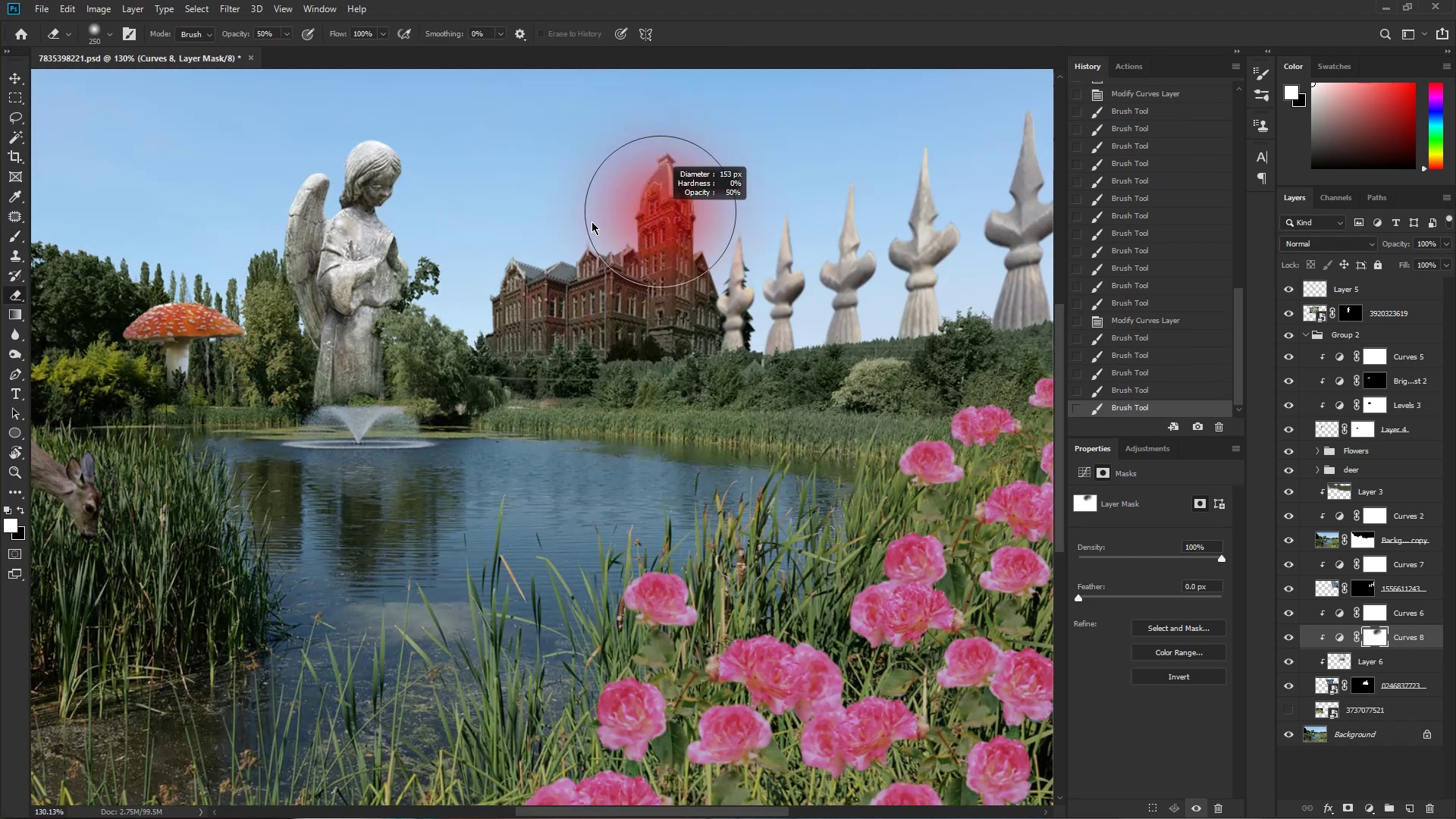 
hold_key(key=AltLeft, duration=0.42)
 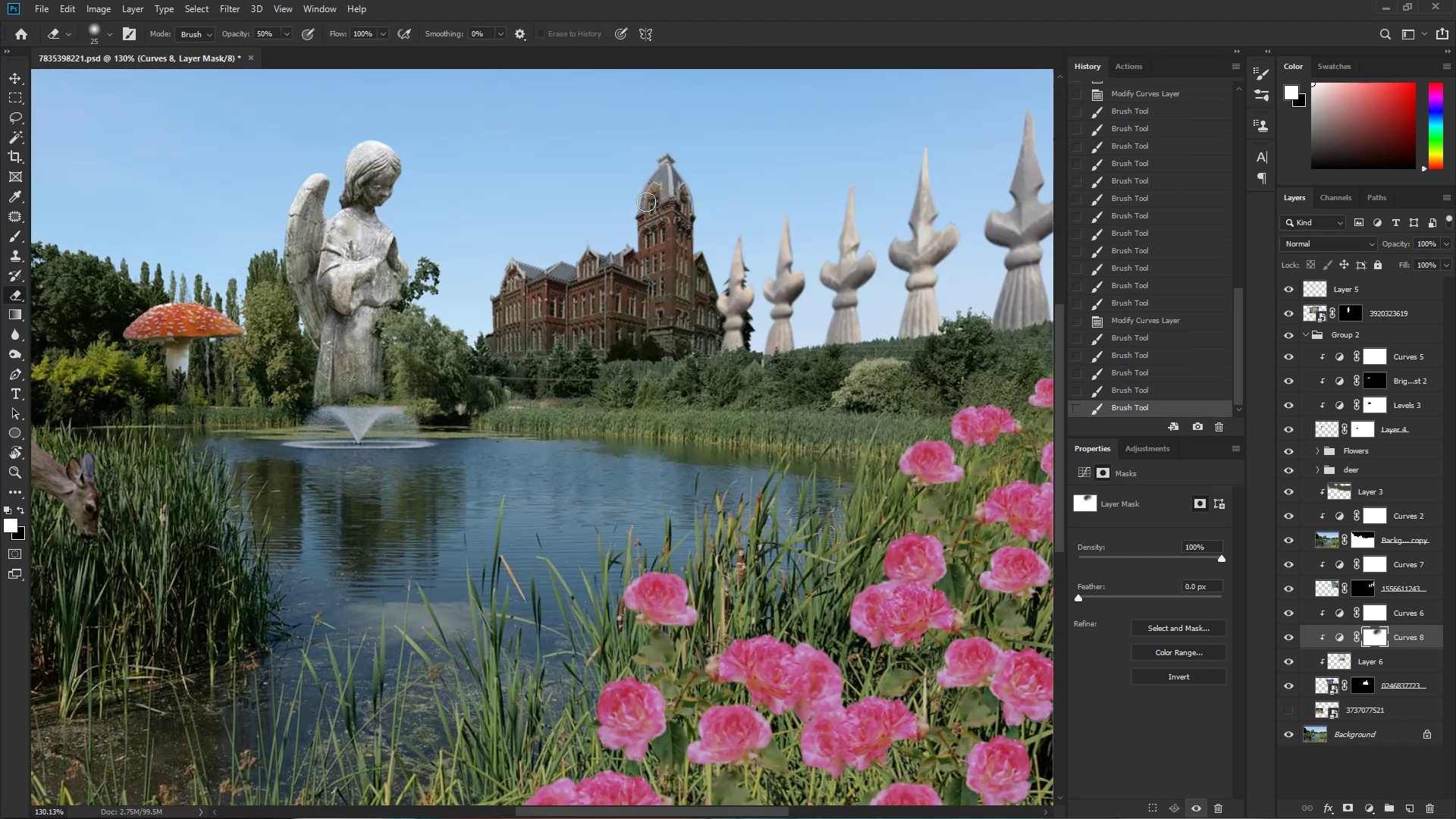 
left_click_drag(start_coordinate=[657, 190], to_coordinate=[658, 303])
 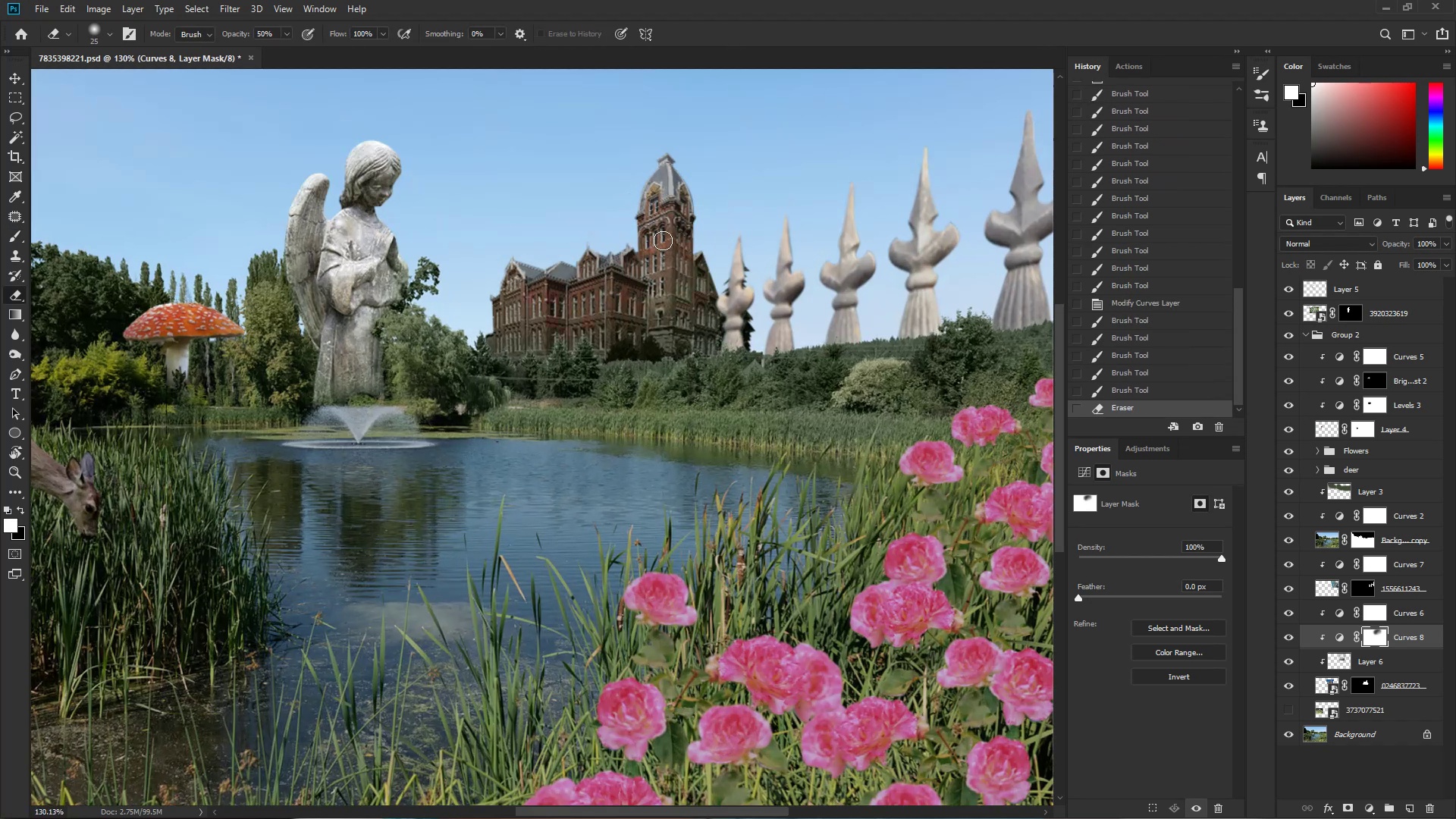 
key(Control+Z)
 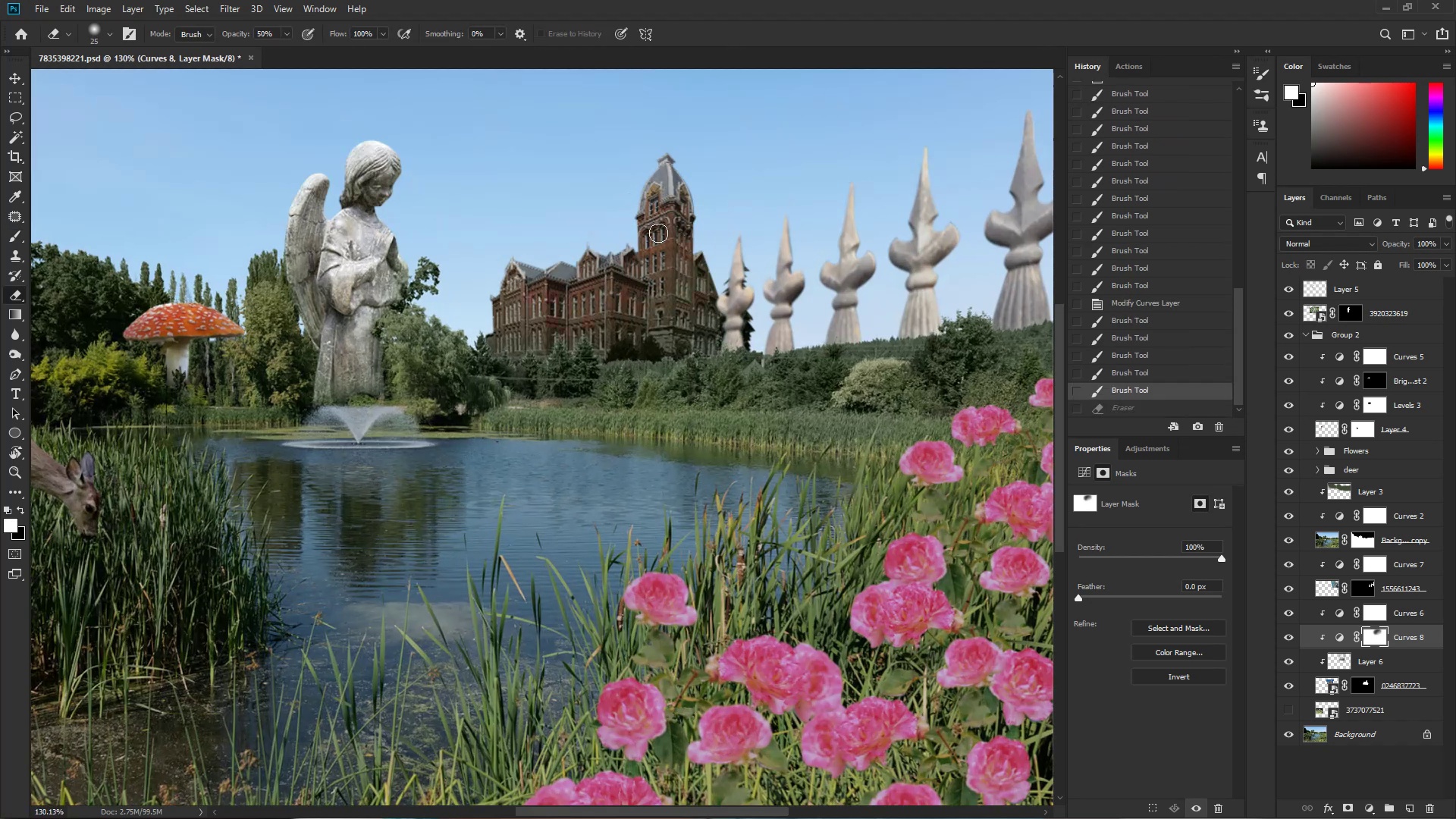 
key(Numpad2)
 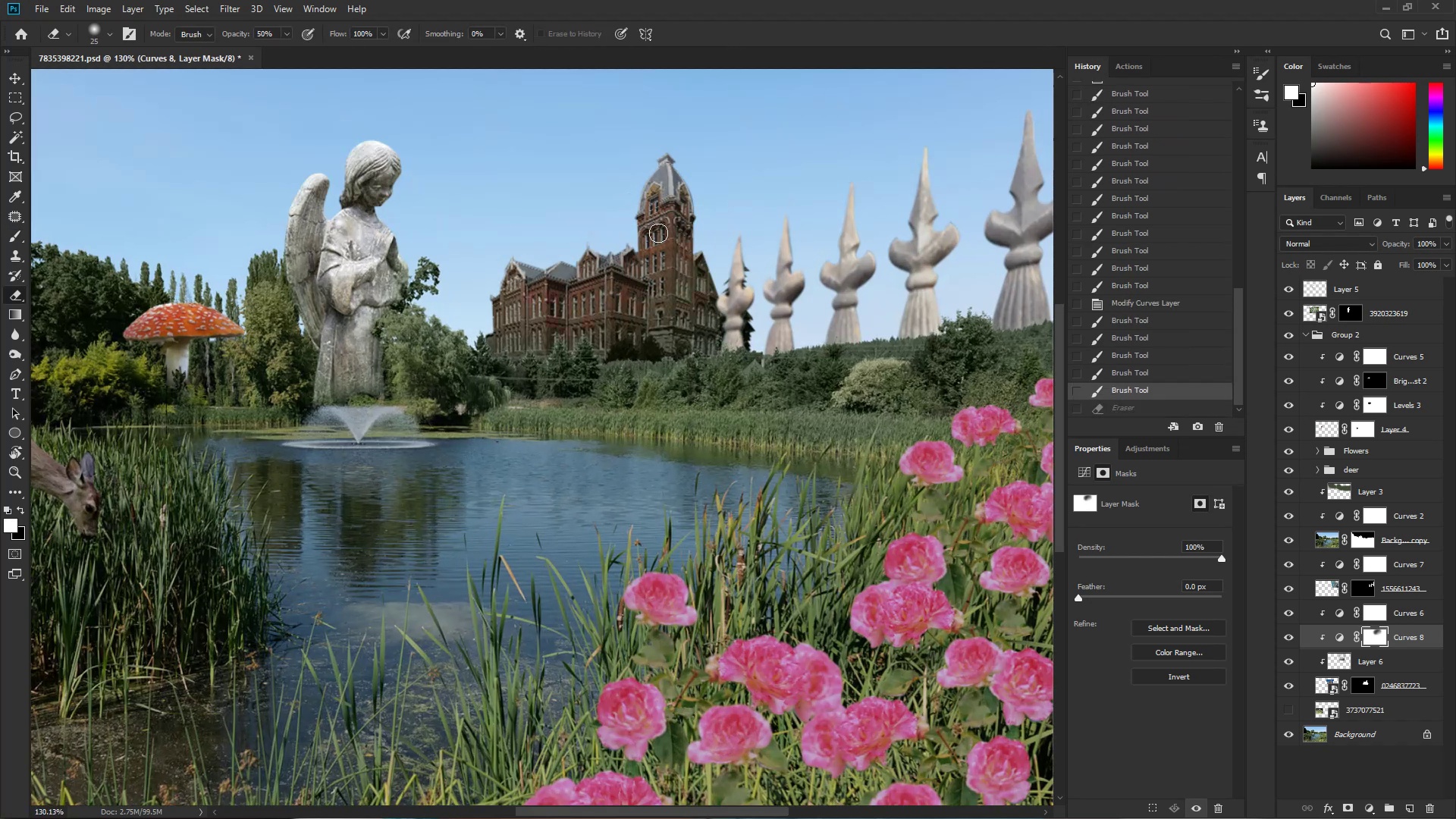 
key(Numpad0)
 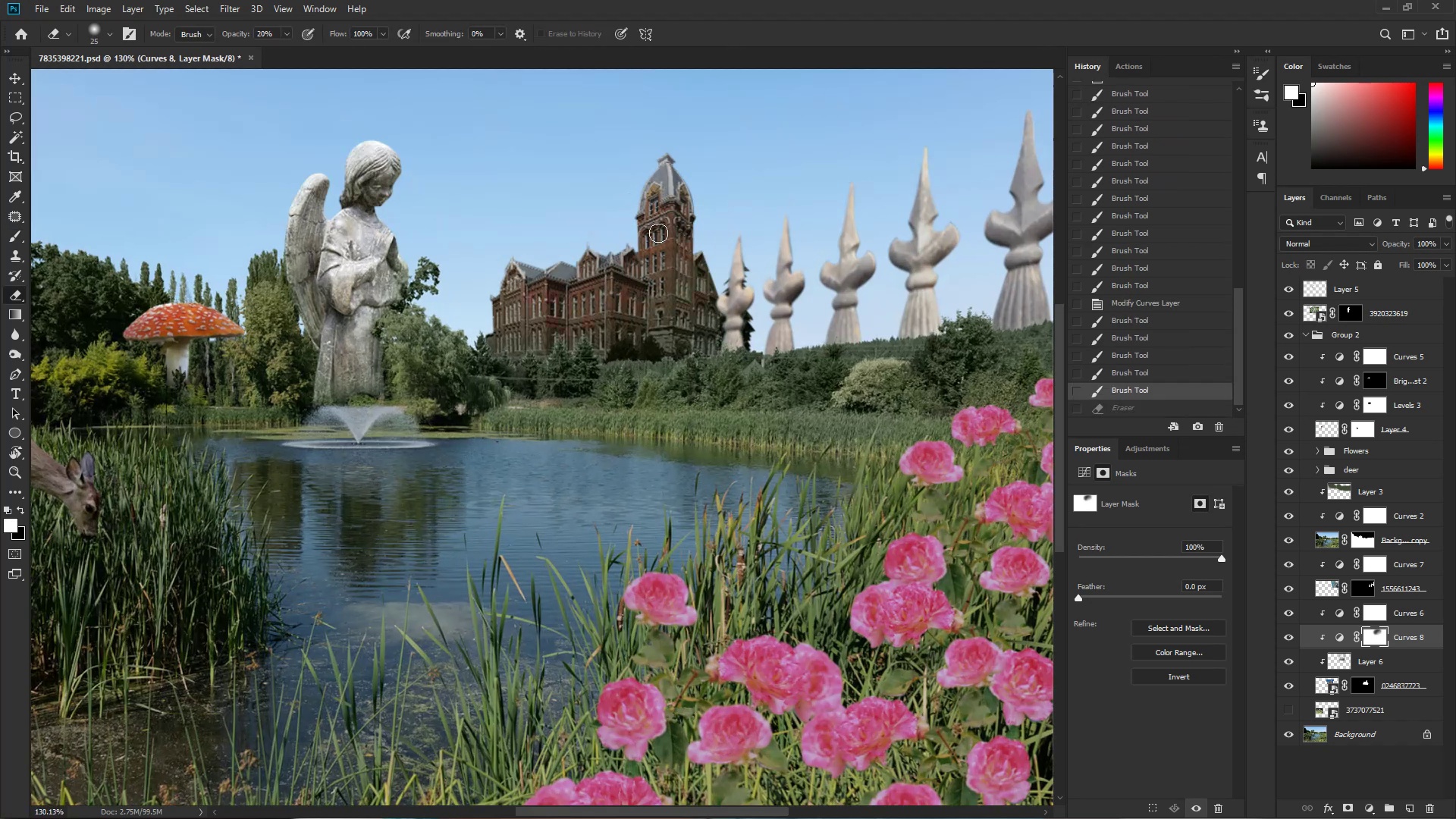 
hold_key(key=ControlLeft, duration=0.69)
 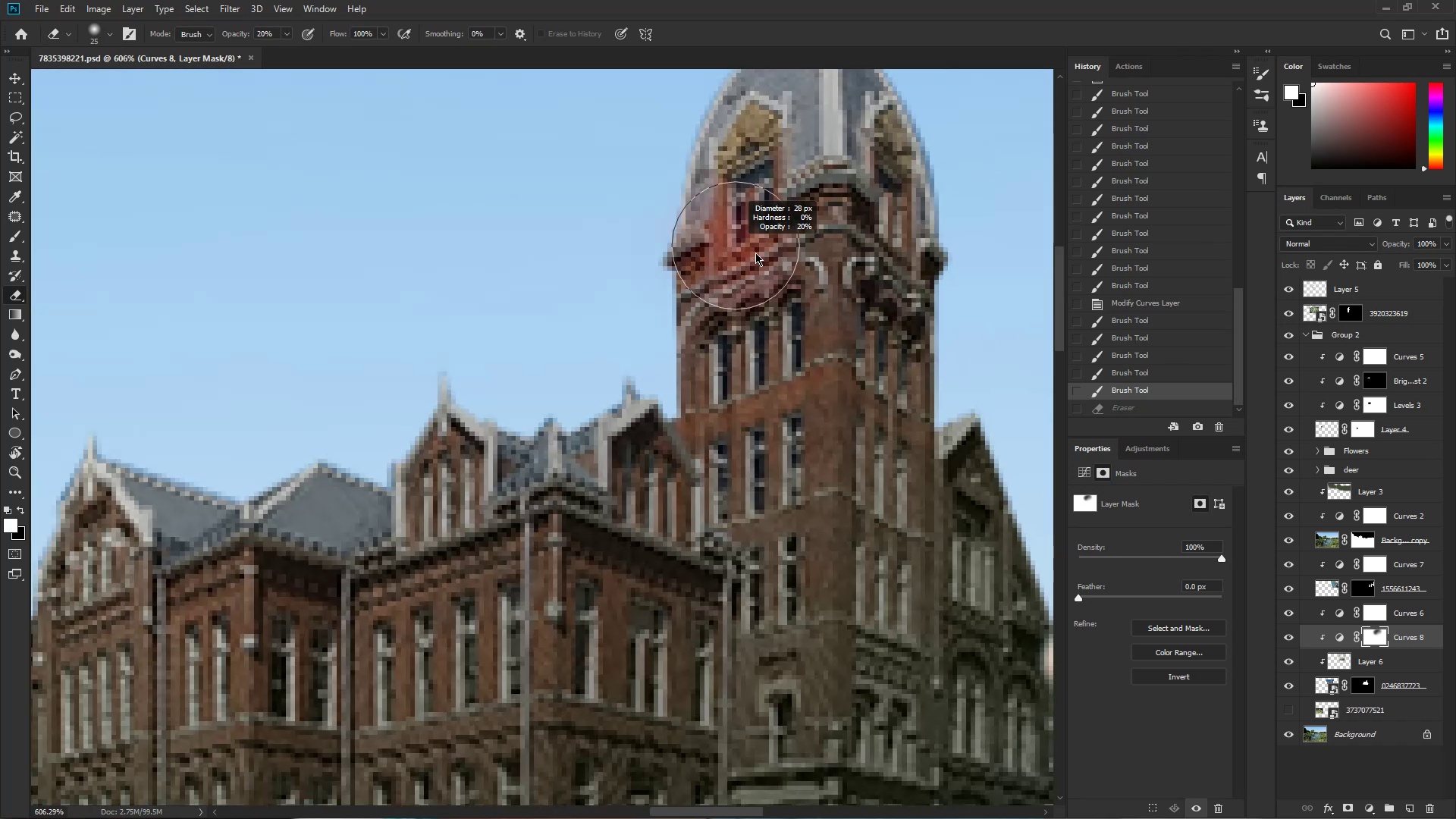 
hold_key(key=Space, duration=0.62)
 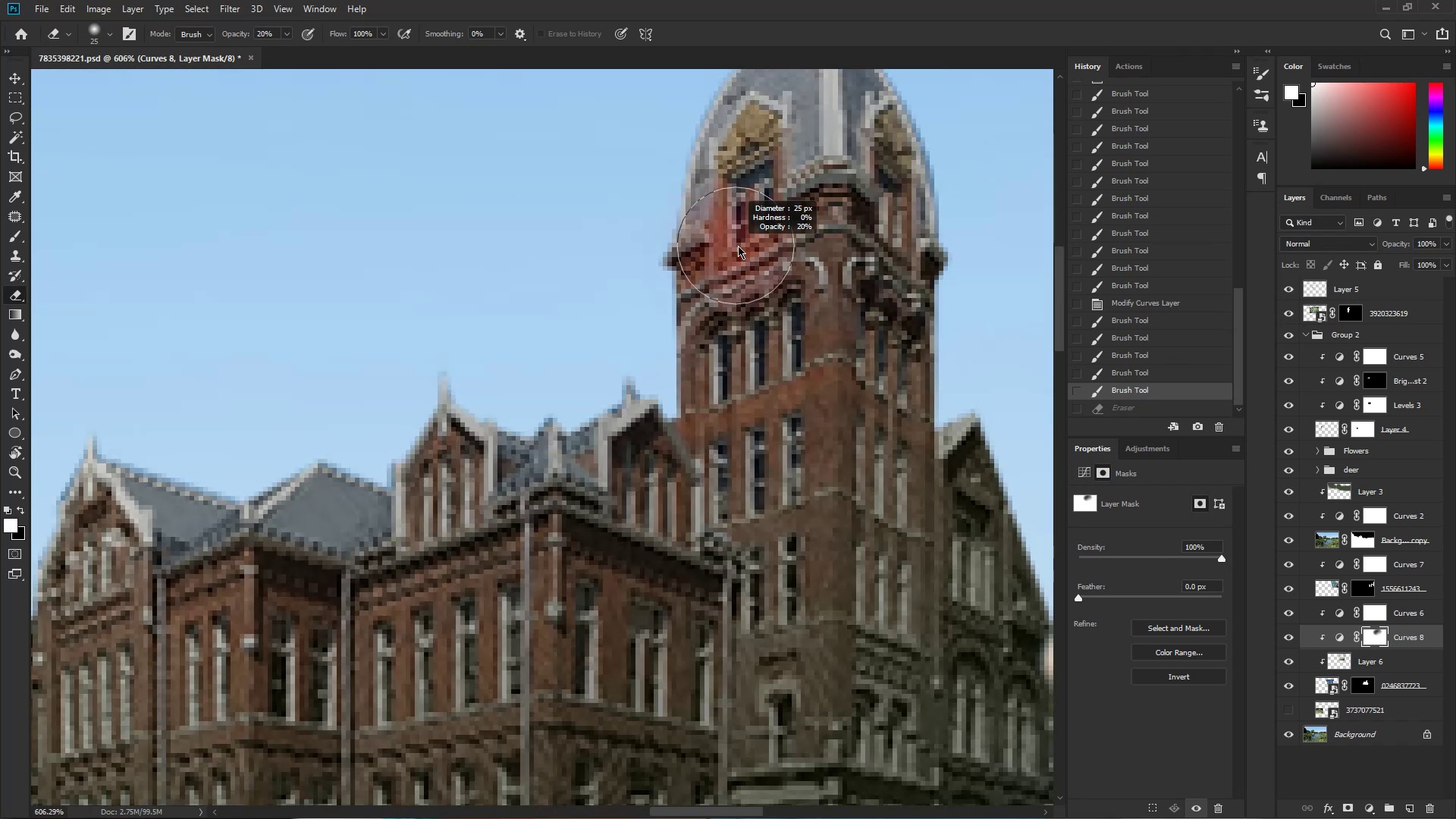 
left_click_drag(start_coordinate=[627, 206], to_coordinate=[714, 238])
 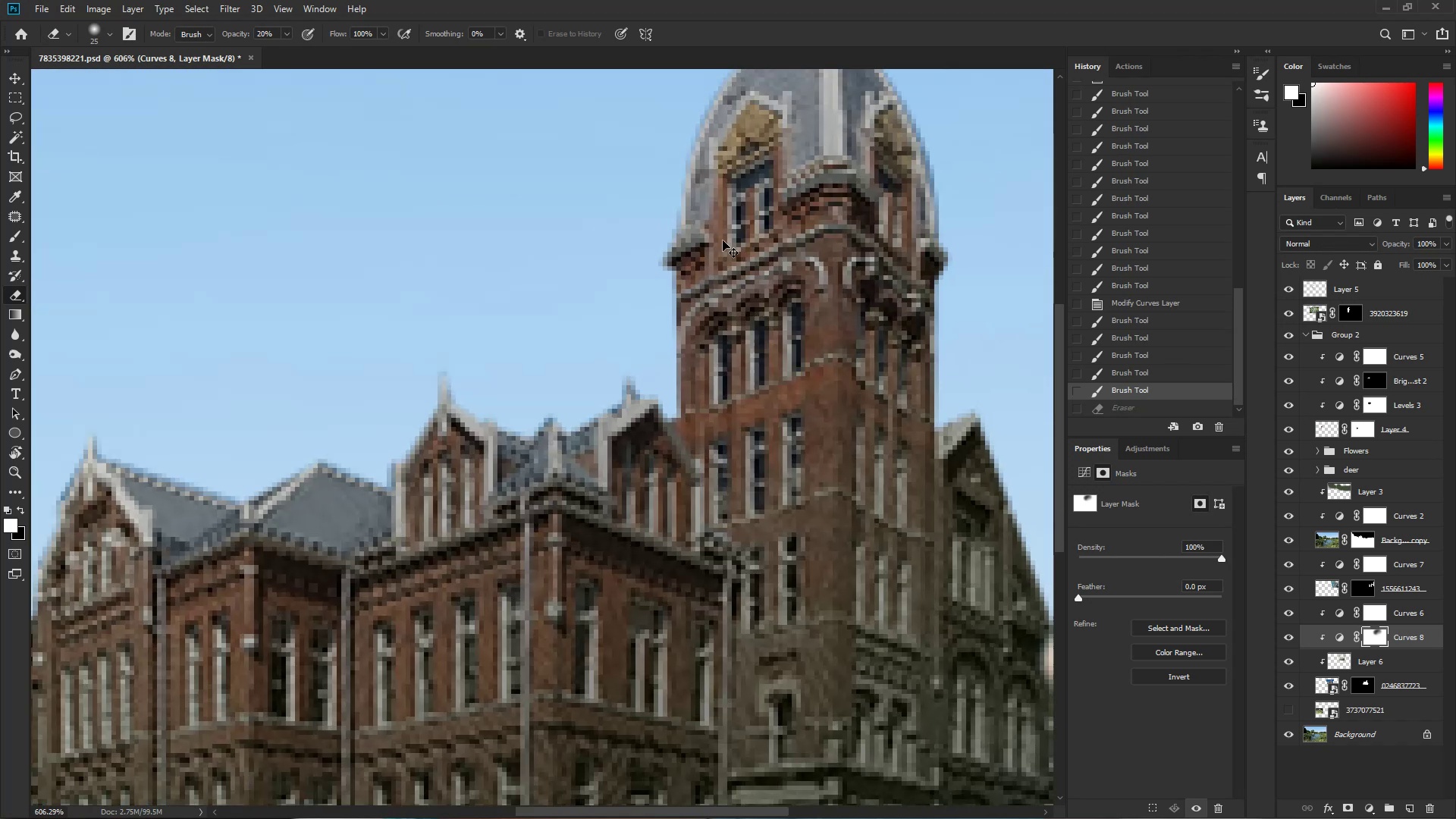 
hold_key(key=AltLeft, duration=0.33)
 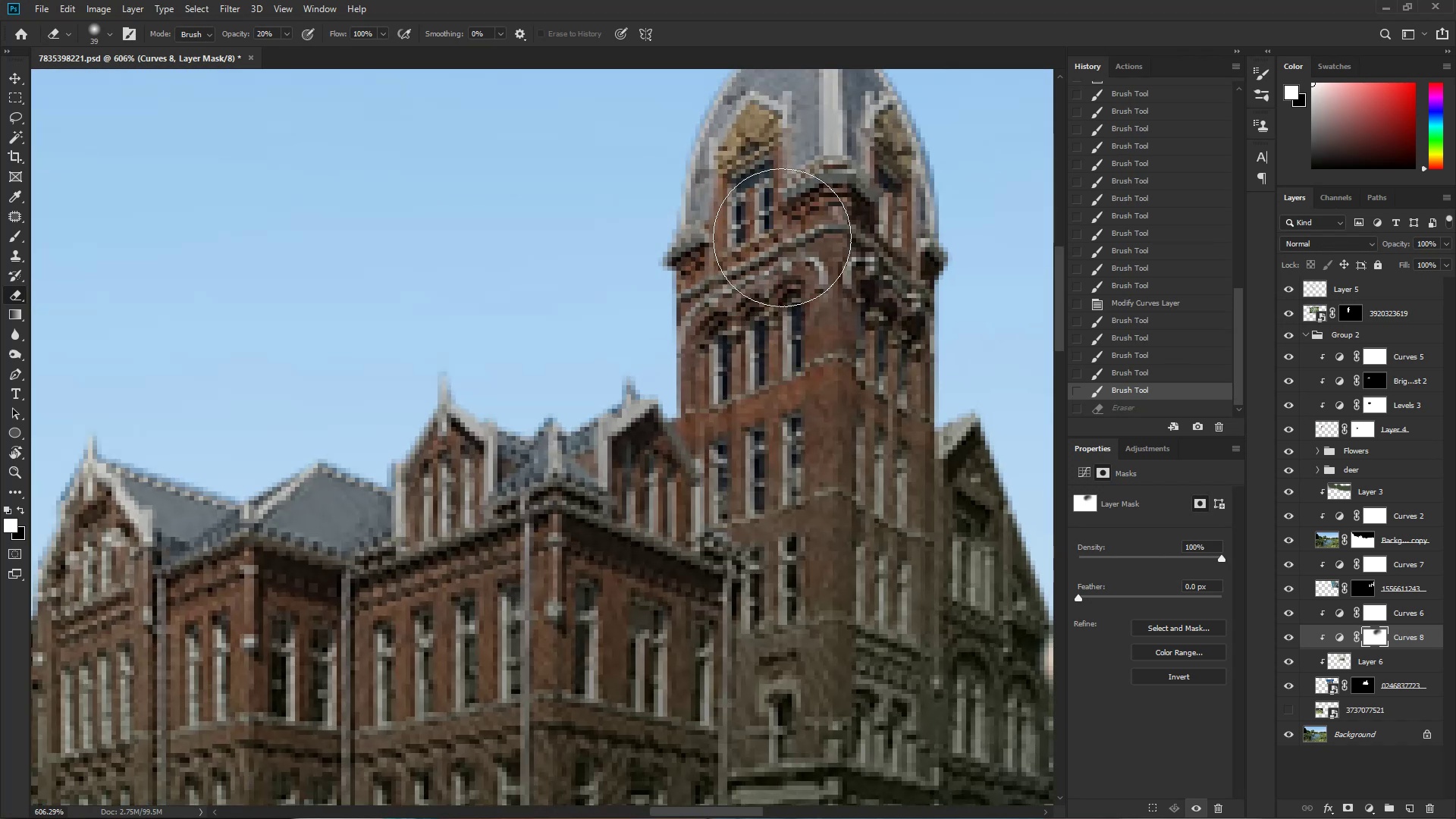 
left_click_drag(start_coordinate=[775, 179], to_coordinate=[771, 664])
 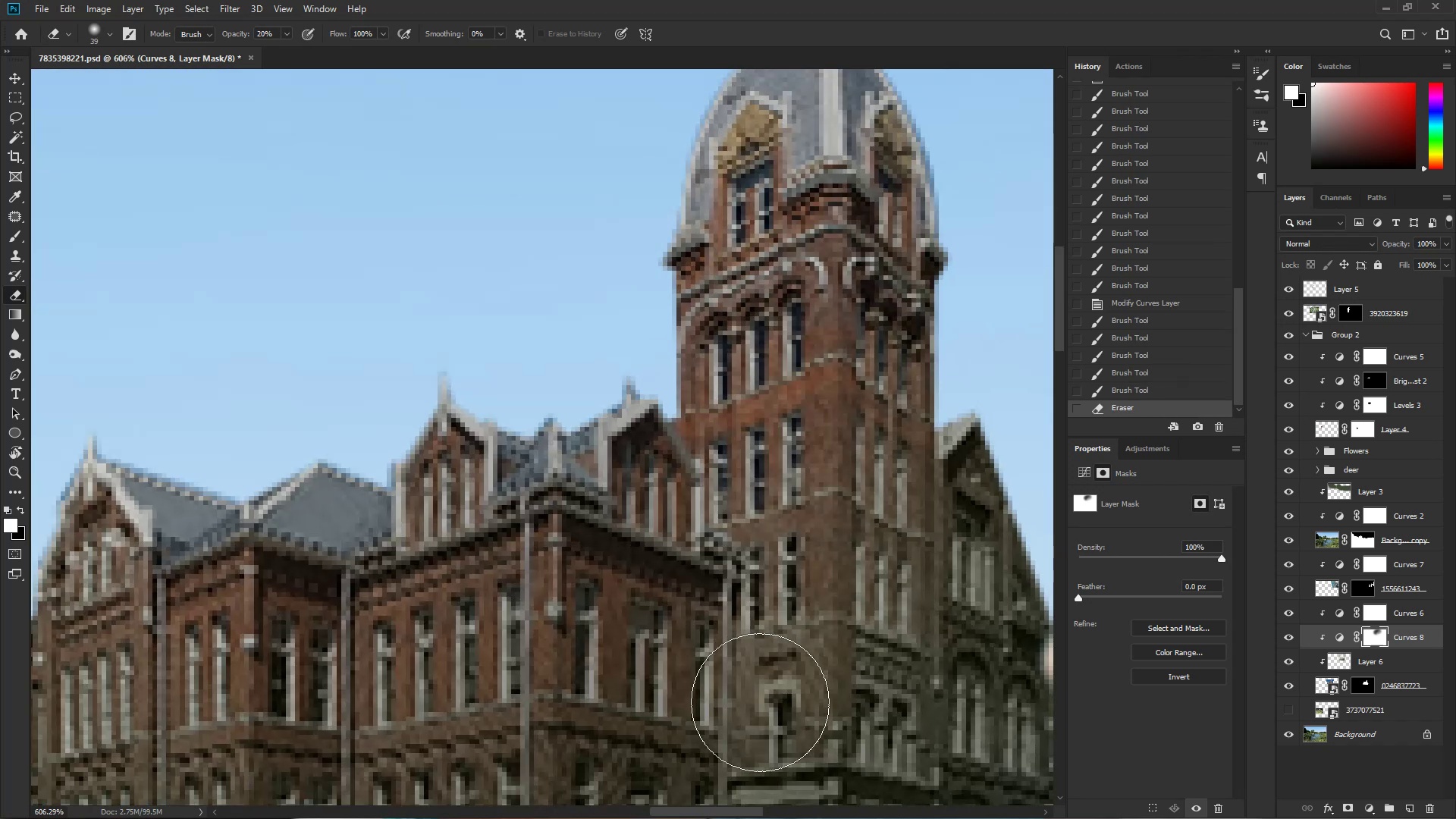 
hold_key(key=Space, duration=0.73)
 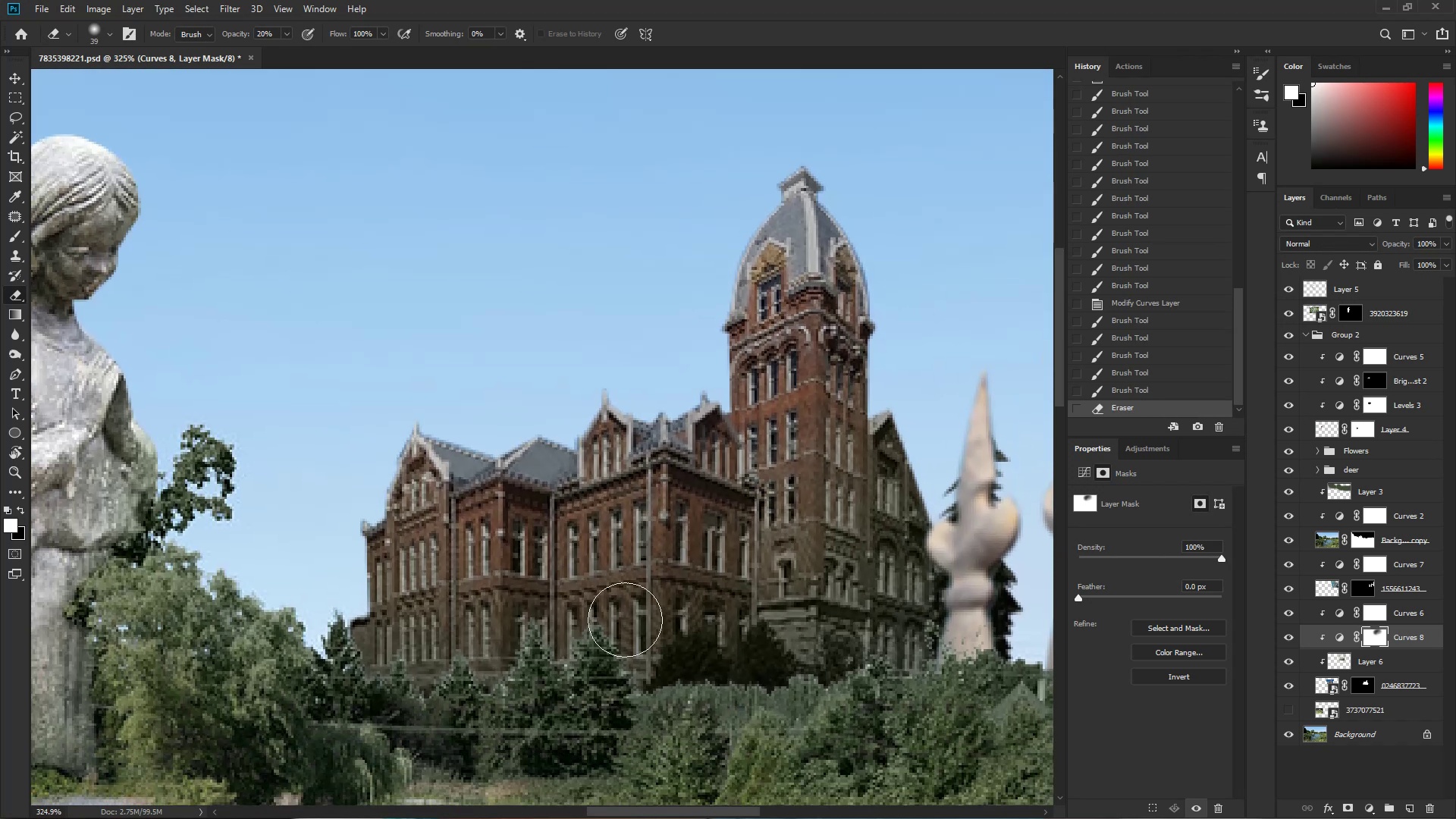 
key(Control+ControlLeft)
 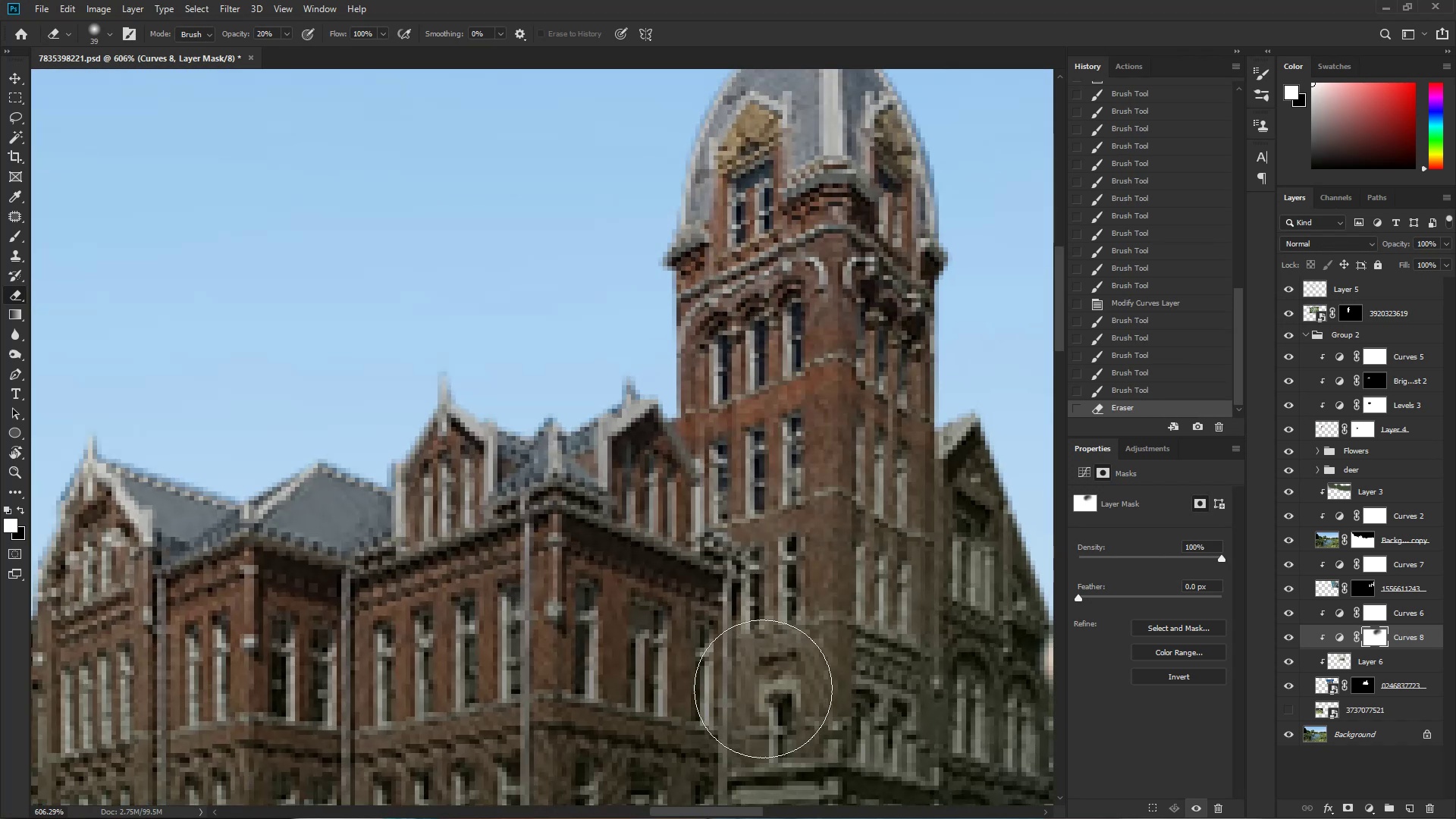 
left_click_drag(start_coordinate=[794, 550], to_coordinate=[746, 570])
 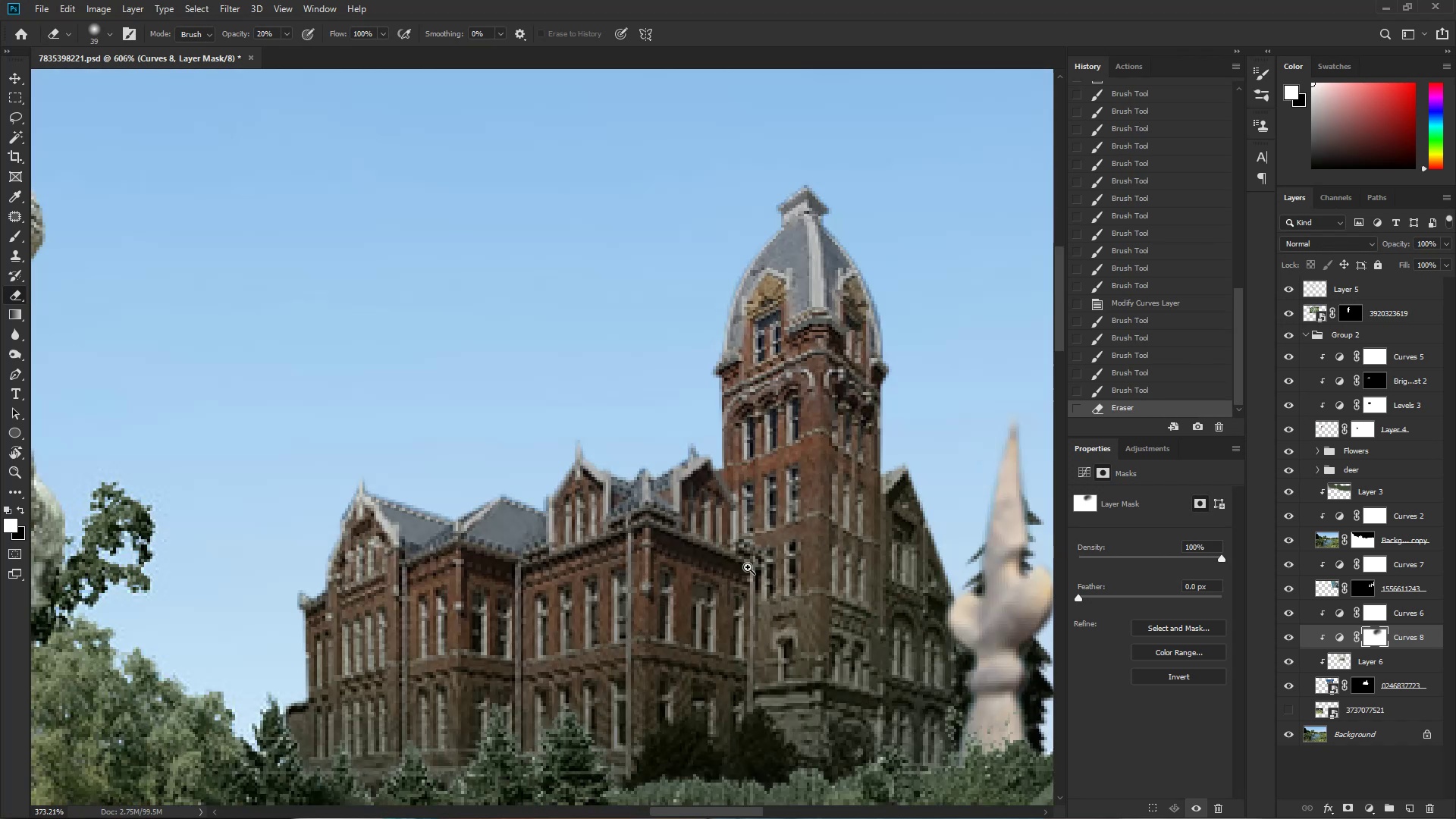 
left_click_drag(start_coordinate=[764, 573], to_coordinate=[763, 510])
 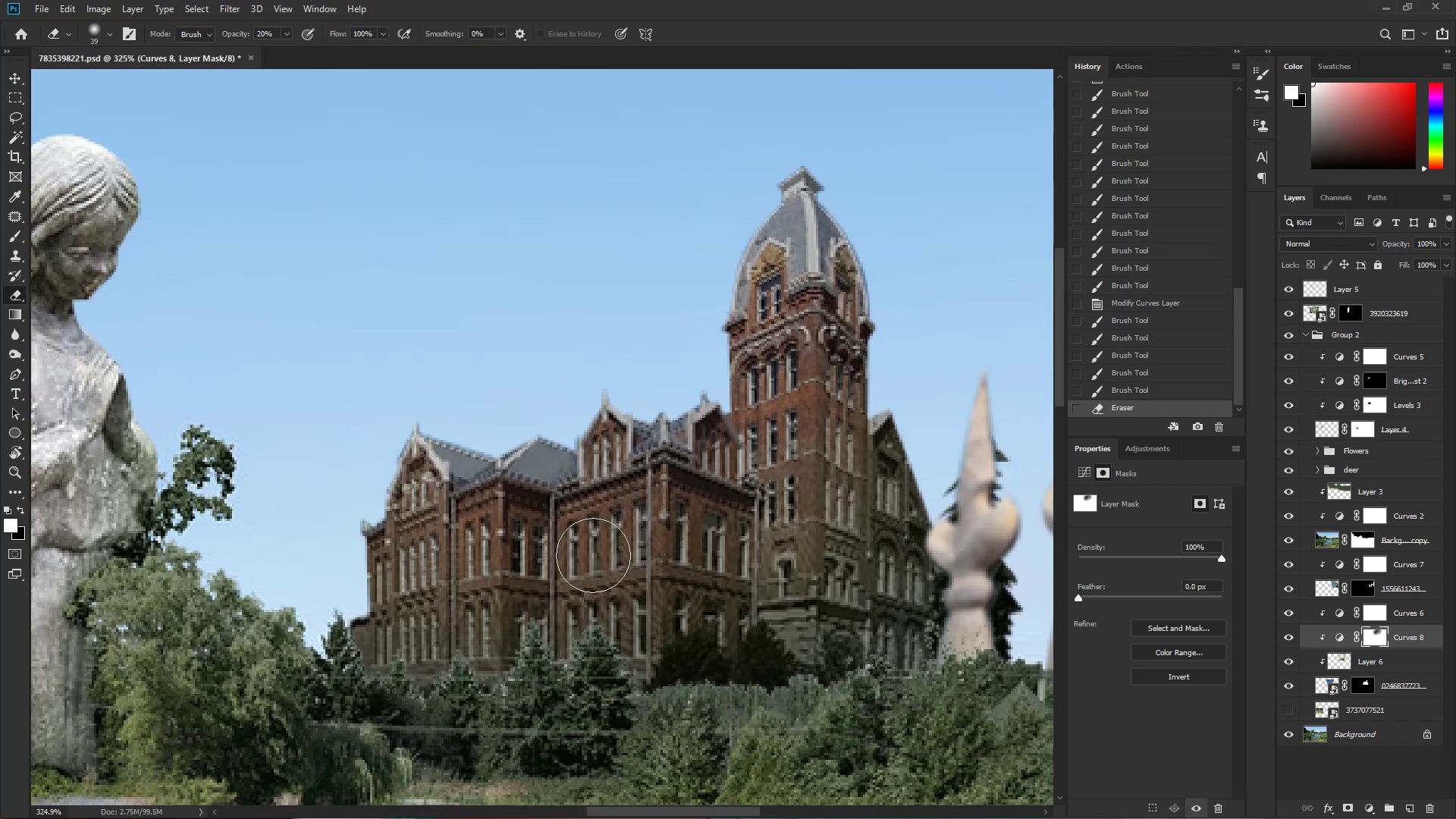 
left_click_drag(start_coordinate=[622, 476], to_coordinate=[625, 657])
 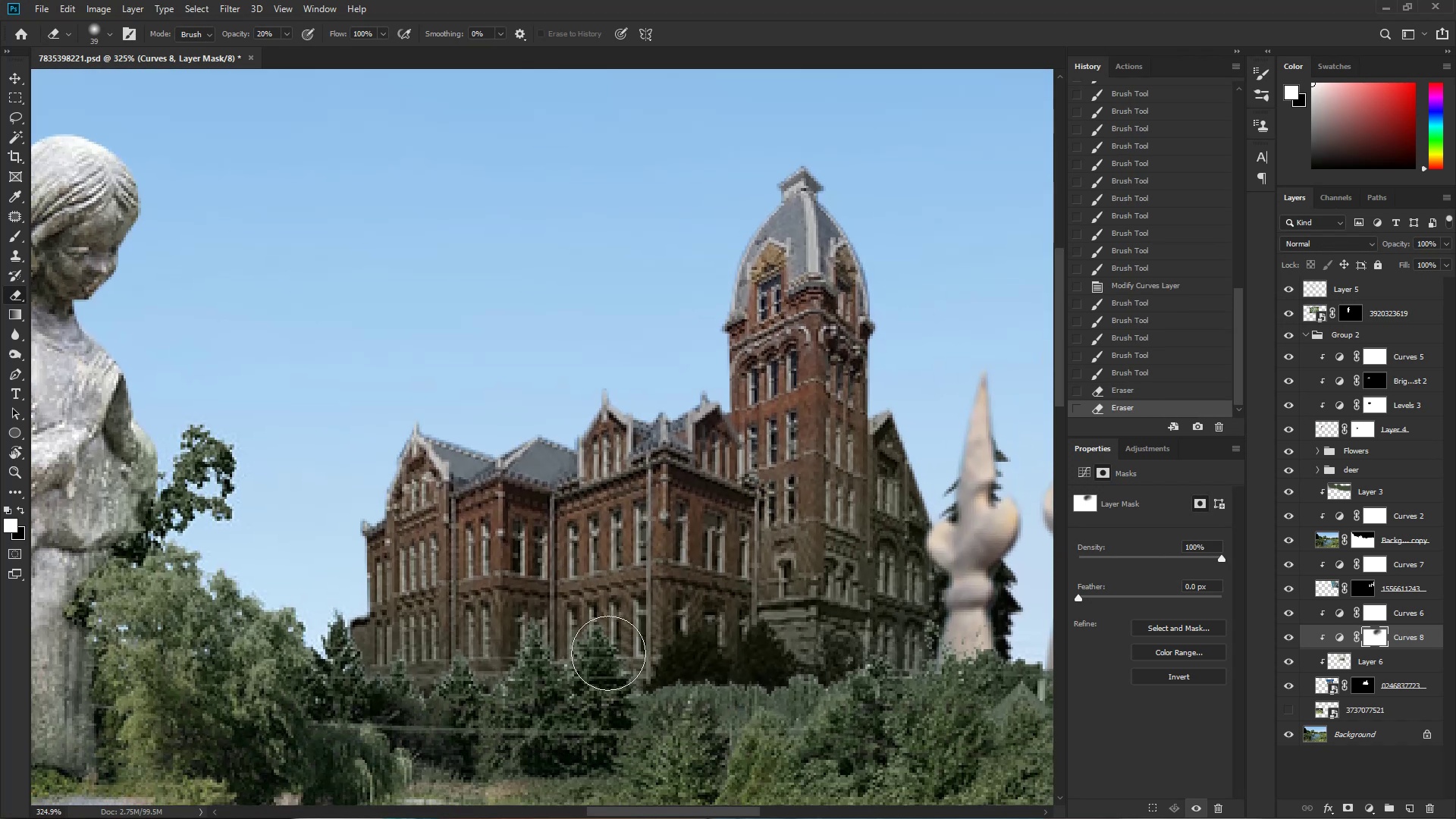 
left_click_drag(start_coordinate=[603, 450], to_coordinate=[603, 664])
 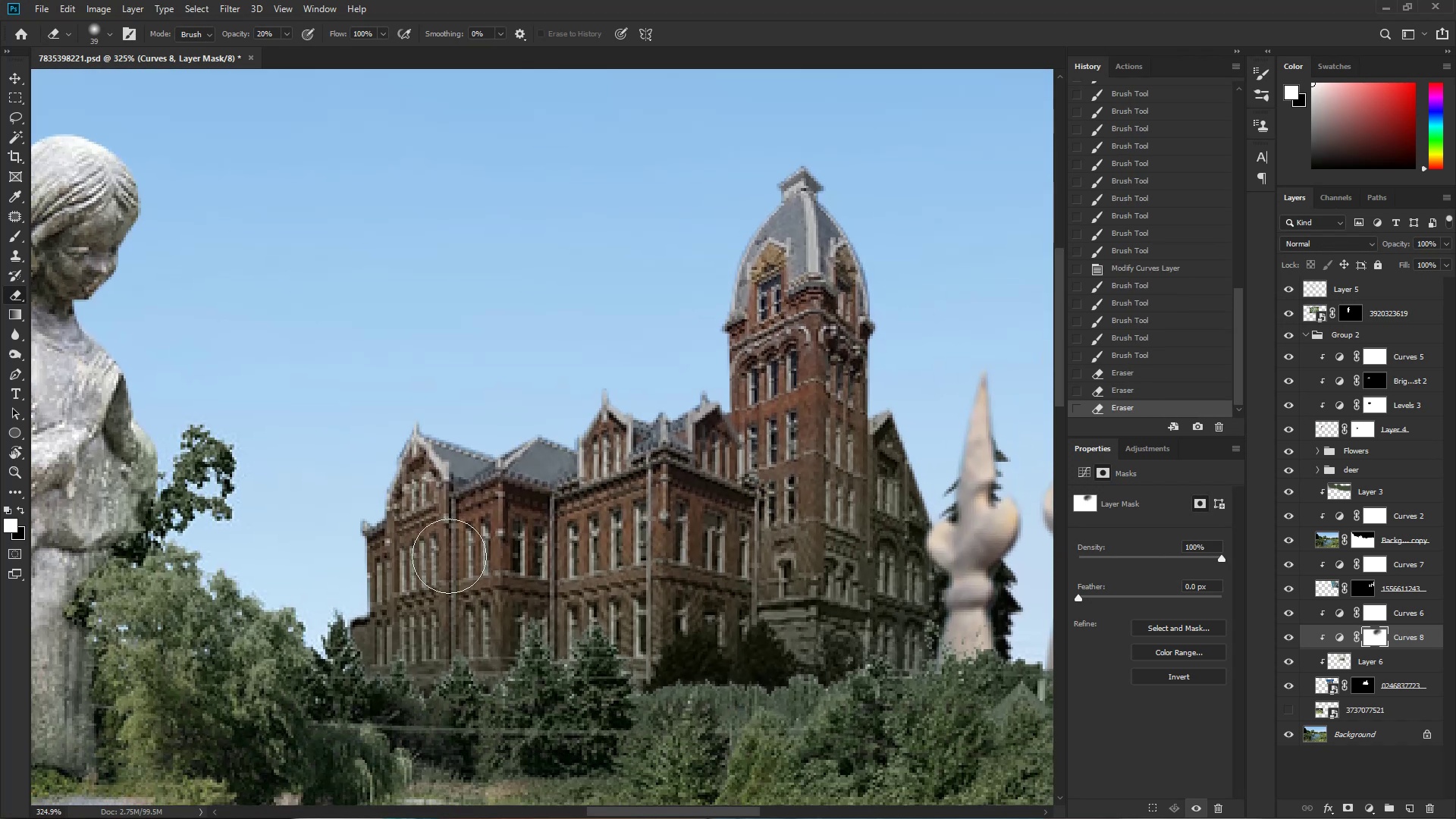 
left_click_drag(start_coordinate=[439, 472], to_coordinate=[438, 665])
 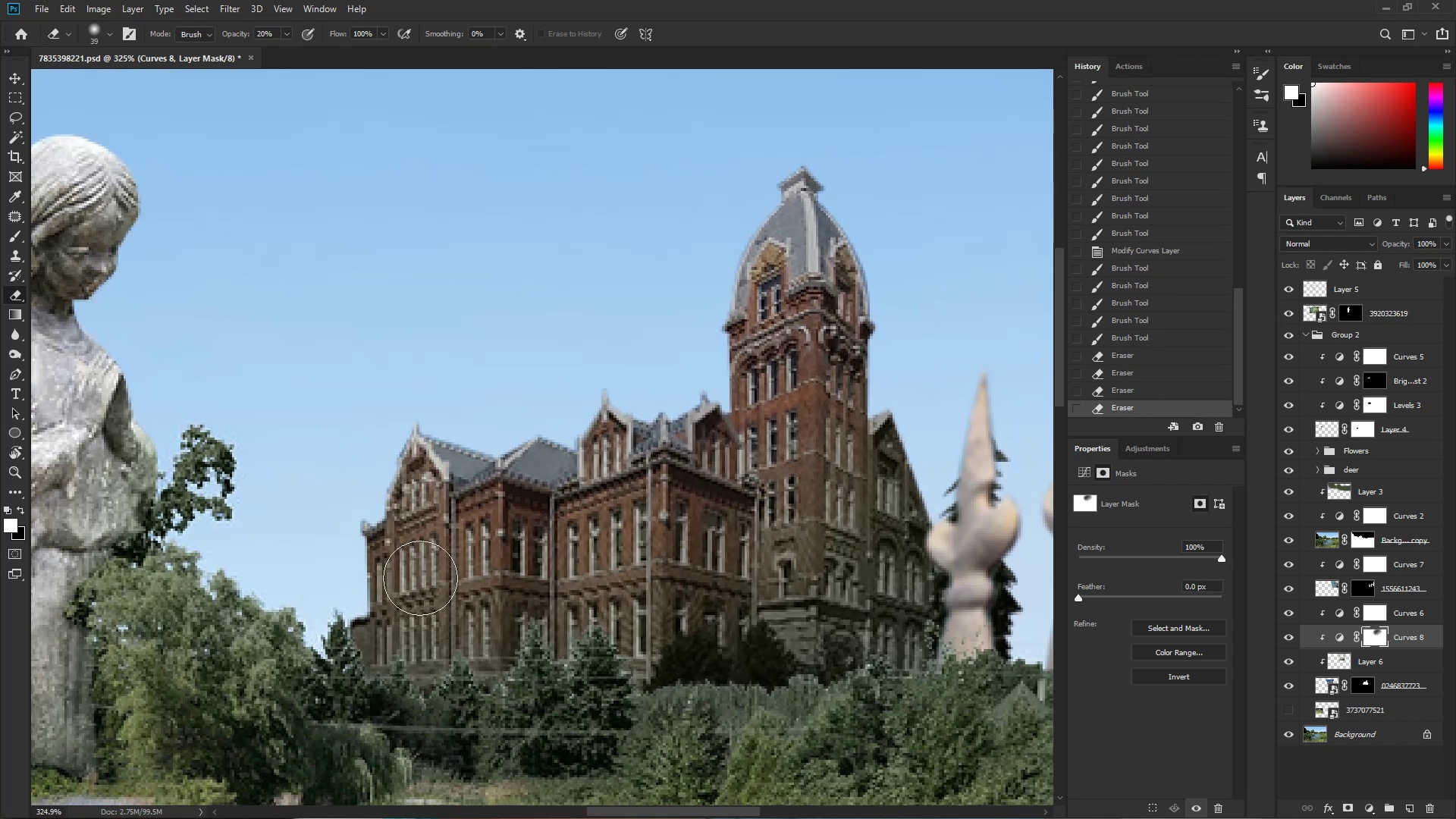 
left_click_drag(start_coordinate=[420, 514], to_coordinate=[418, 692])
 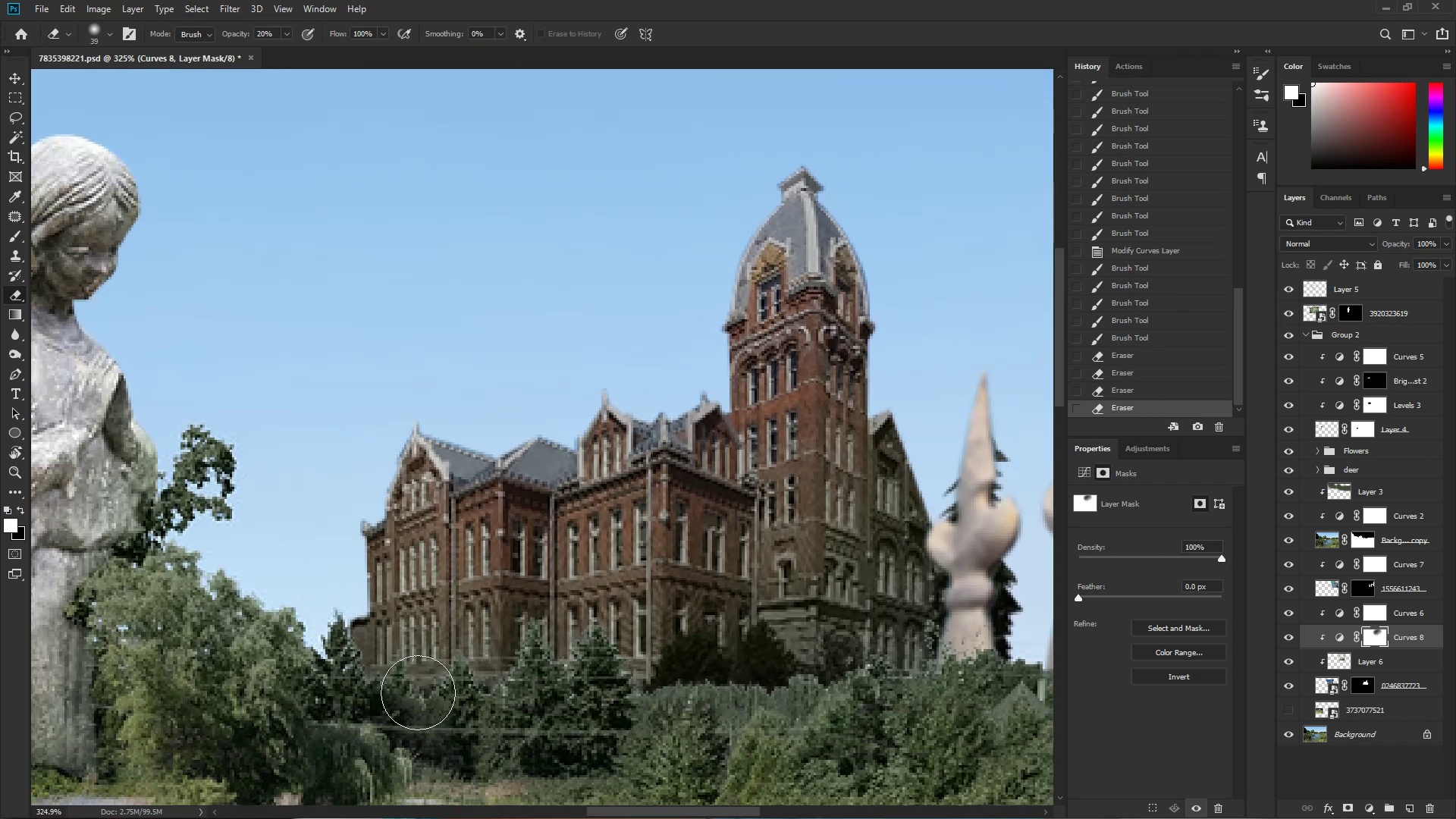 
hold_key(key=Space, duration=0.36)
 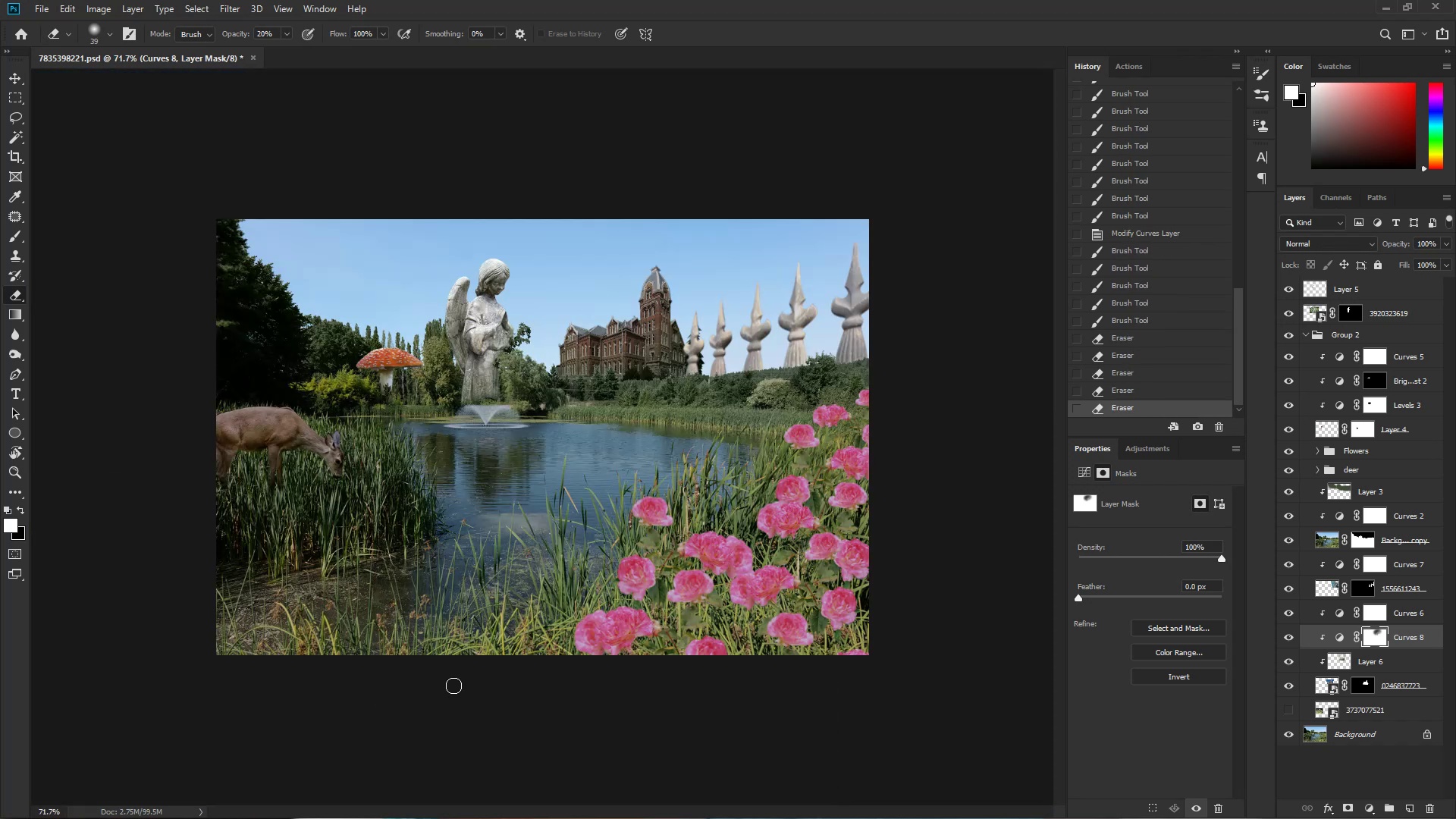 
key(Control+ControlLeft)
 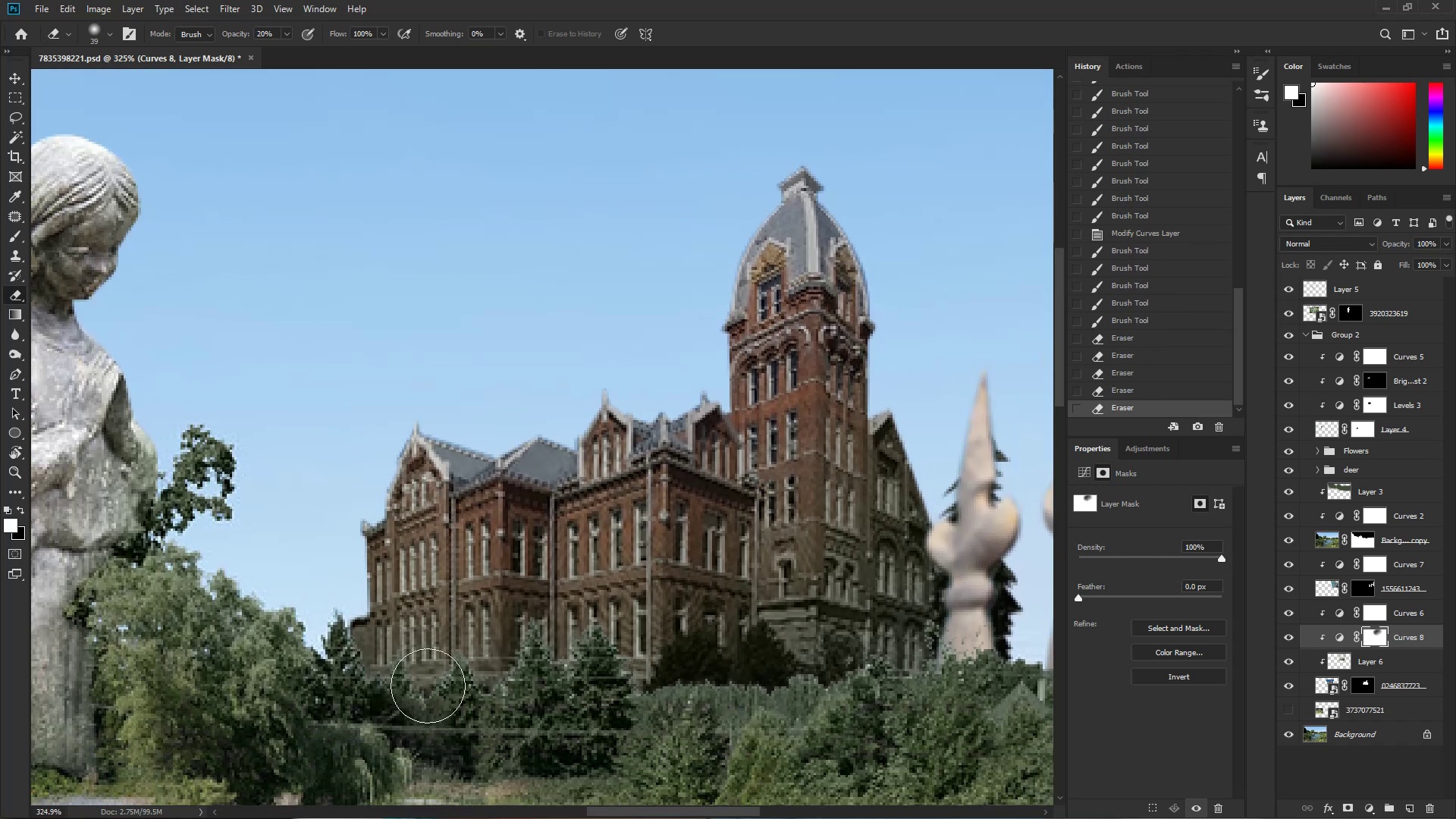 
left_click_drag(start_coordinate=[487, 669], to_coordinate=[391, 709])
 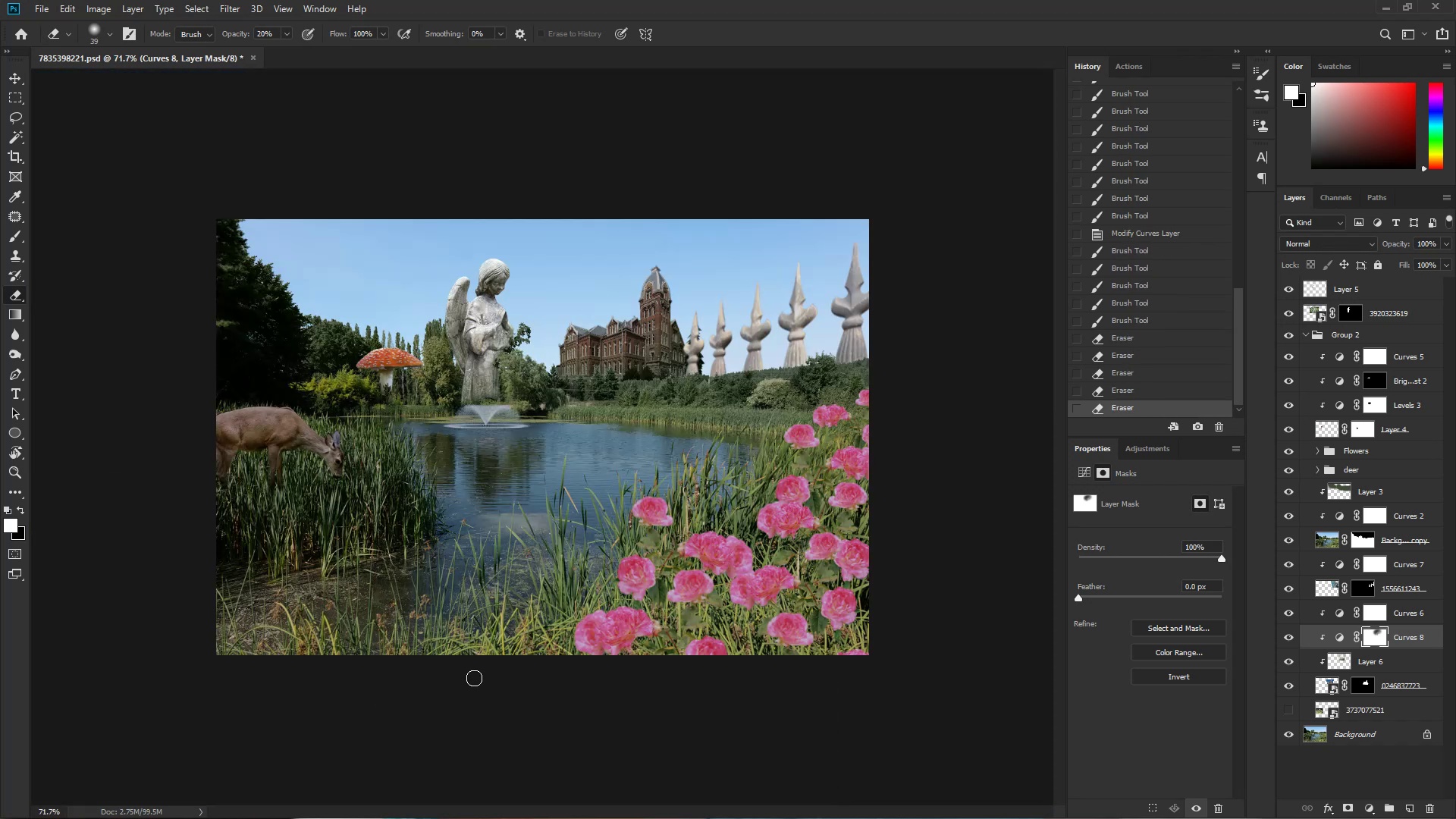 
key(Control+Space)
 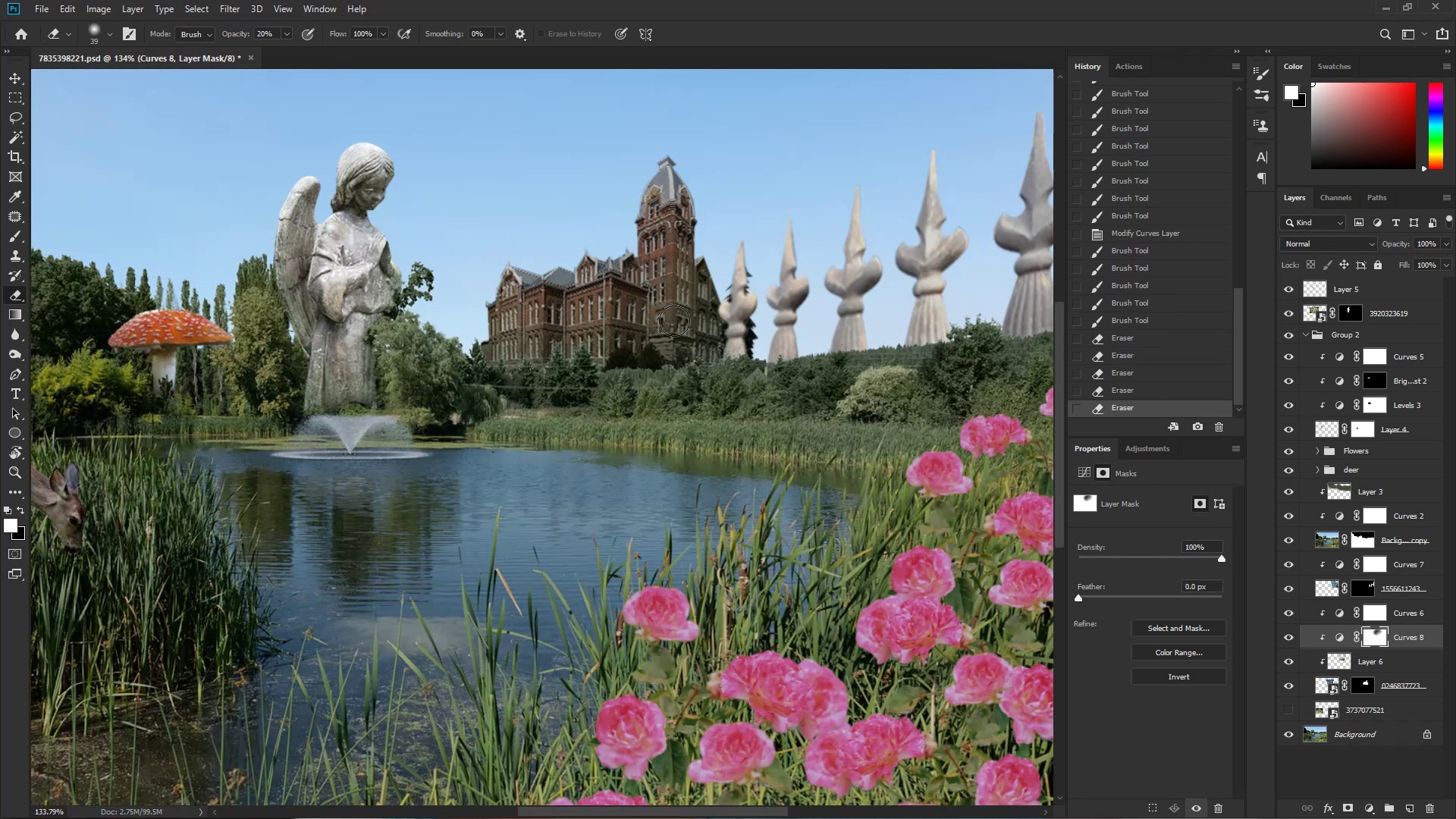 
left_click_drag(start_coordinate=[643, 268], to_coordinate=[686, 290])
 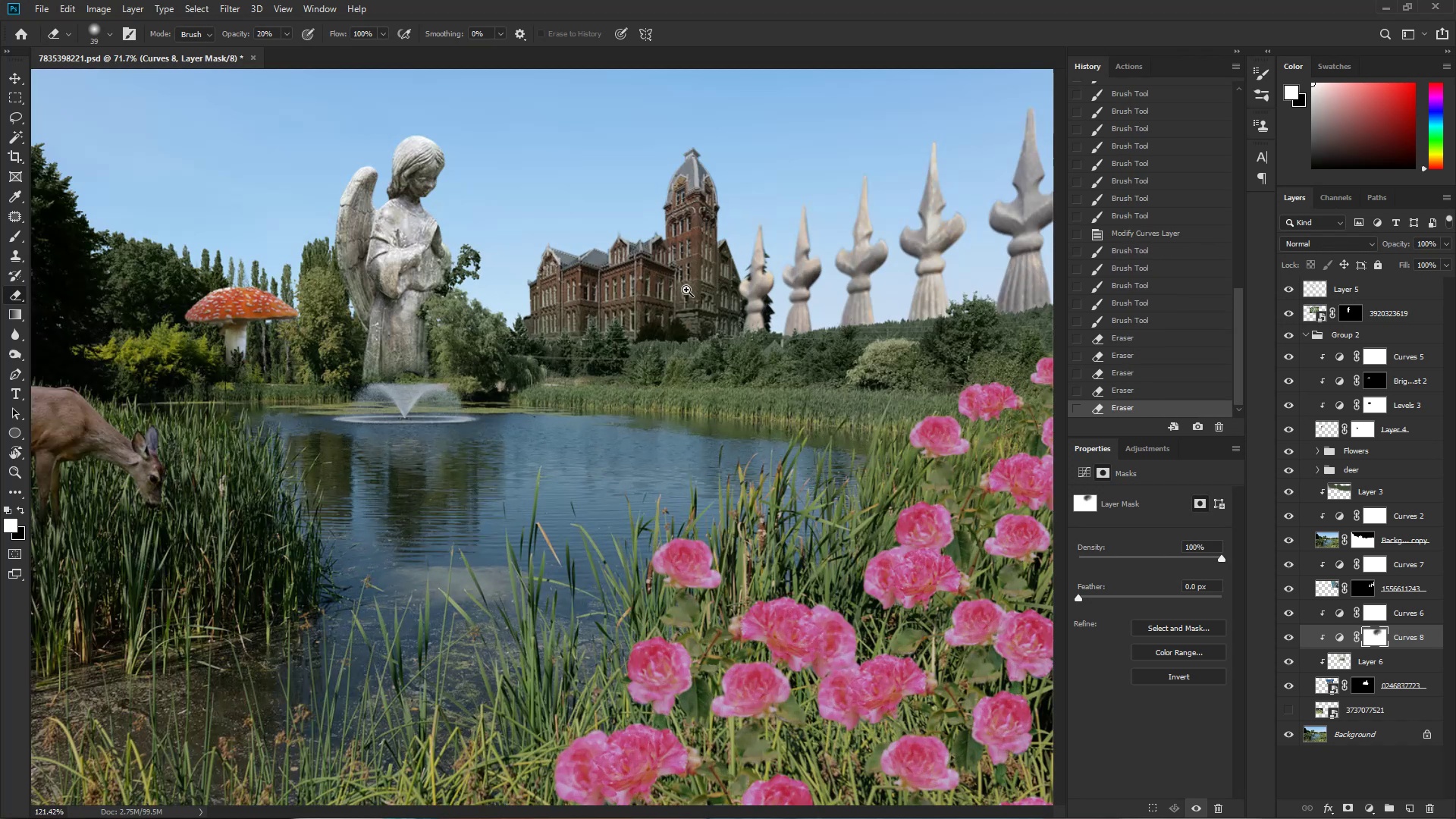 
key(Alt+AltLeft)
 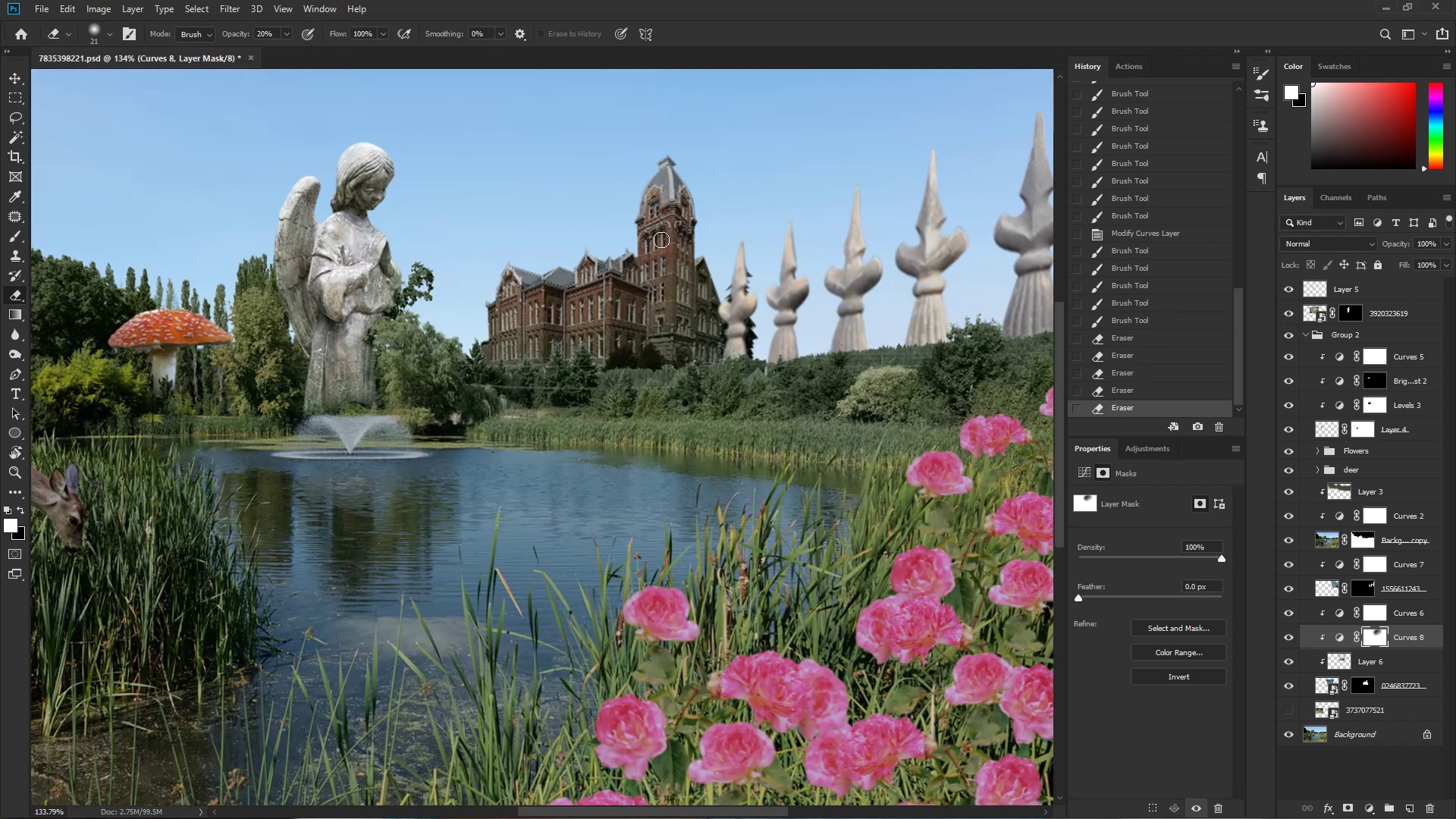 
left_click_drag(start_coordinate=[664, 180], to_coordinate=[664, 385])
 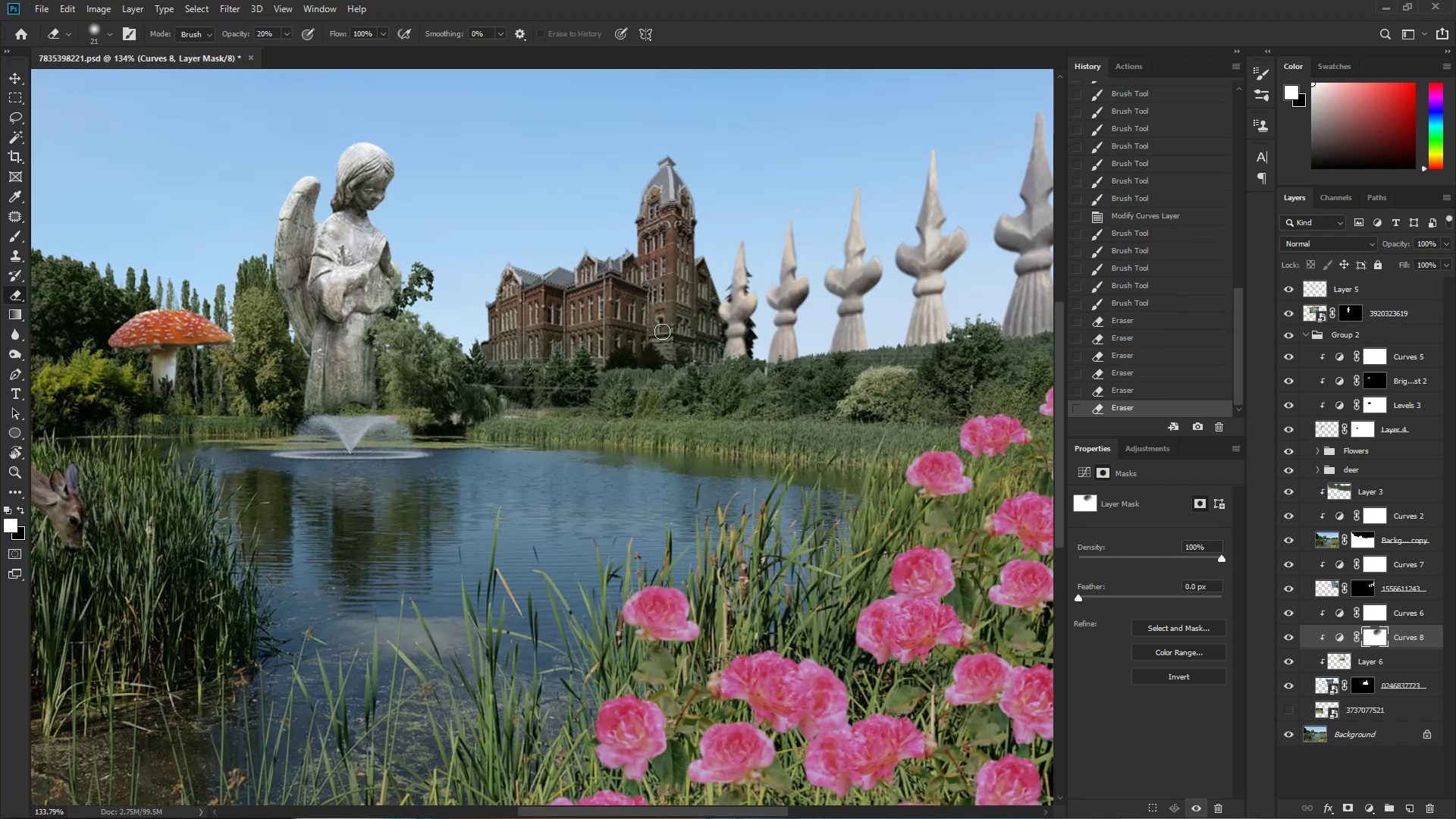 
key(Control+ControlLeft)
 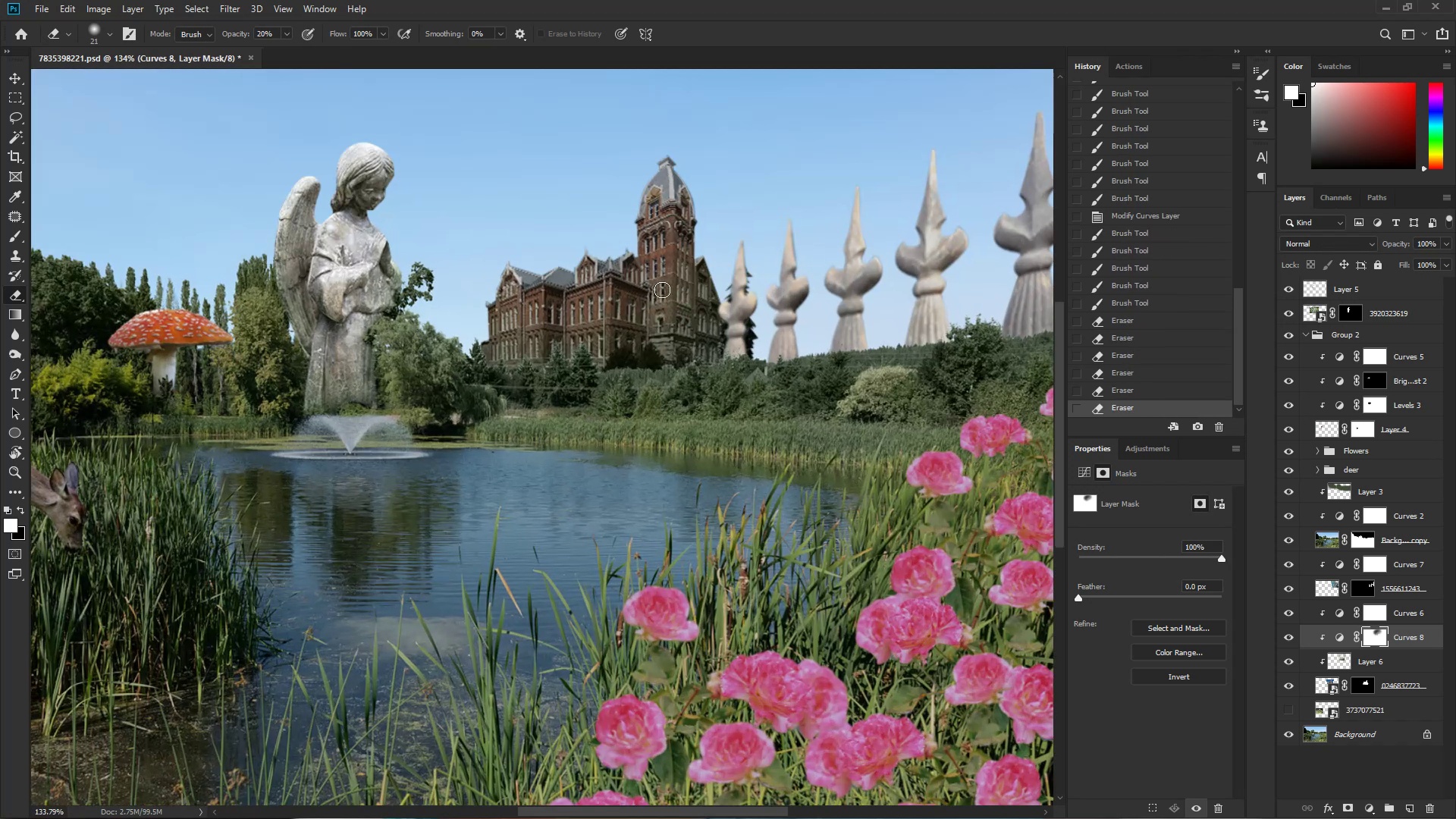 
key(Control+Space)
 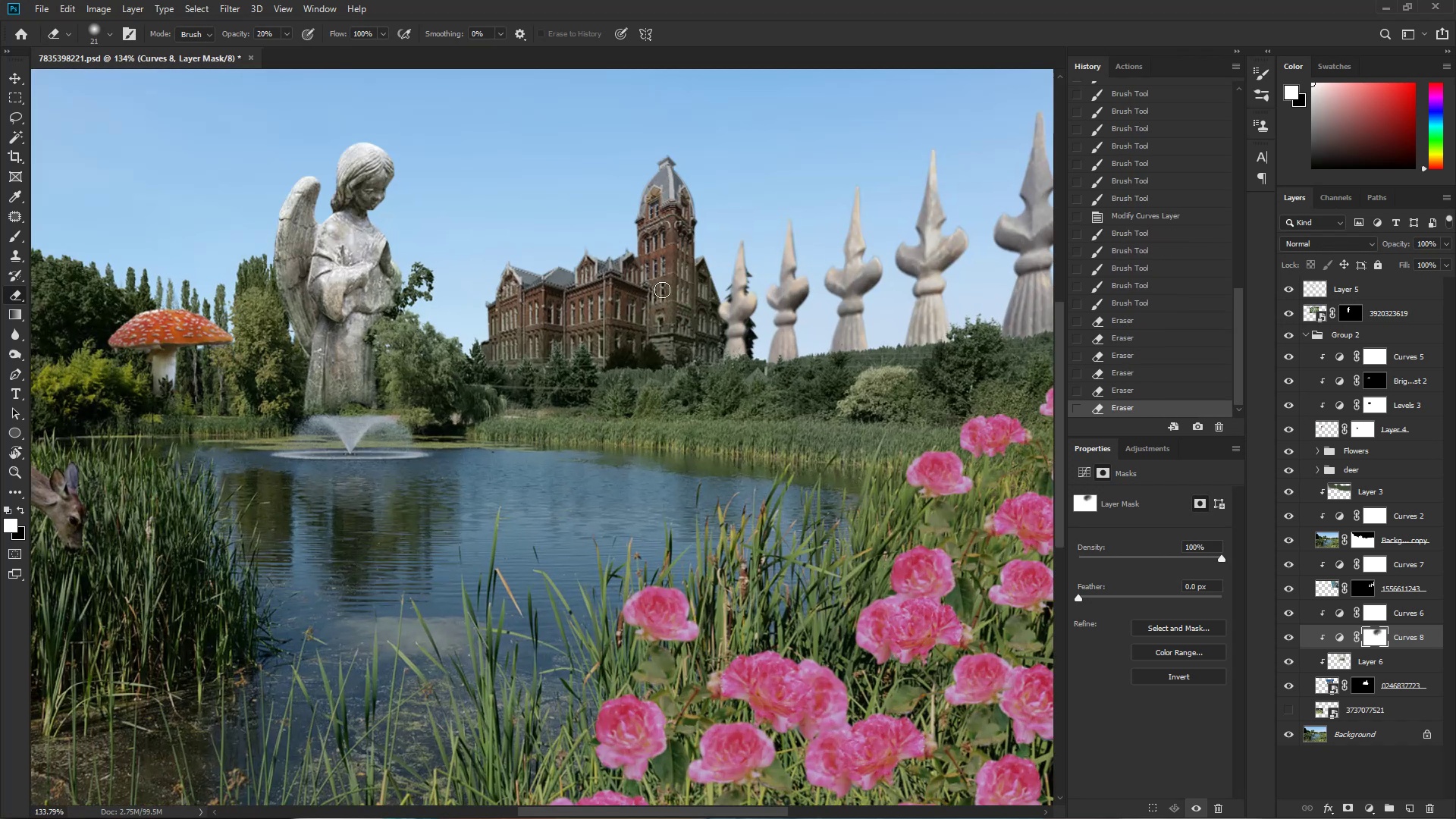 
left_click_drag(start_coordinate=[666, 312], to_coordinate=[617, 351])
 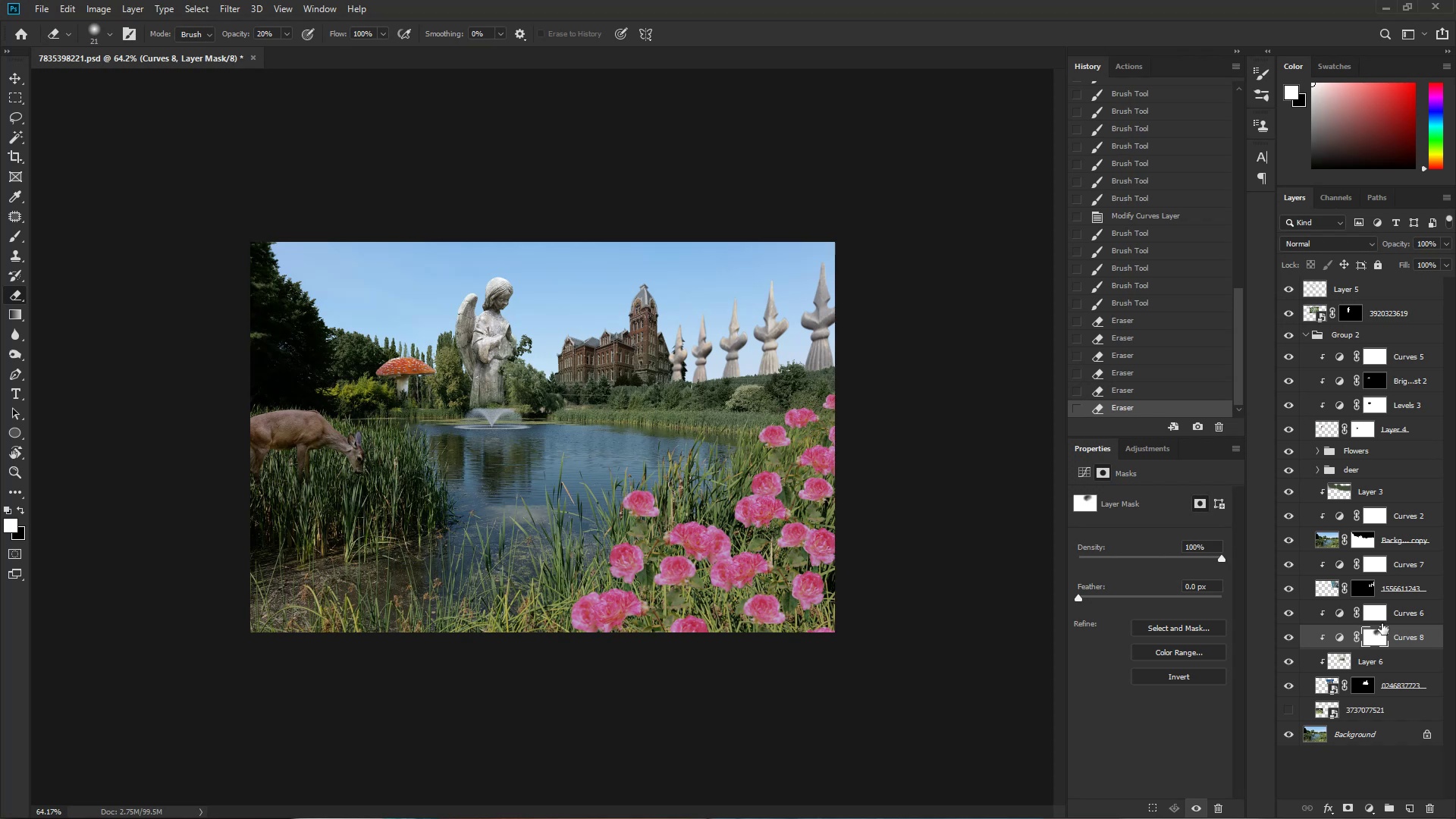 
wait(5.95)
 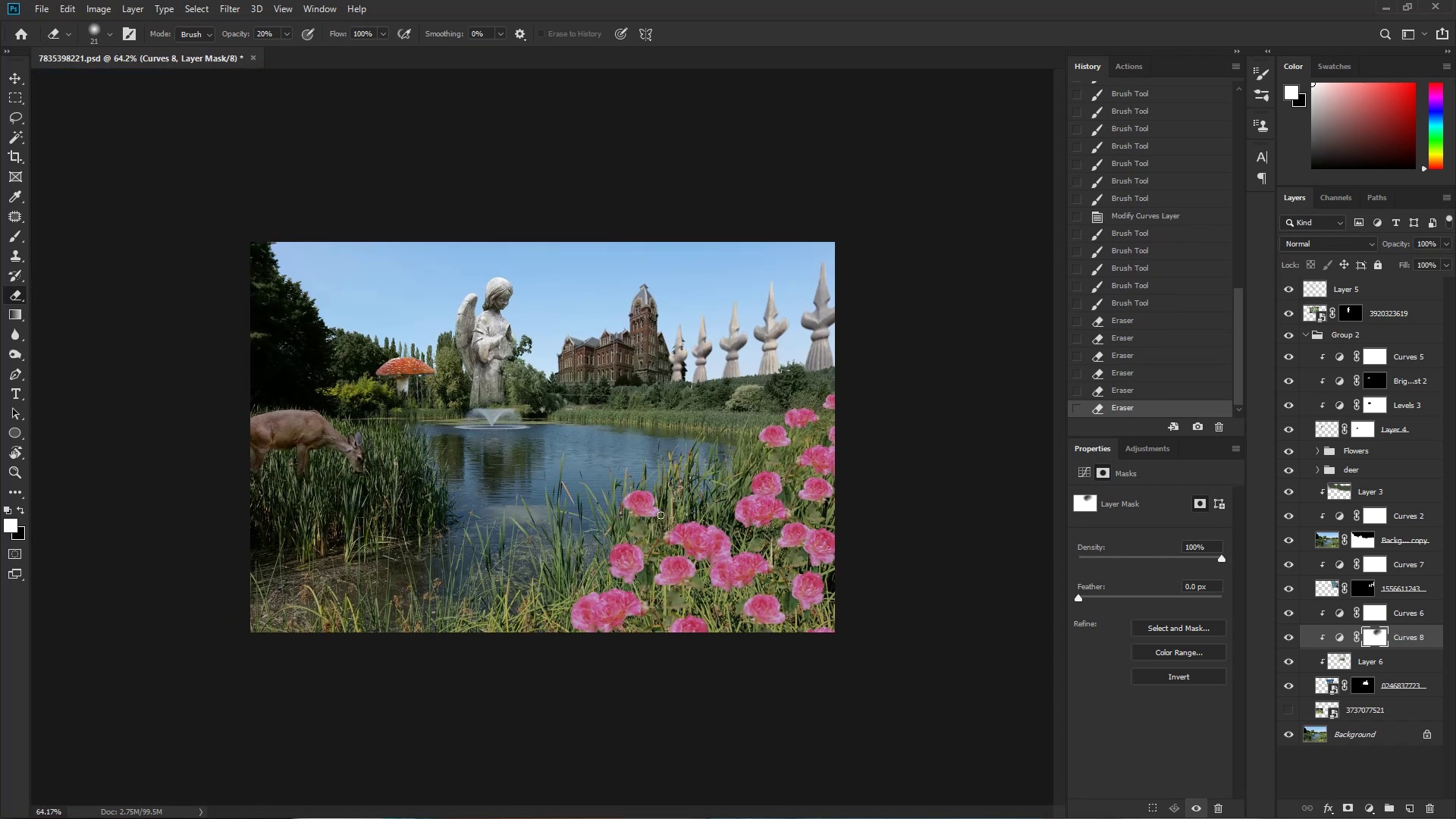 
left_click([1423, 573])
 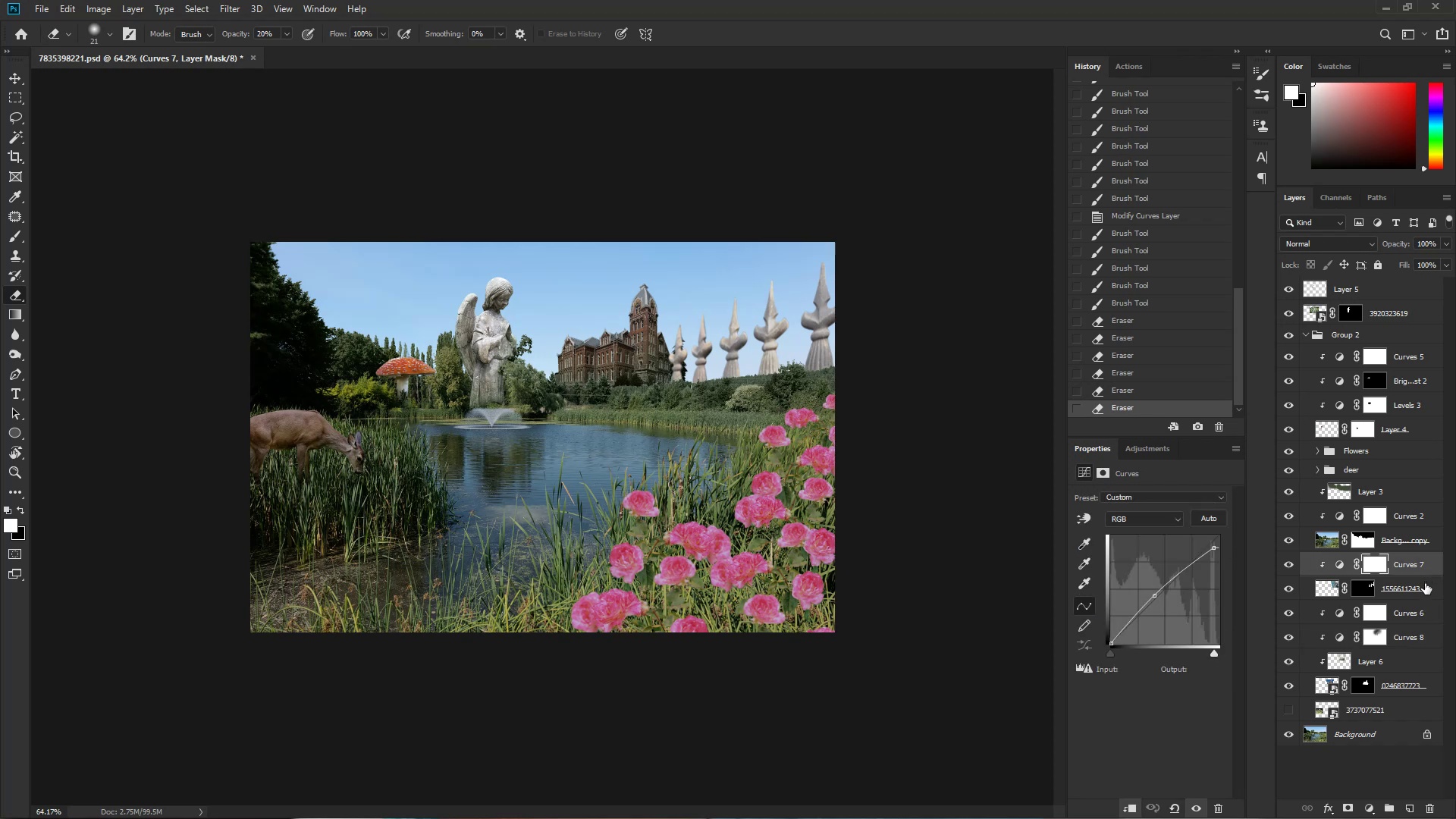 
left_click([1425, 585])
 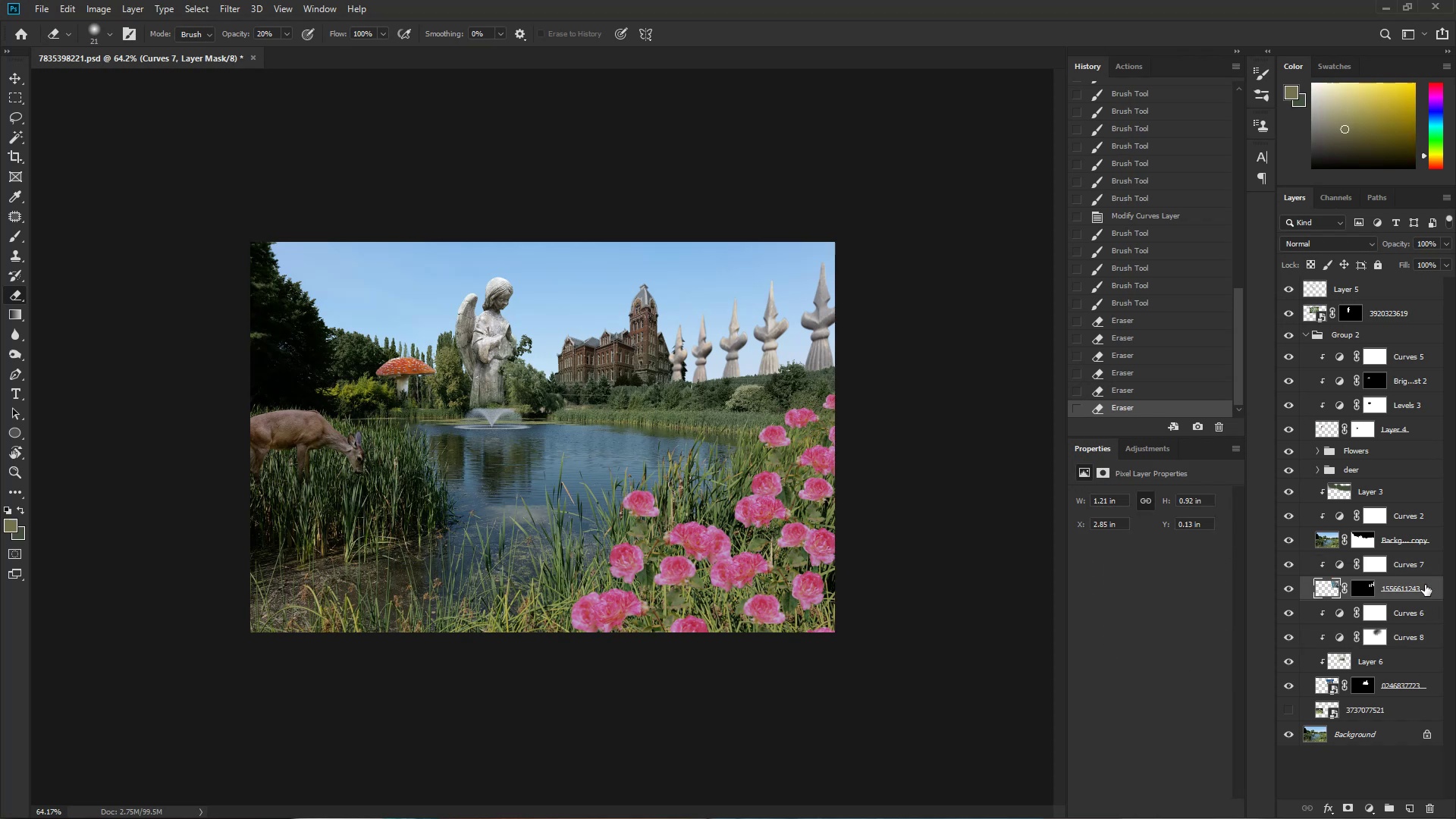 
key(Control+Shift+N)
 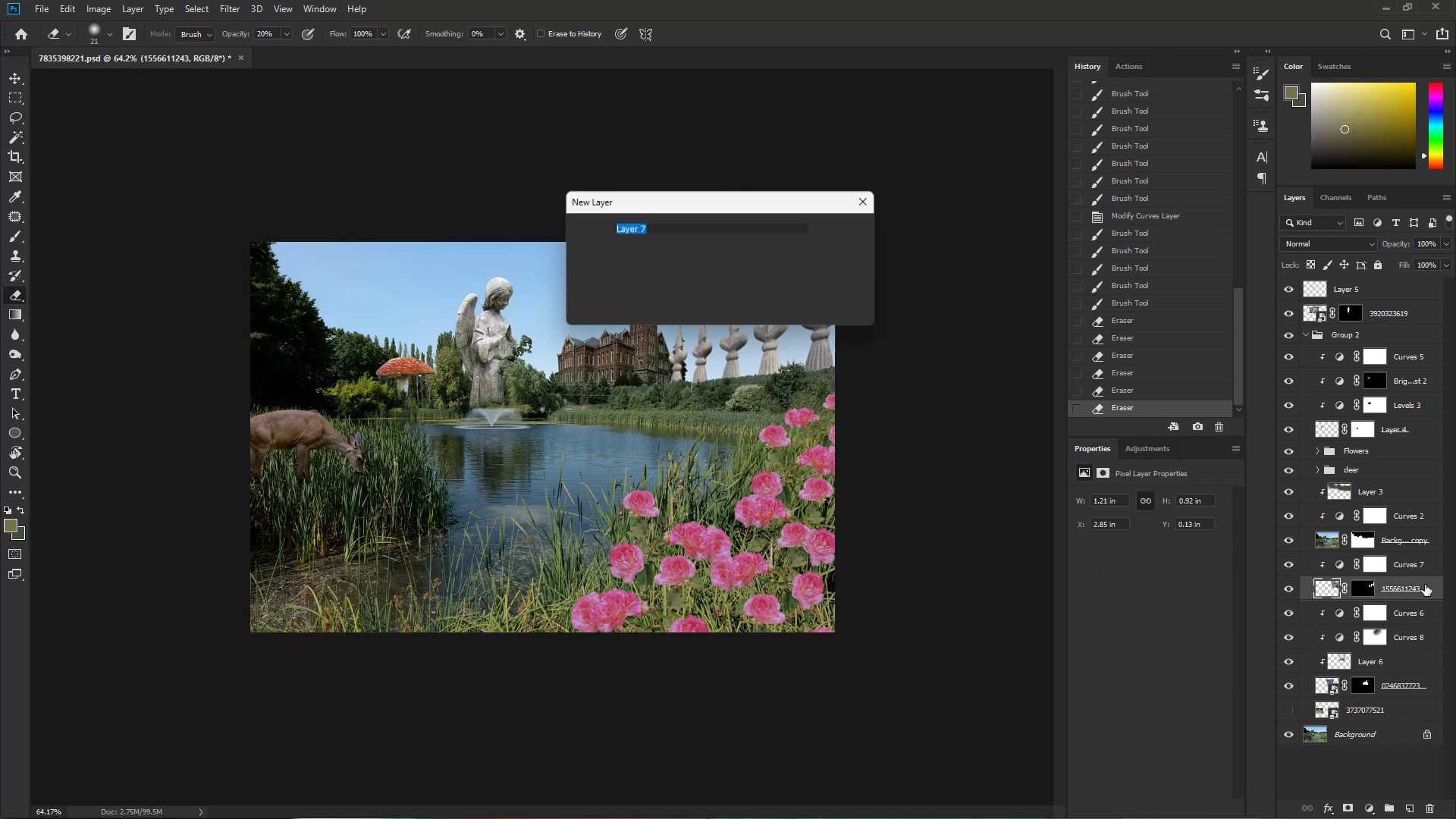 
key(NumpadEnter)
 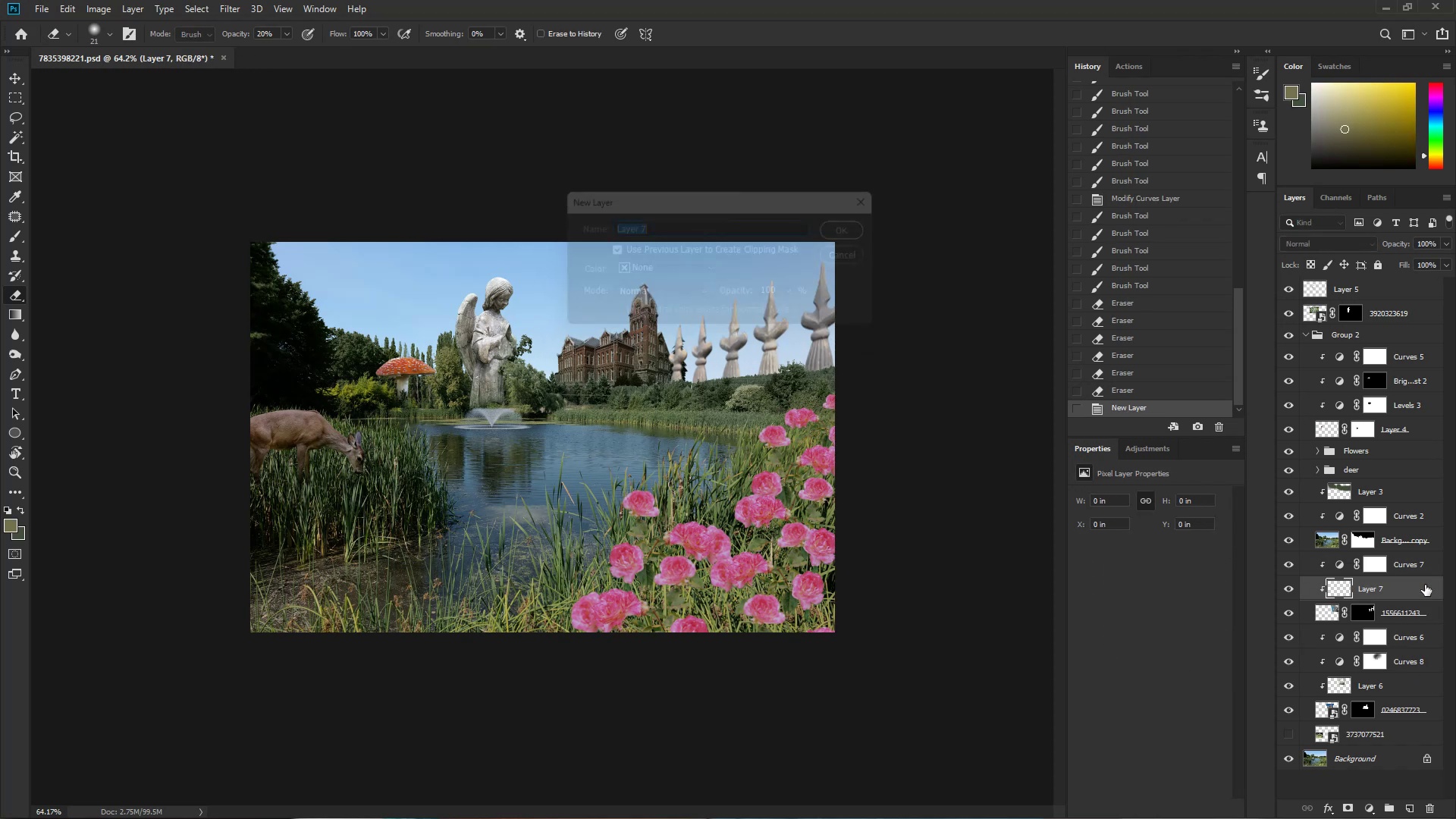 
hold_key(key=ControlLeft, duration=0.39)
 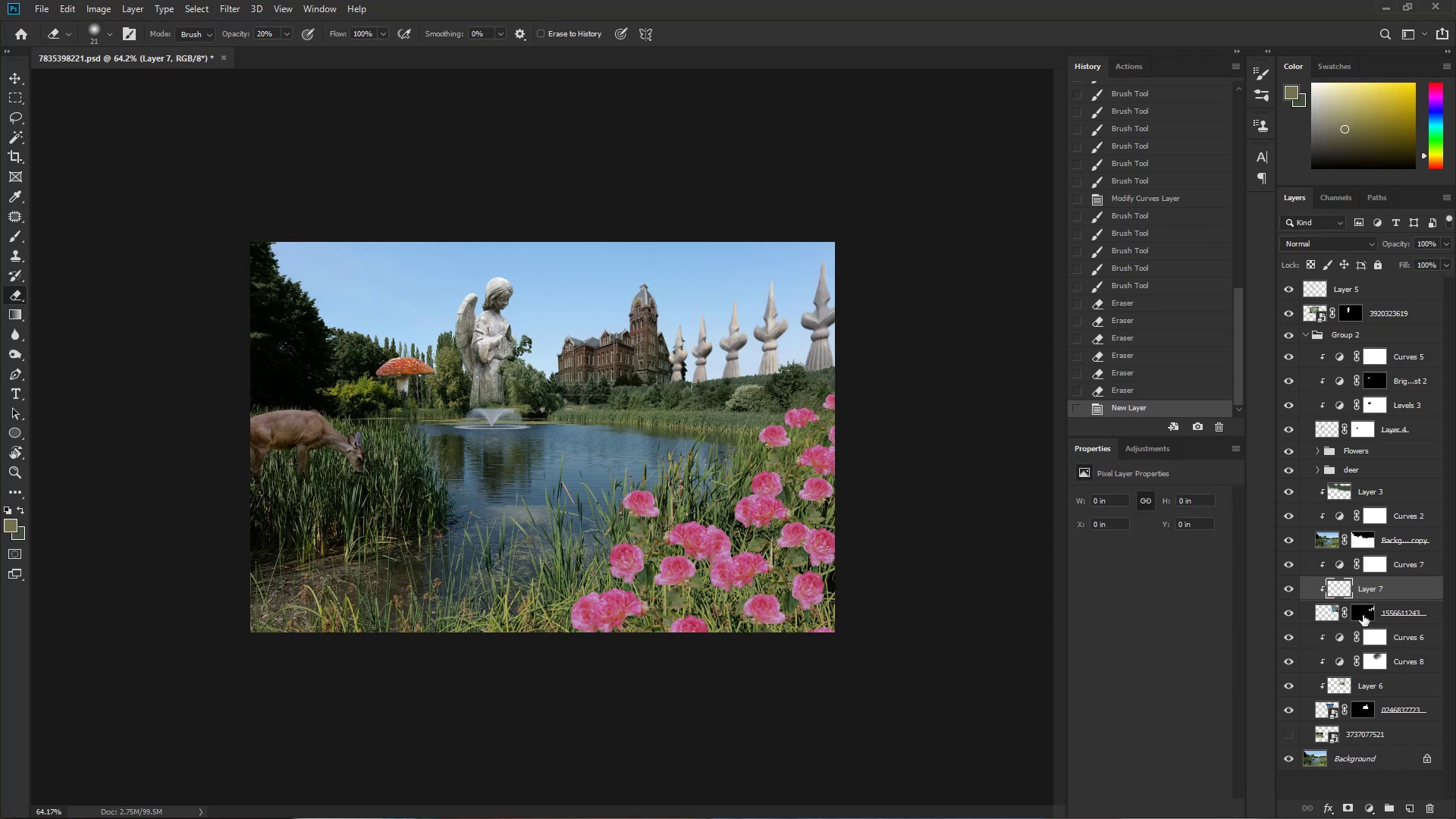 
key(Control+ControlLeft)
 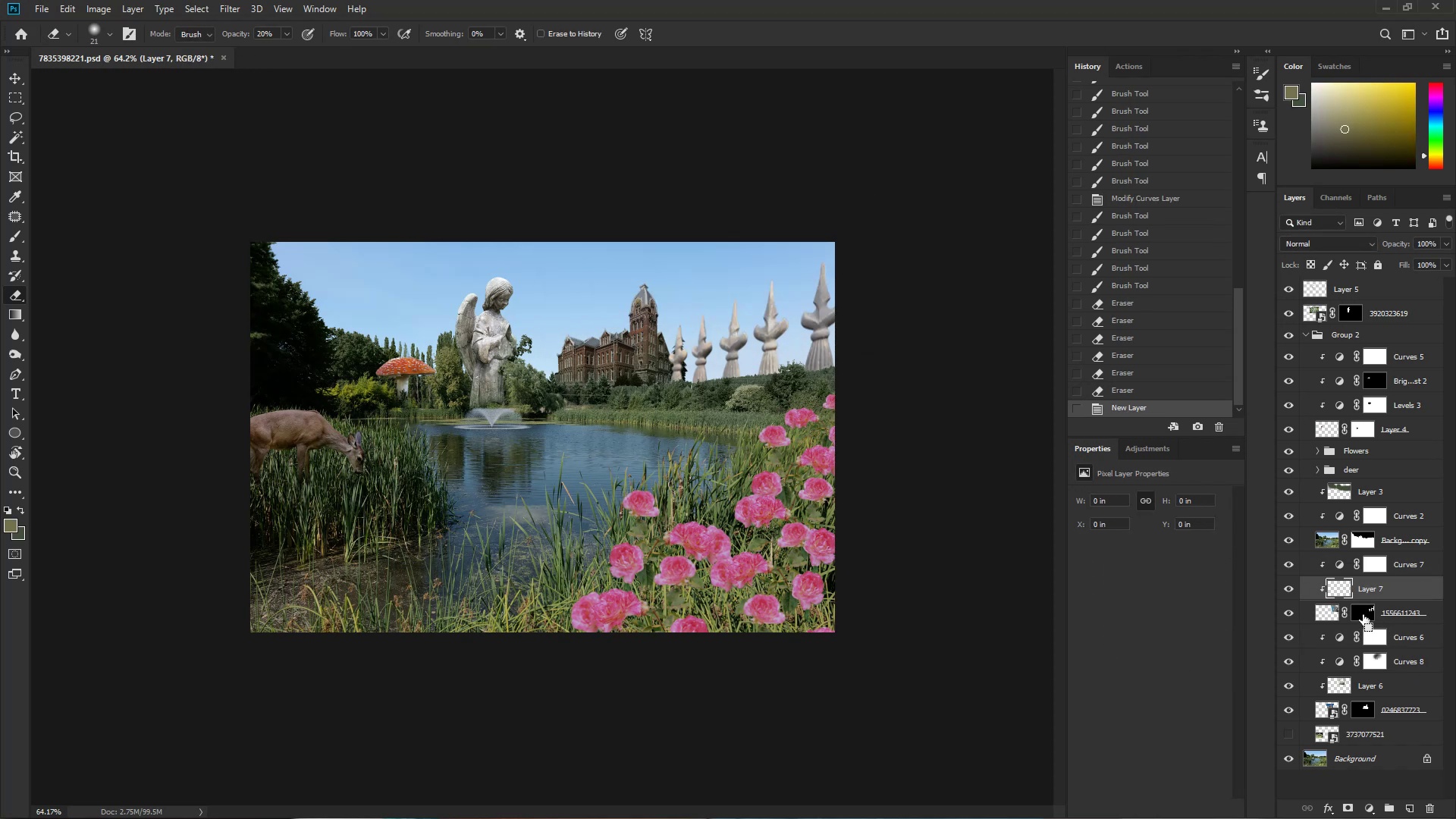 
left_click([1363, 615])
 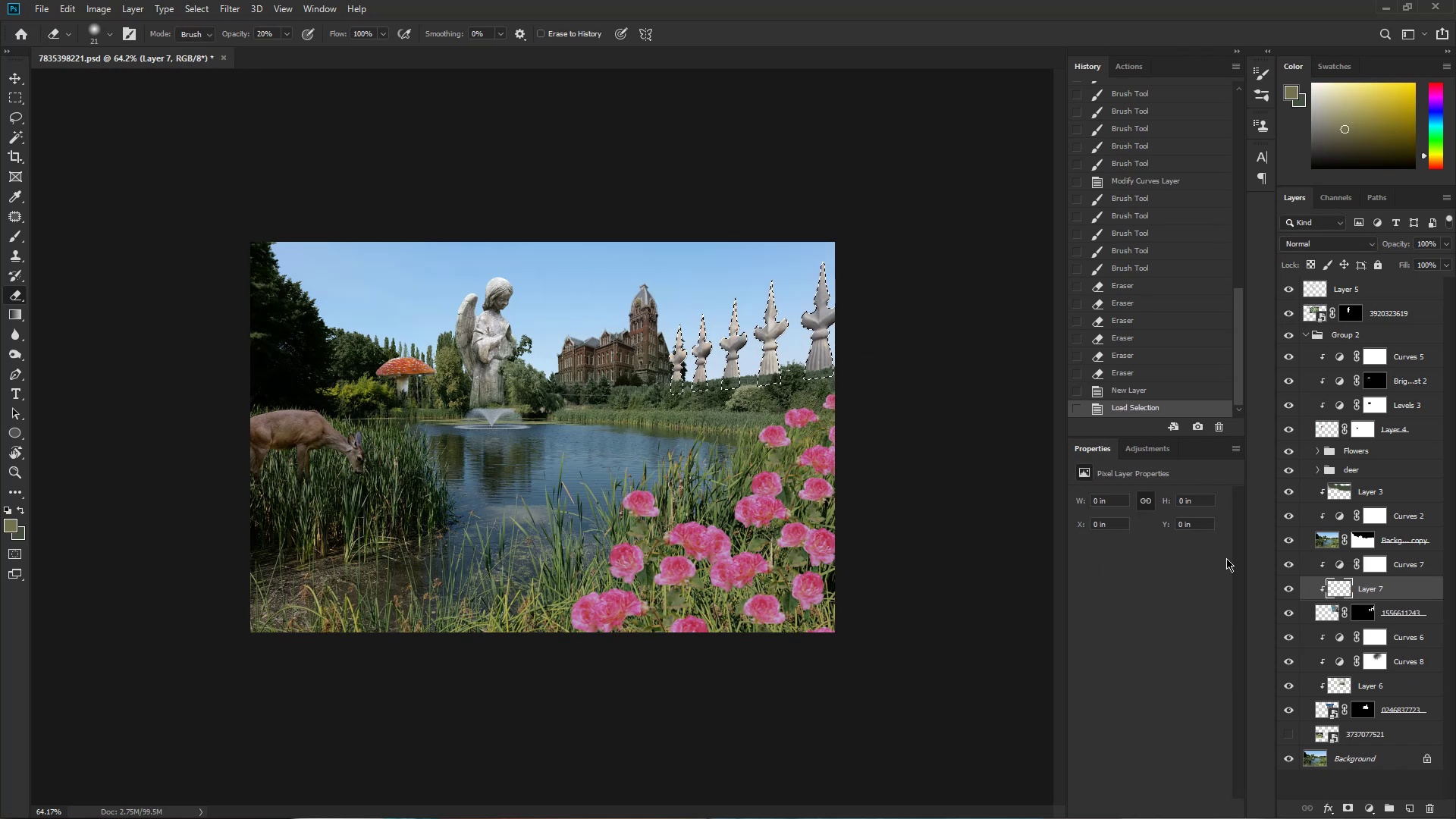 
hold_key(key=ControlLeft, duration=0.36)
 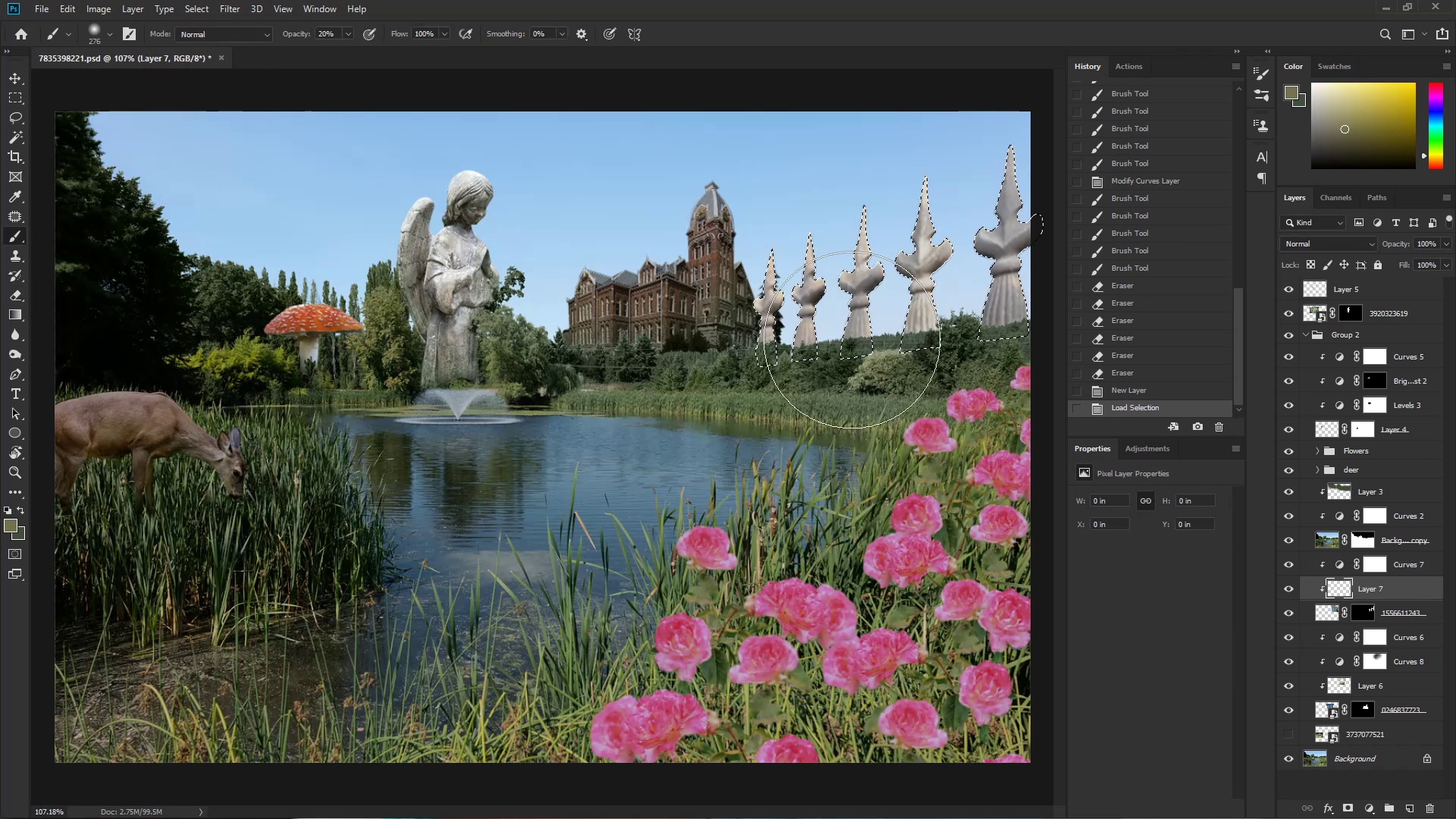 
hold_key(key=Space, duration=0.33)
 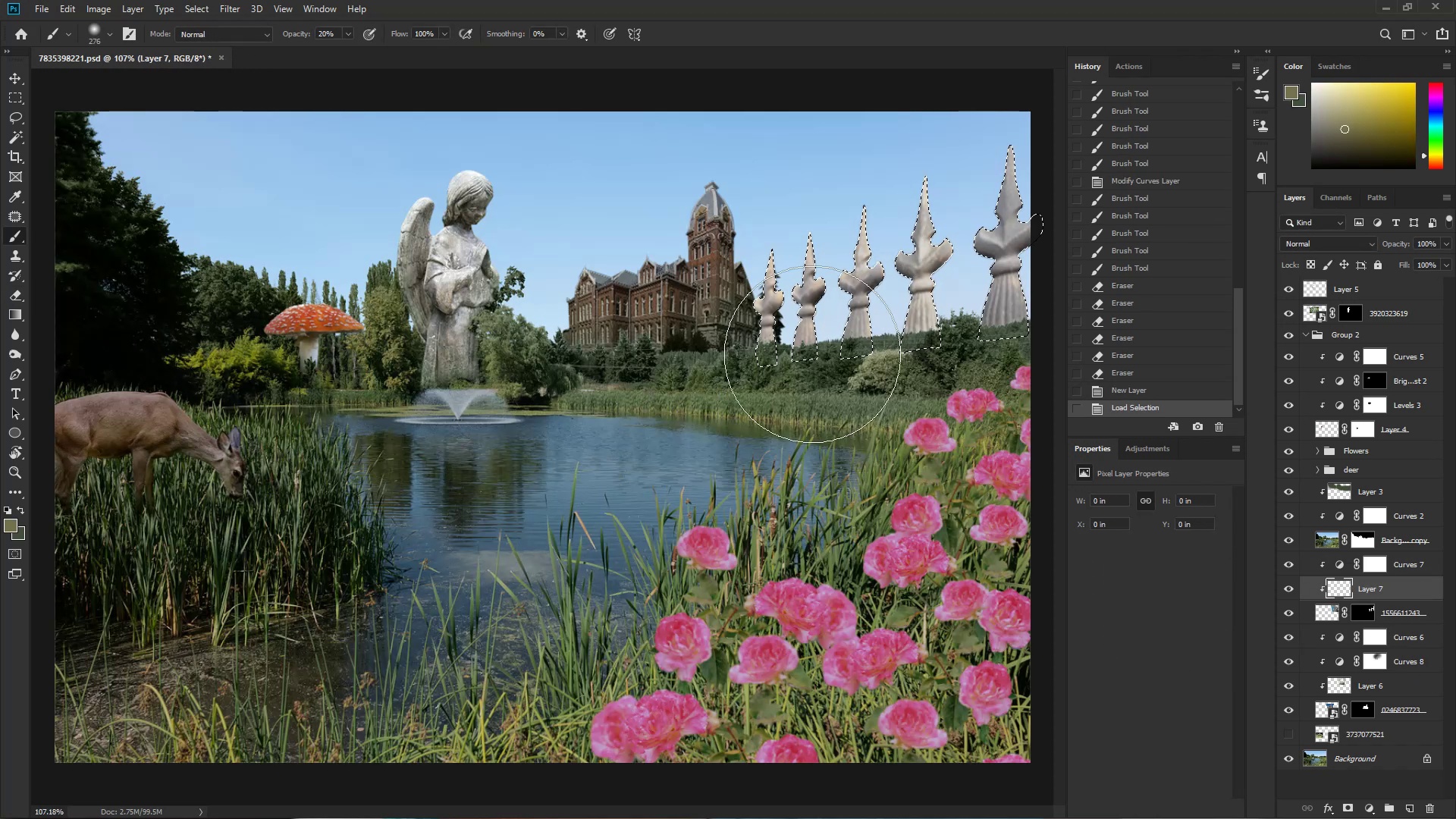 
left_click_drag(start_coordinate=[811, 322], to_coordinate=[852, 336])
 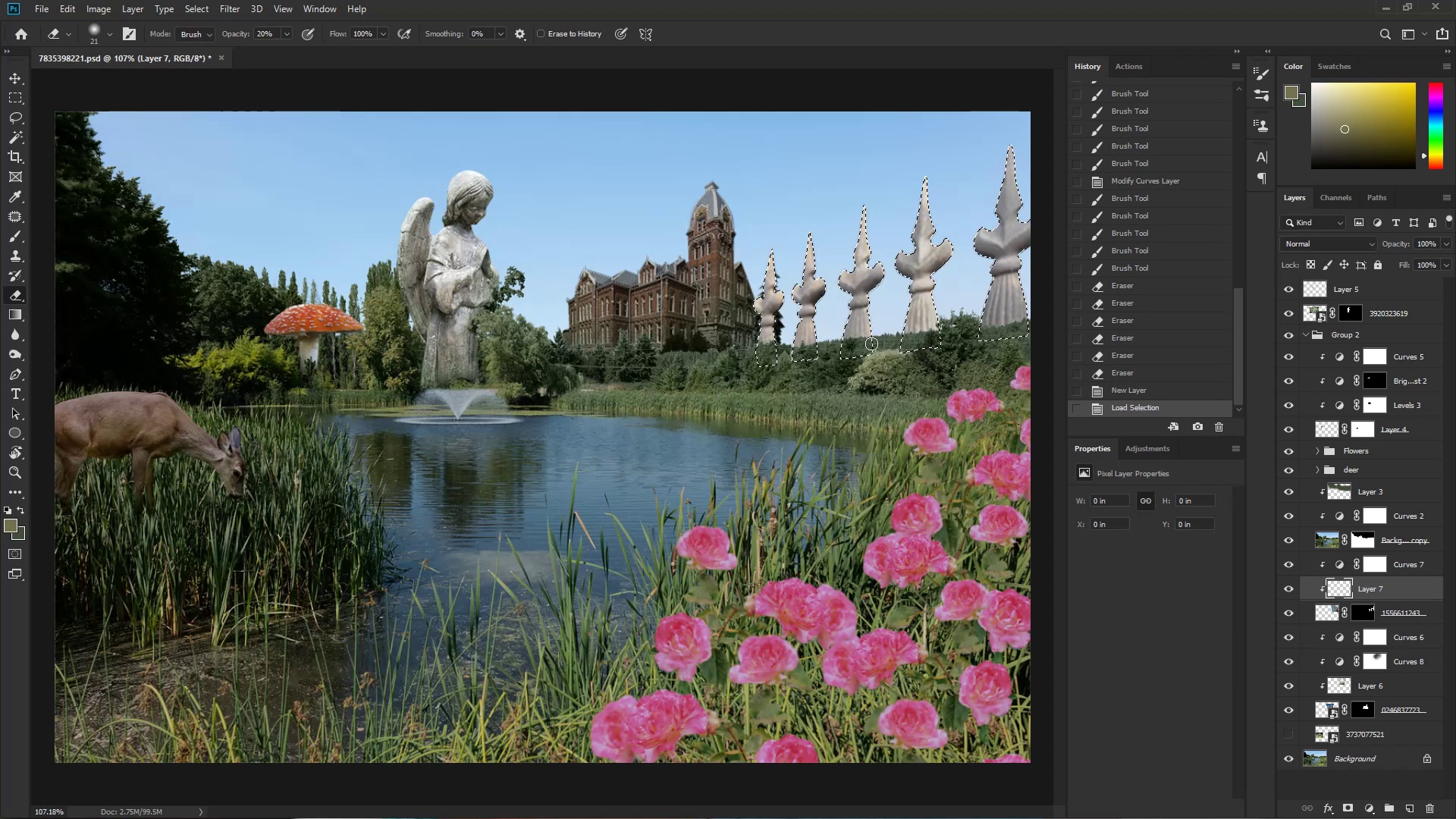 
key(B)
 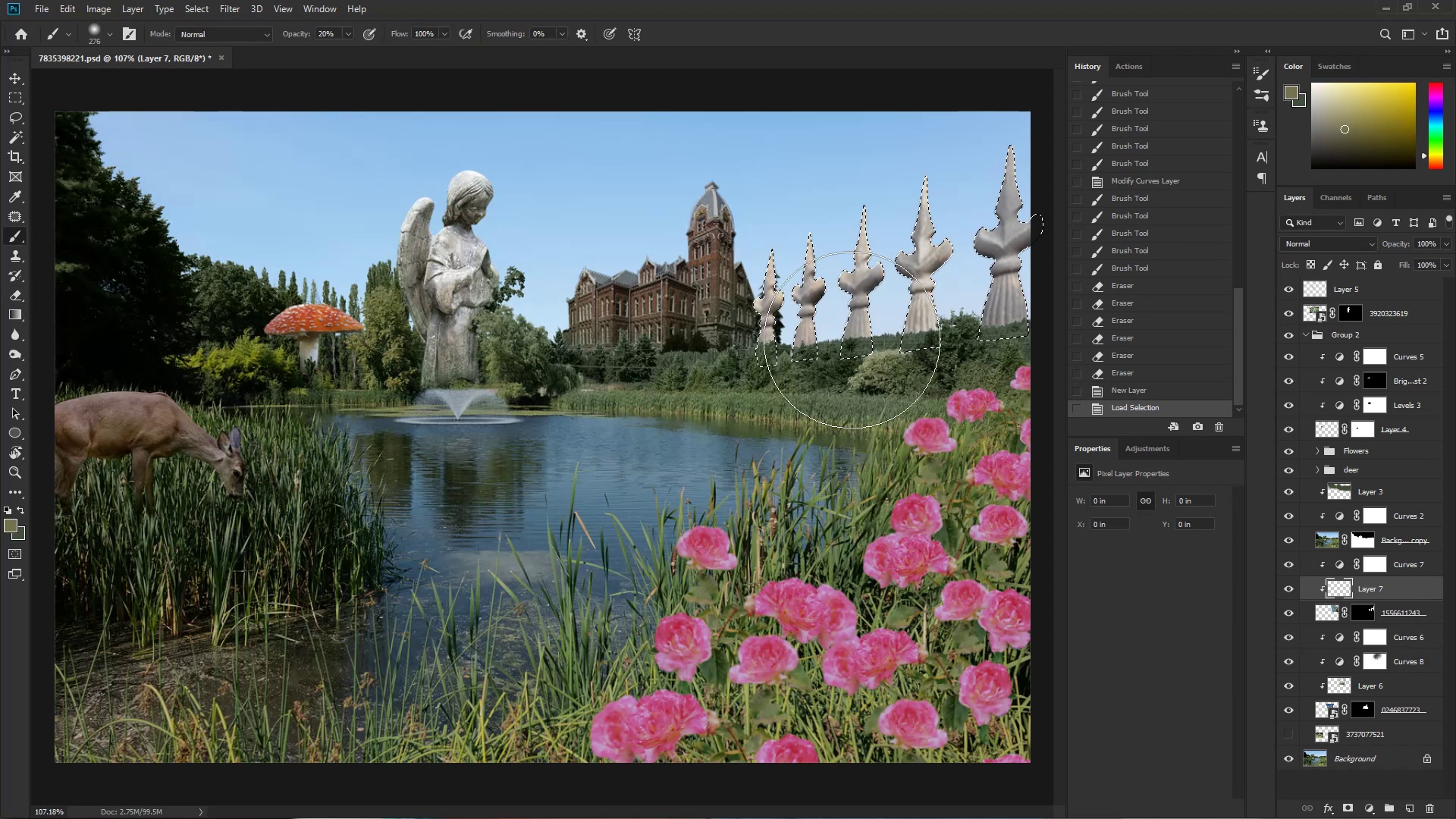 
hold_key(key=AltLeft, duration=0.96)
left_click([860, 350])
 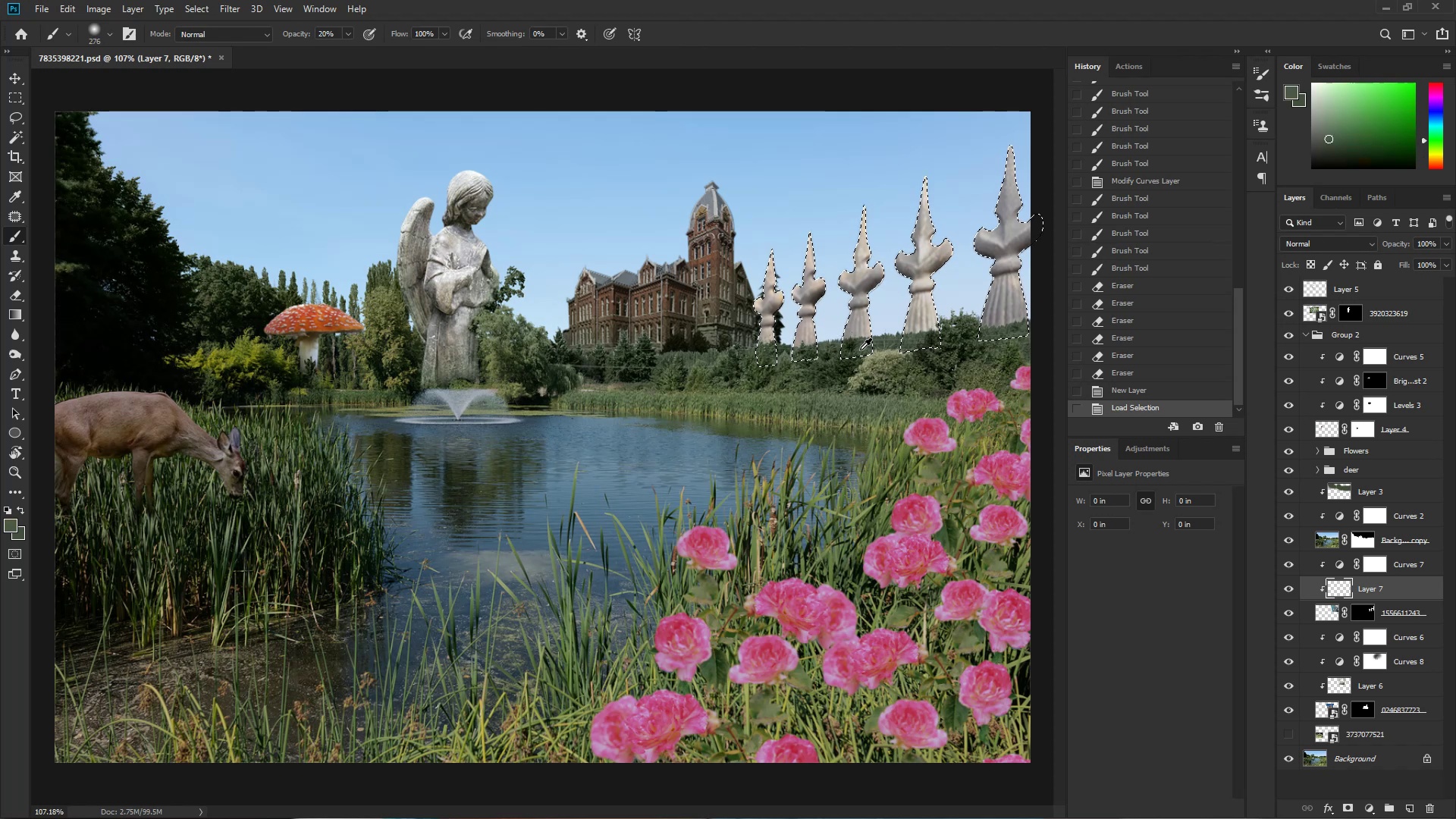 
key(Alt+AltLeft)
 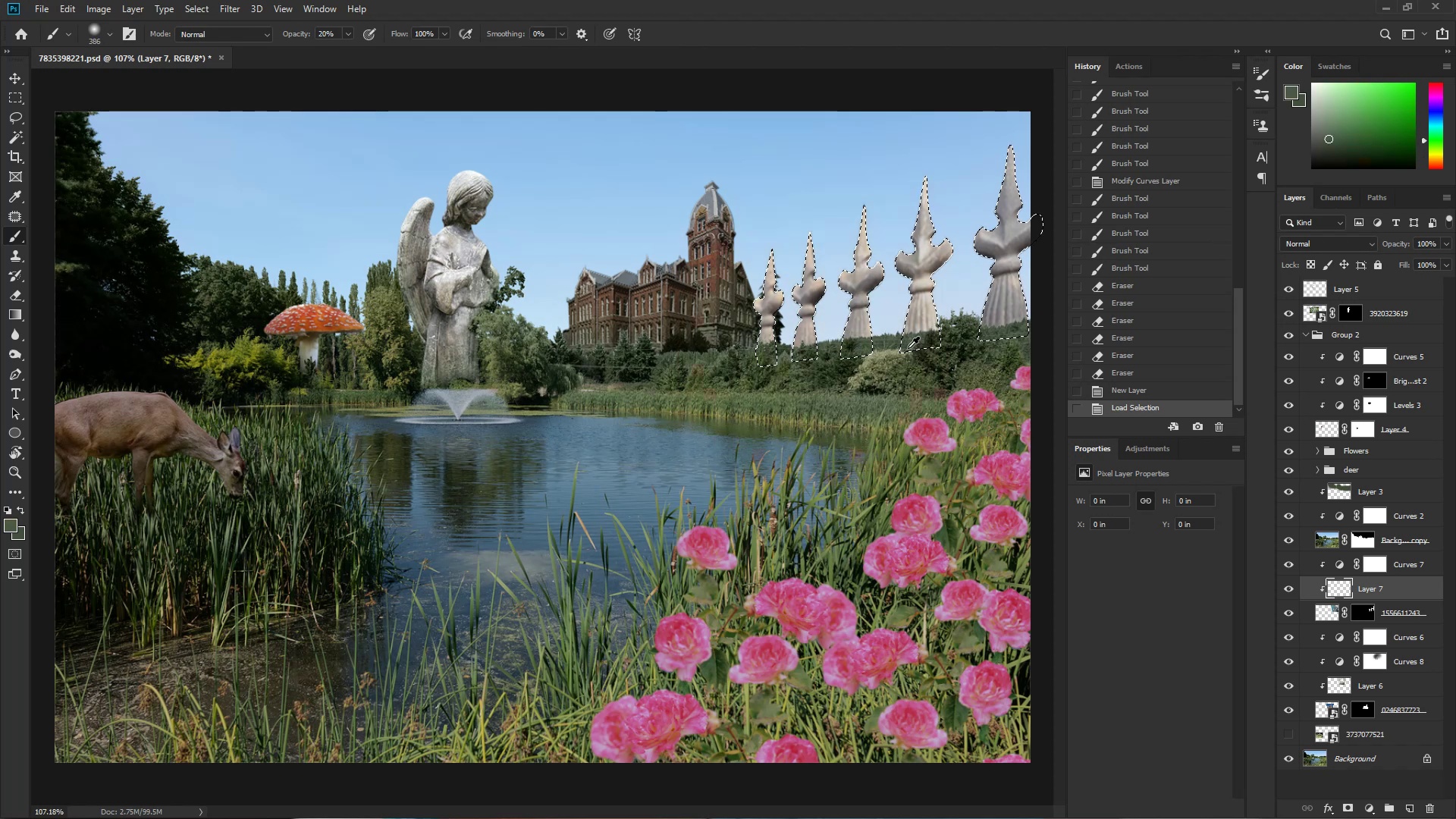 
left_click_drag(start_coordinate=[801, 337], to_coordinate=[849, 240])
 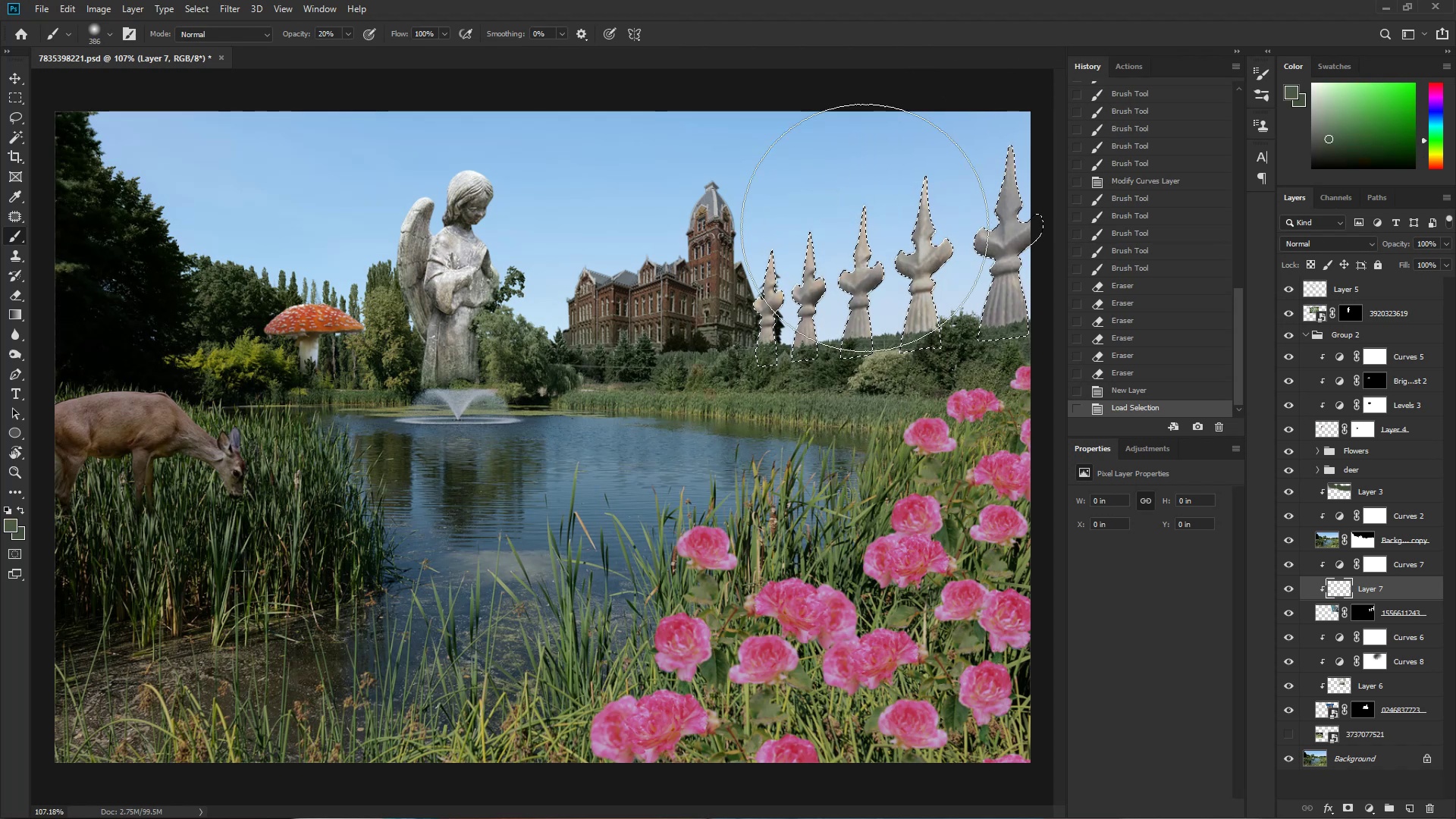 
left_click_drag(start_coordinate=[966, 224], to_coordinate=[920, 254])
 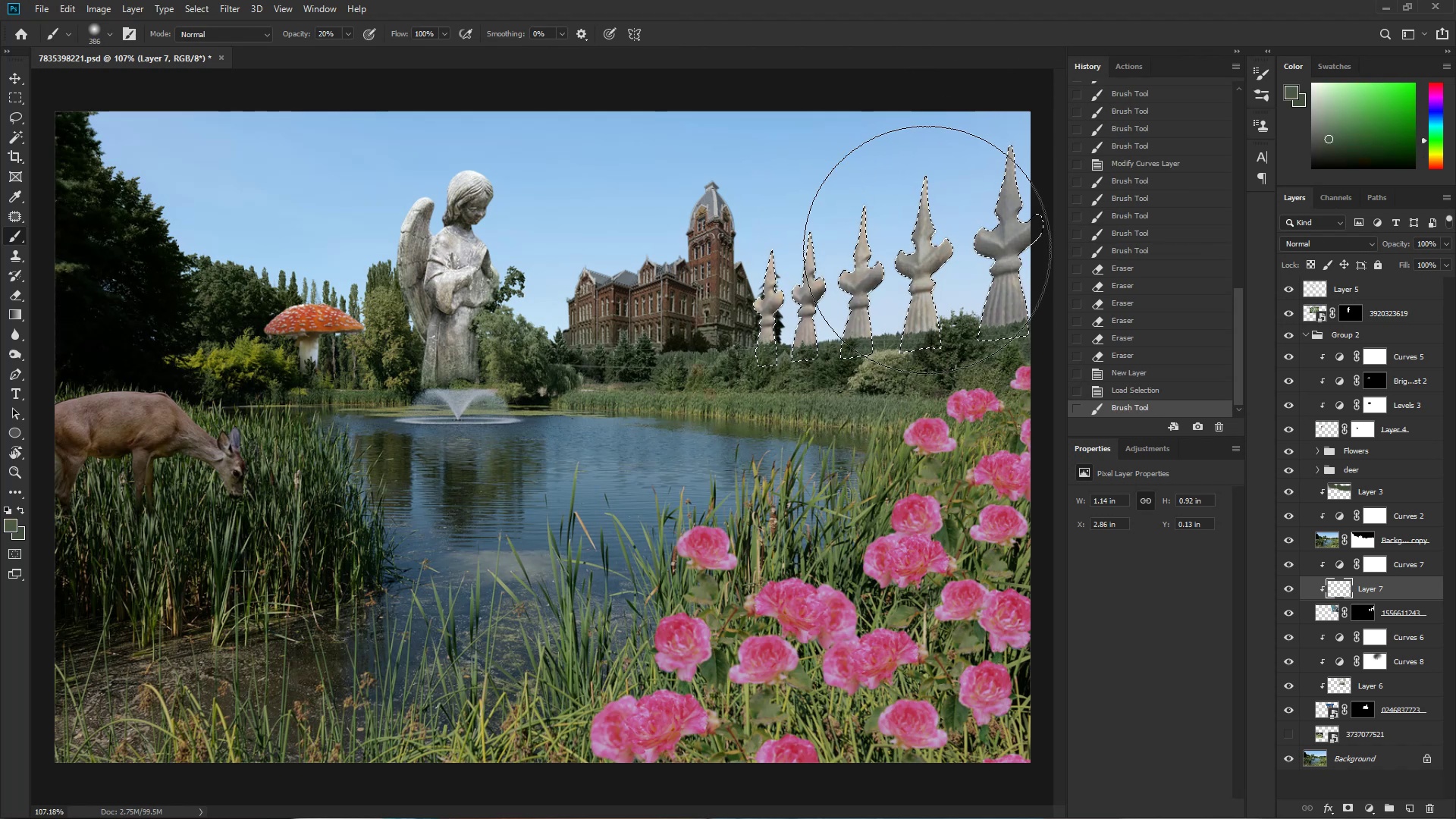 
left_click_drag(start_coordinate=[912, 275], to_coordinate=[811, 317])
 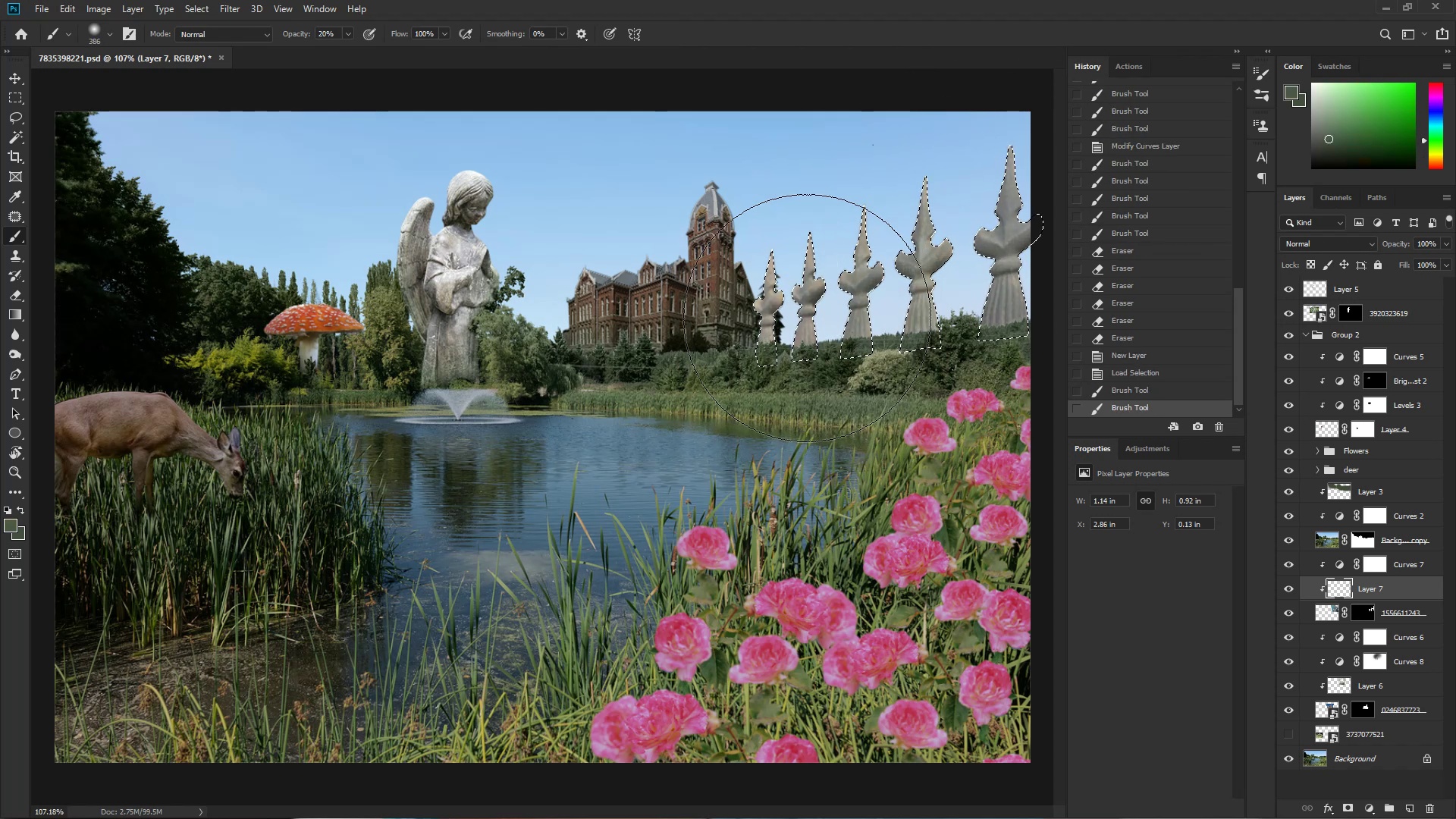 
left_click_drag(start_coordinate=[890, 303], to_coordinate=[729, 336])
 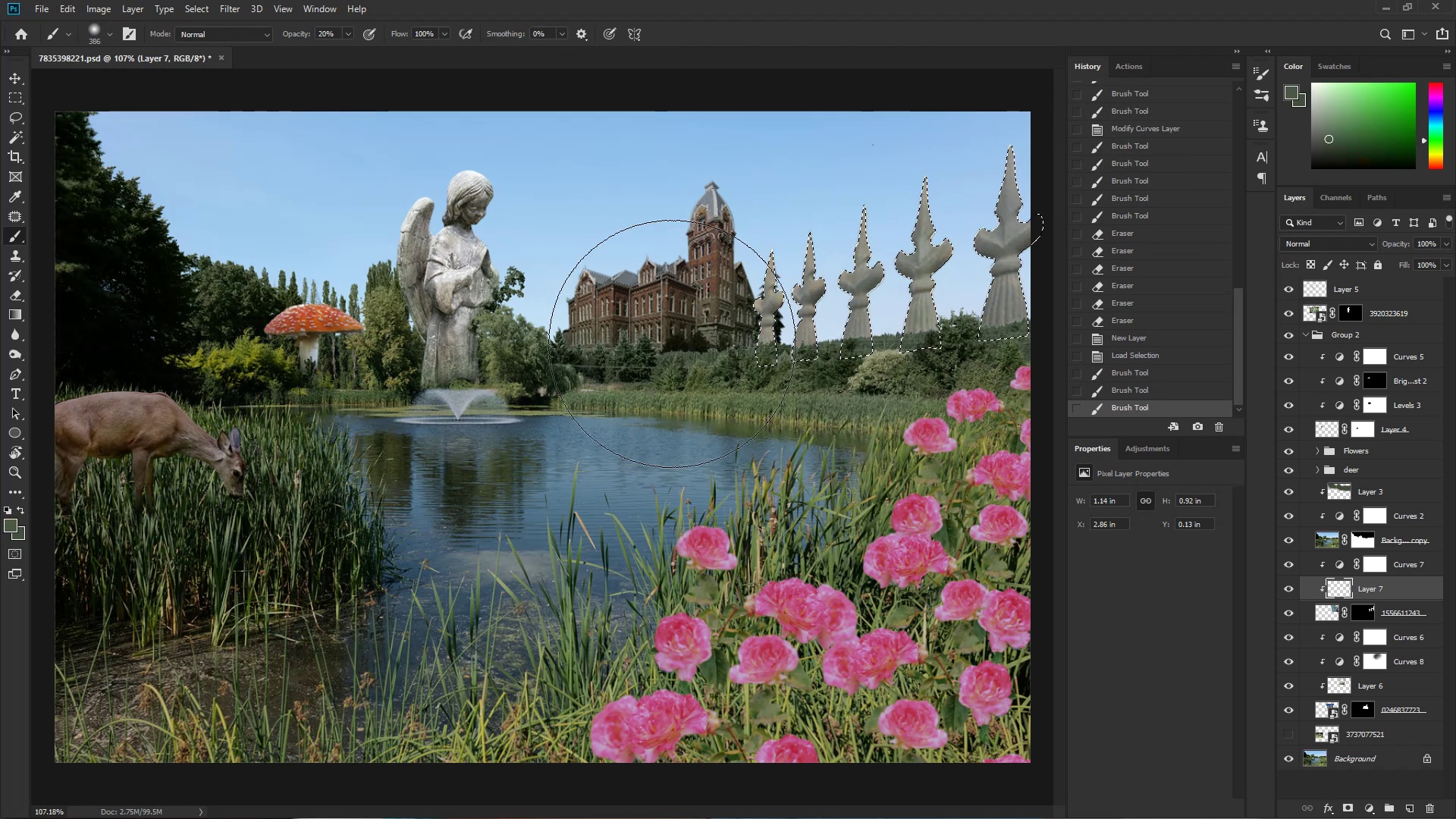 
left_click_drag(start_coordinate=[899, 309], to_coordinate=[878, 346])
 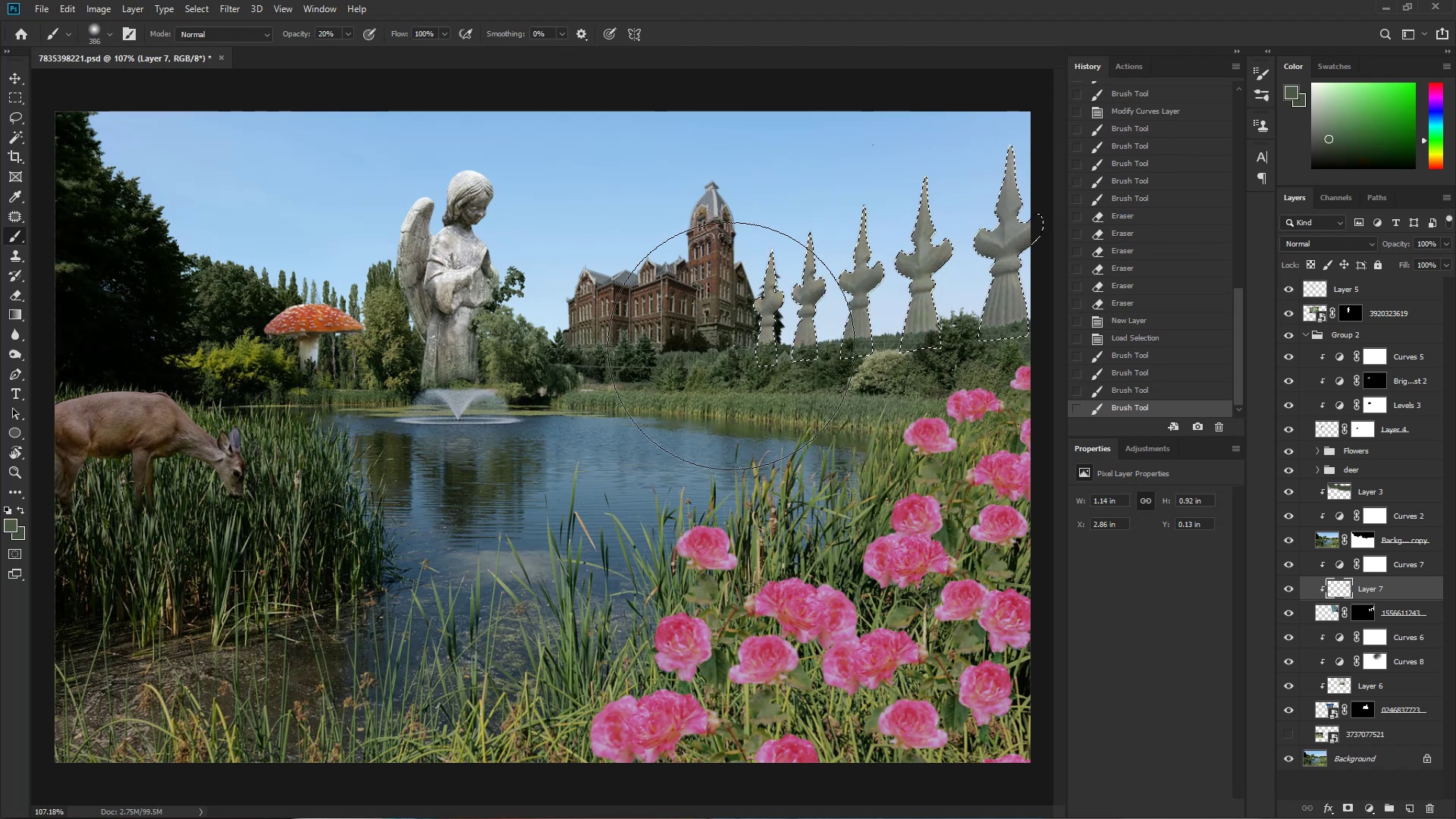 
left_click_drag(start_coordinate=[918, 327], to_coordinate=[903, 309])
 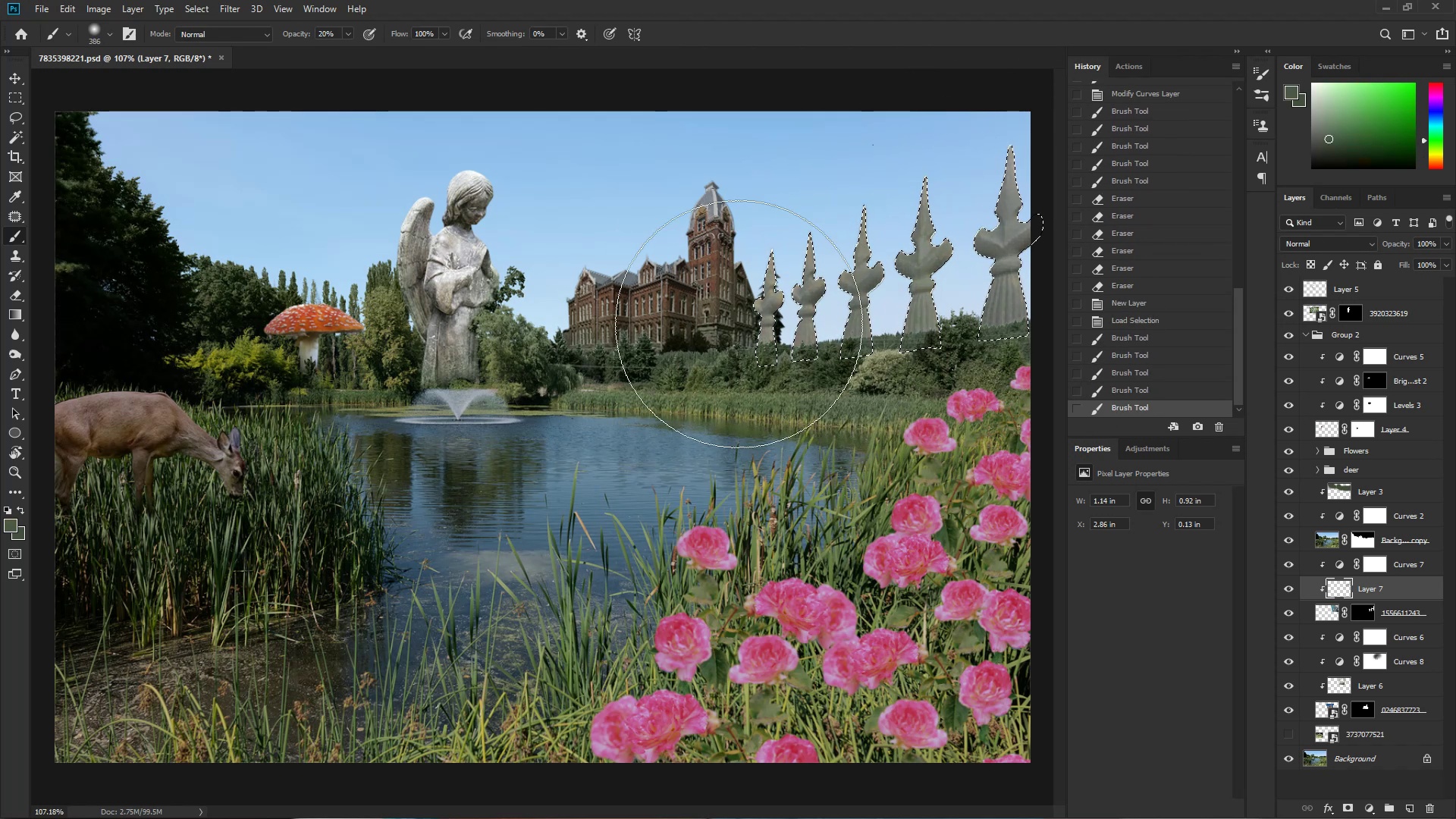 
left_click_drag(start_coordinate=[1025, 284], to_coordinate=[1056, 254])
 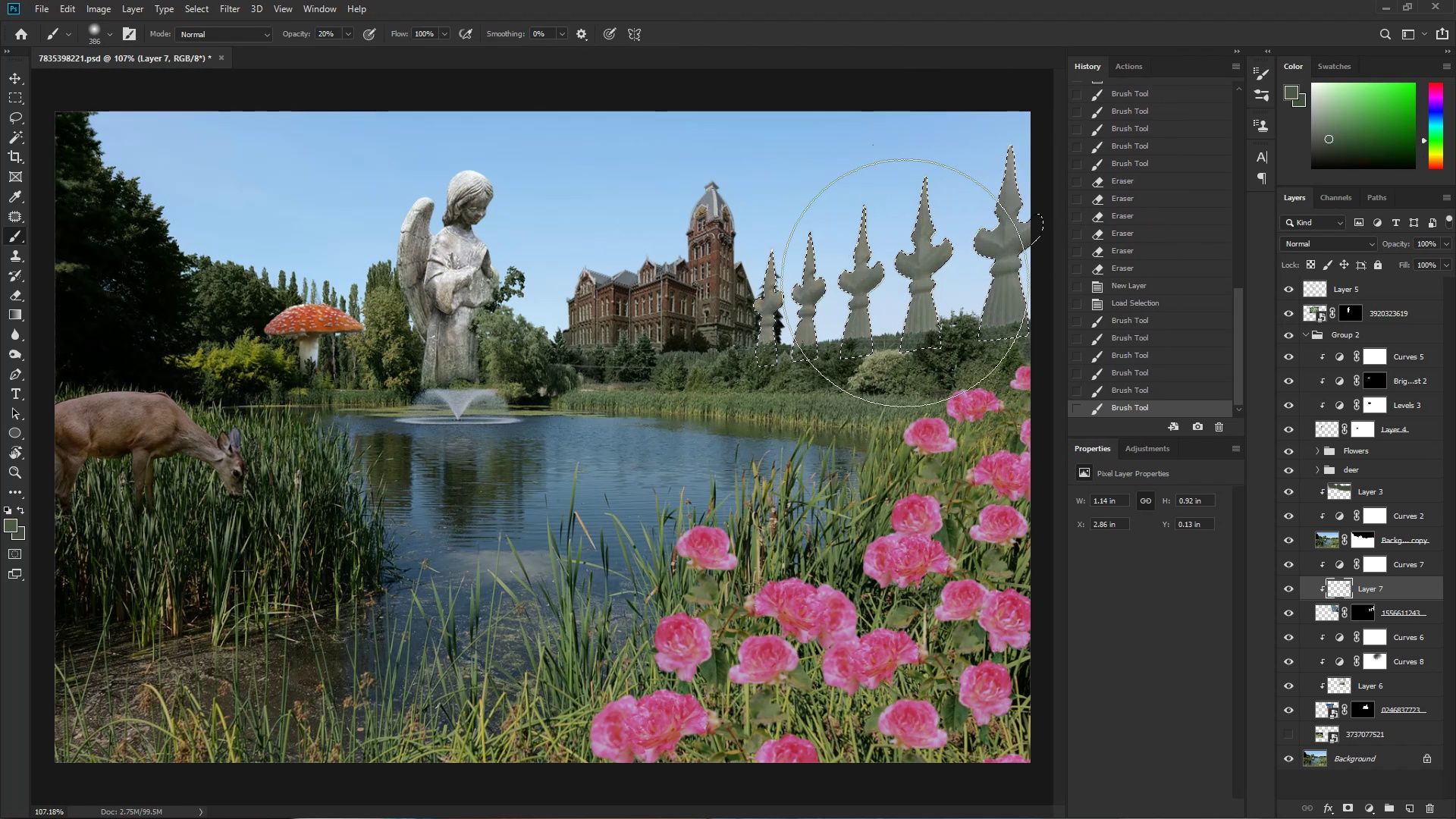 
left_click_drag(start_coordinate=[1017, 220], to_coordinate=[971, 199])
 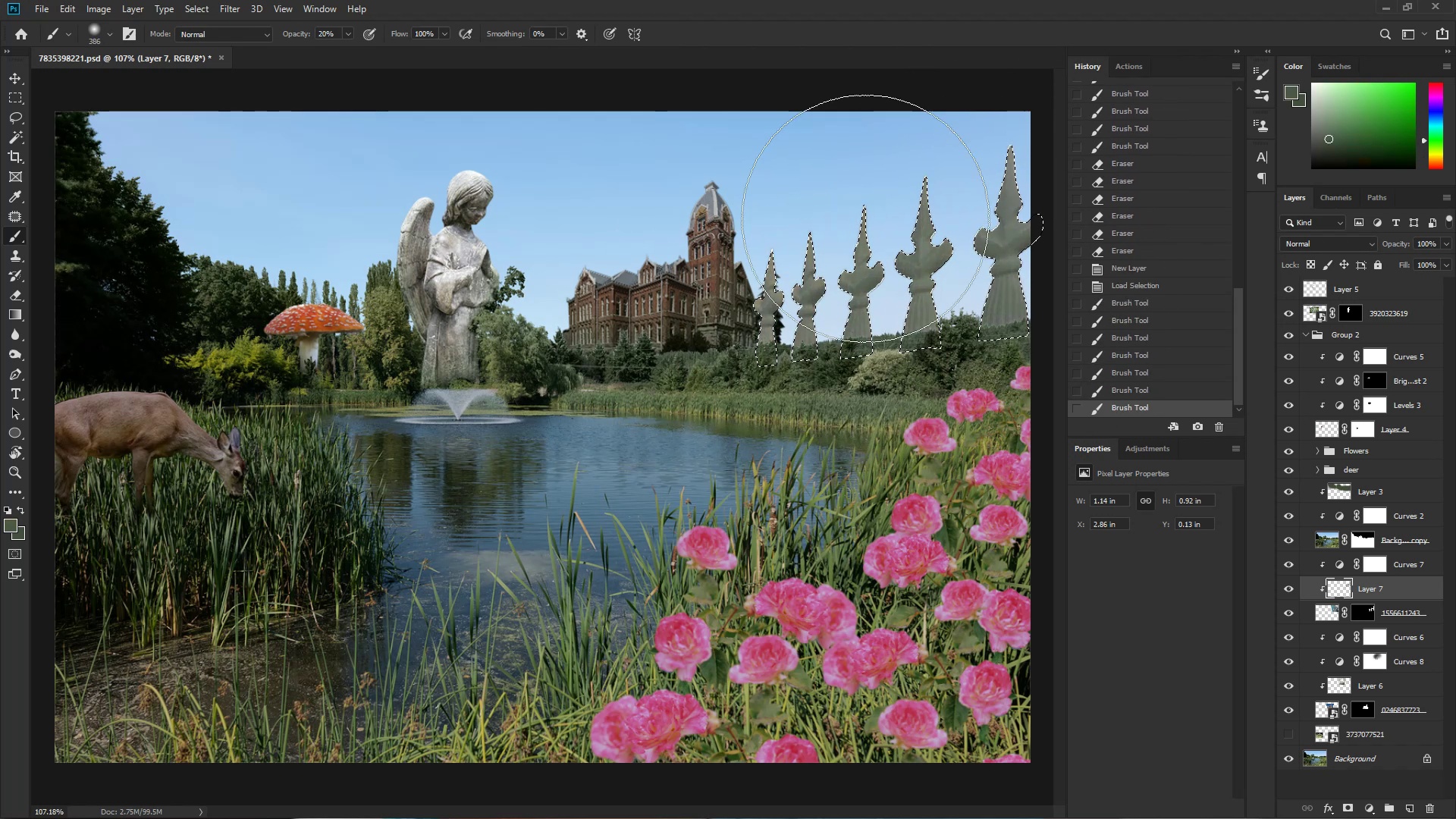 
left_click_drag(start_coordinate=[1089, 176], to_coordinate=[781, 300])
 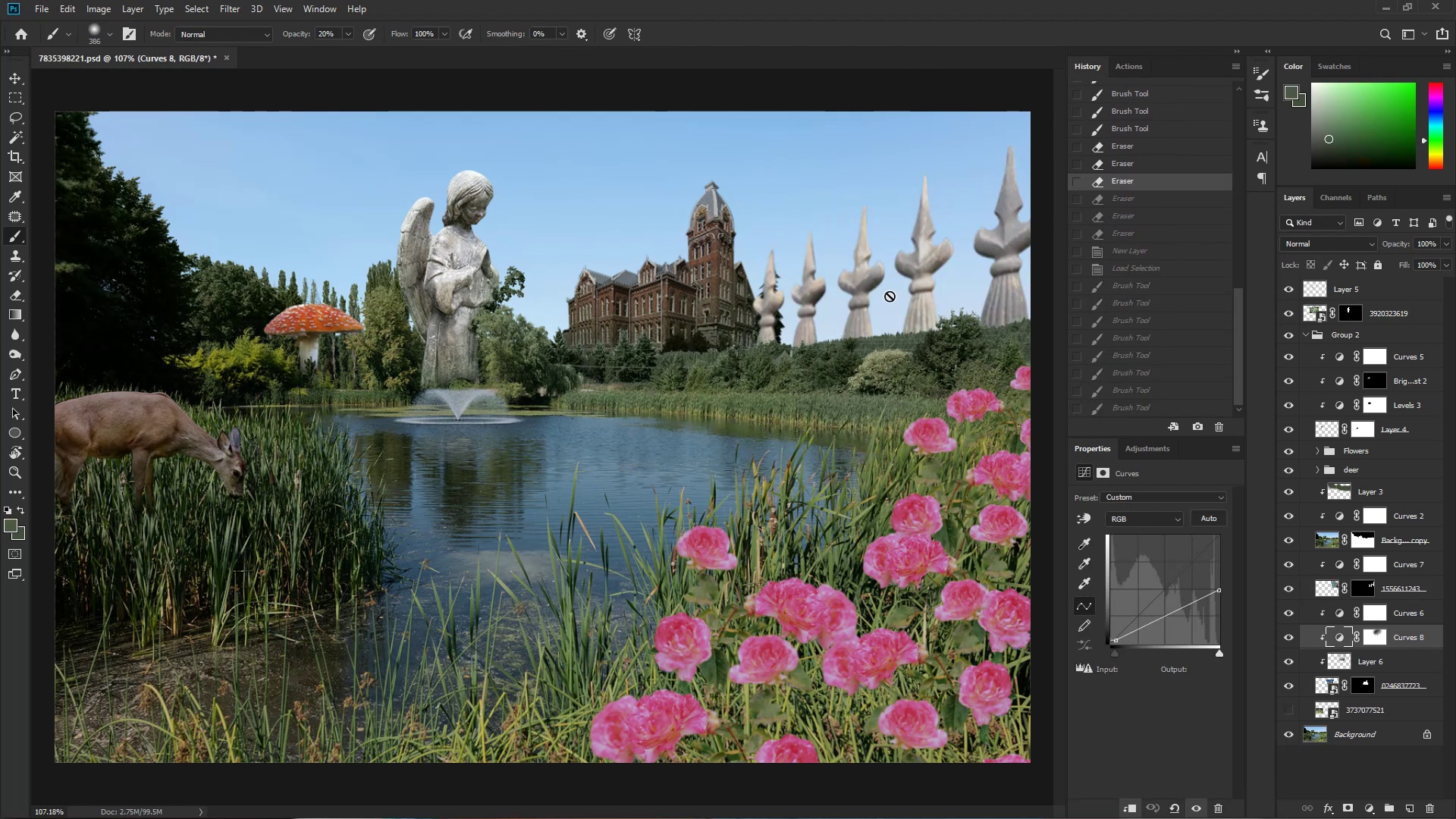 
key(Control+ControlLeft)
 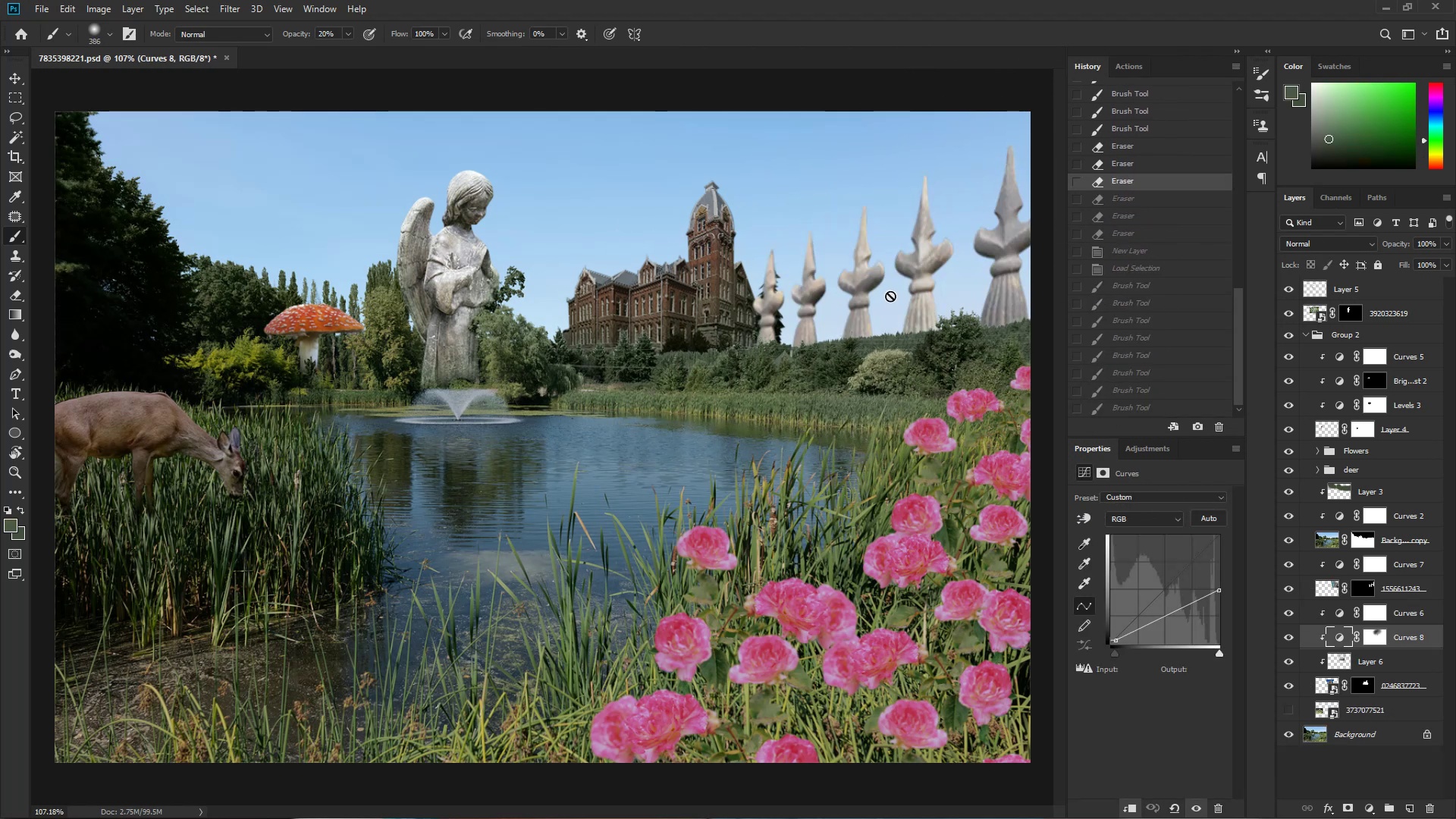 
key(Control+Z)
 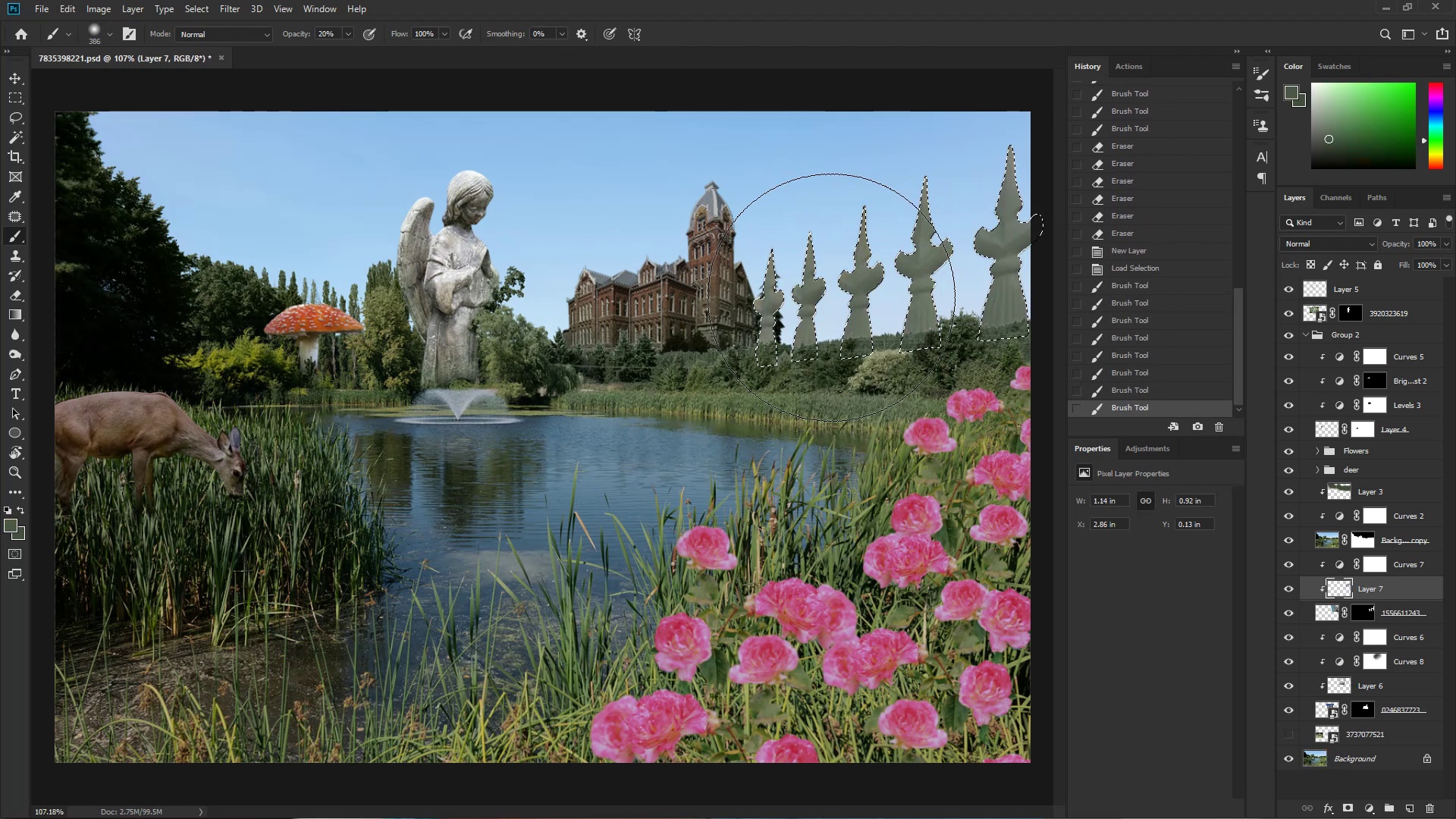 
hold_key(key=Space, duration=1.38)
 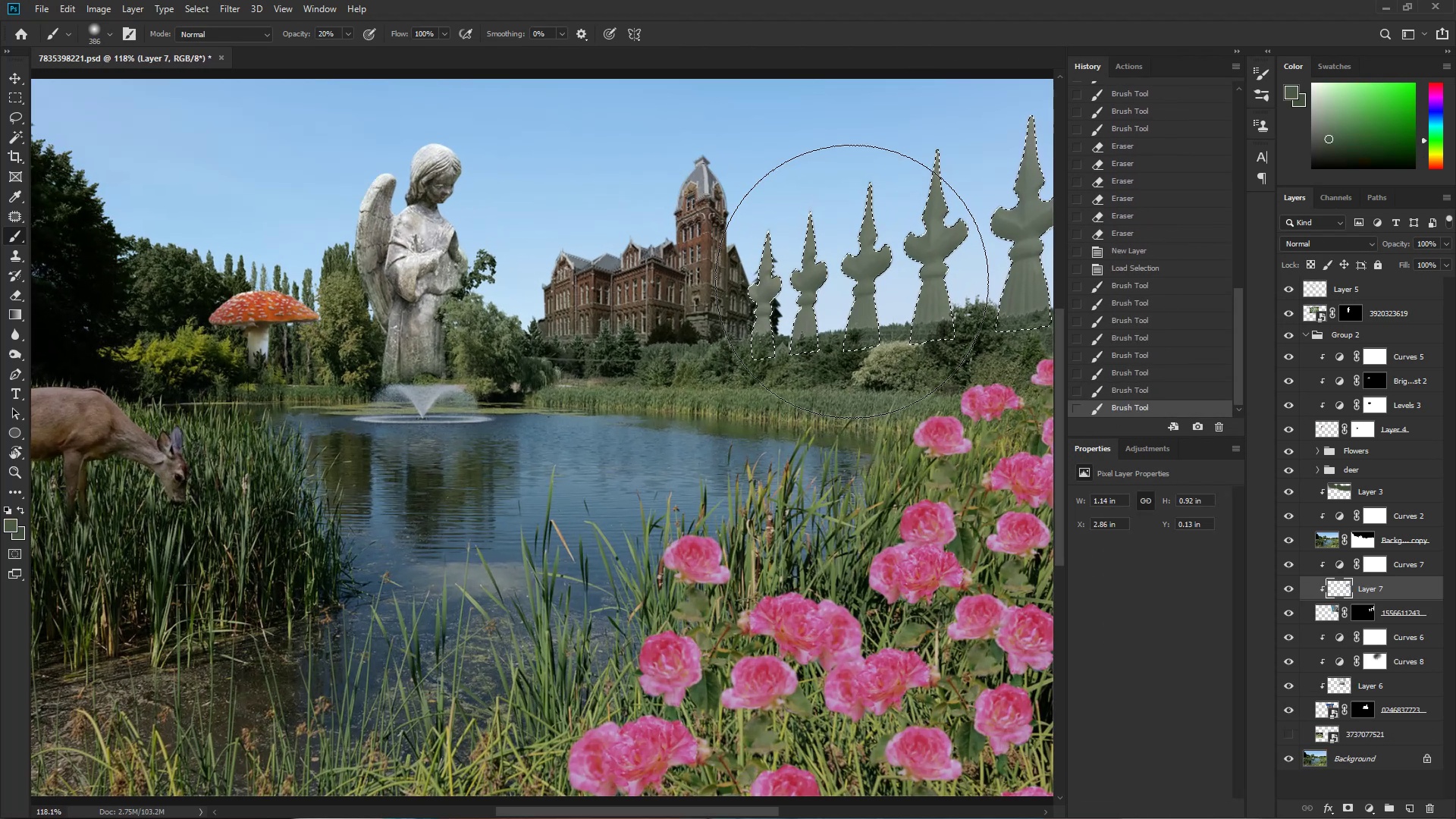 
key(Control+ControlLeft)
 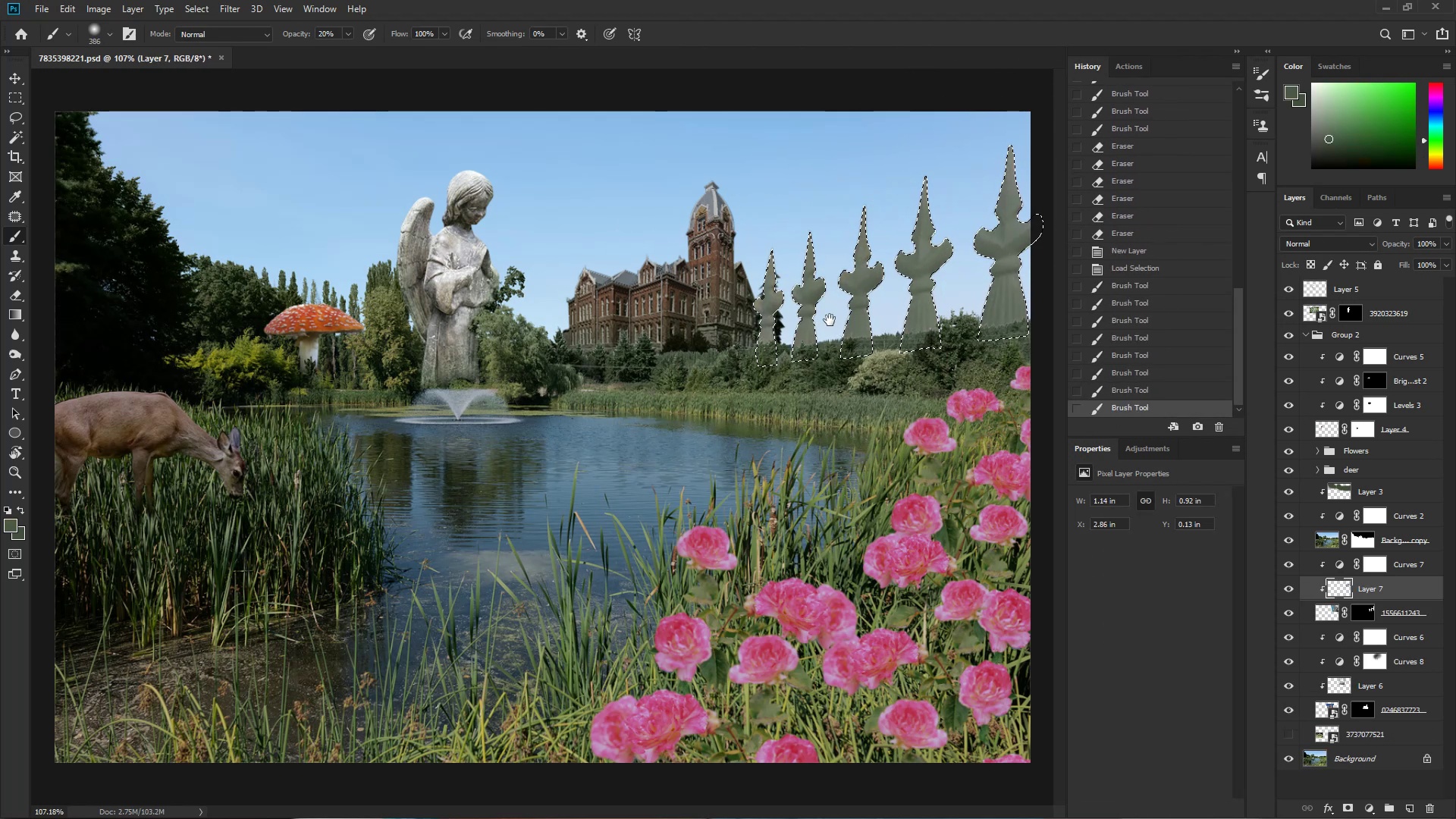 
left_click_drag(start_coordinate=[831, 322], to_coordinate=[811, 331])
 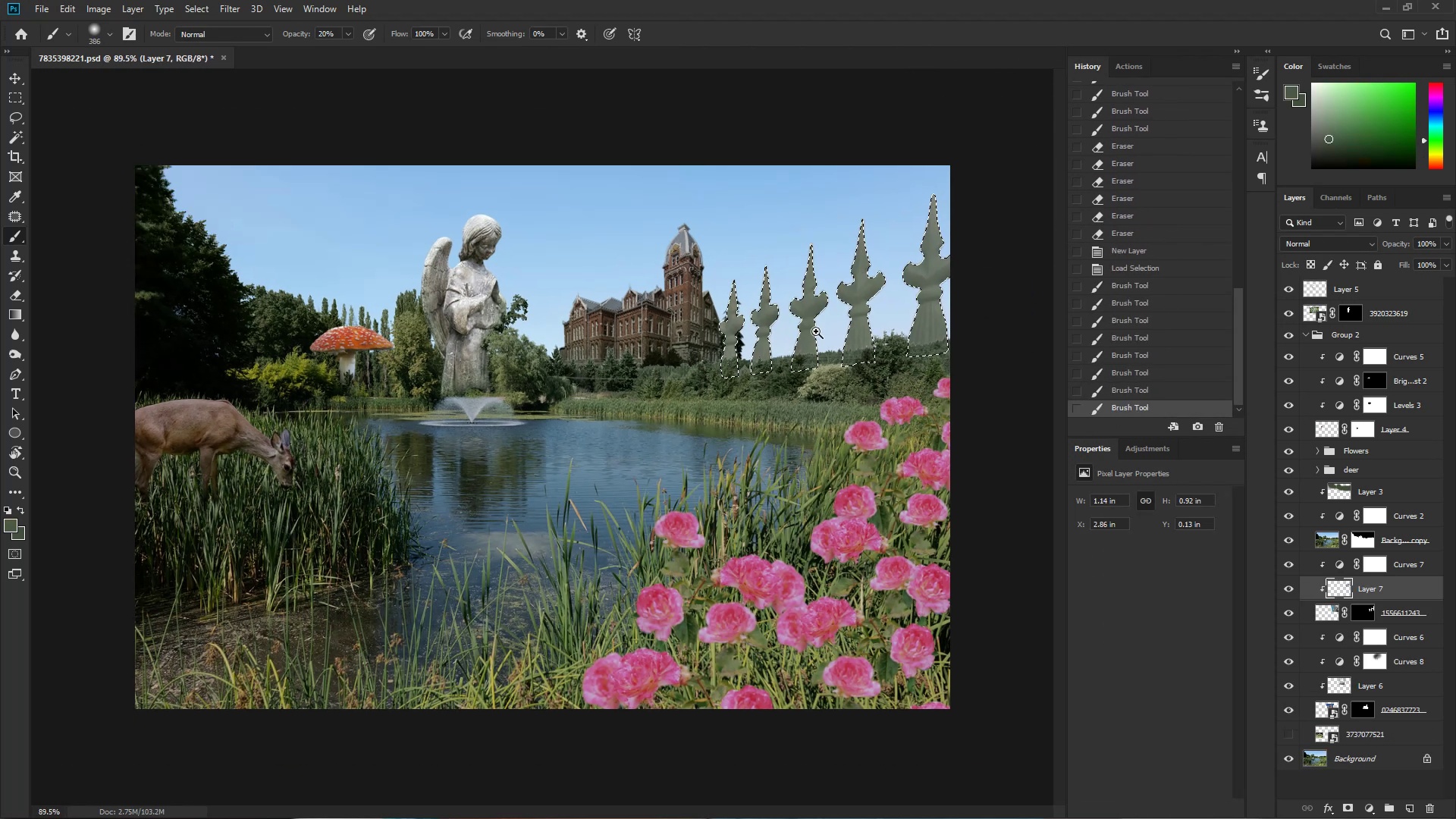 
left_click_drag(start_coordinate=[843, 329], to_coordinate=[706, 359])
 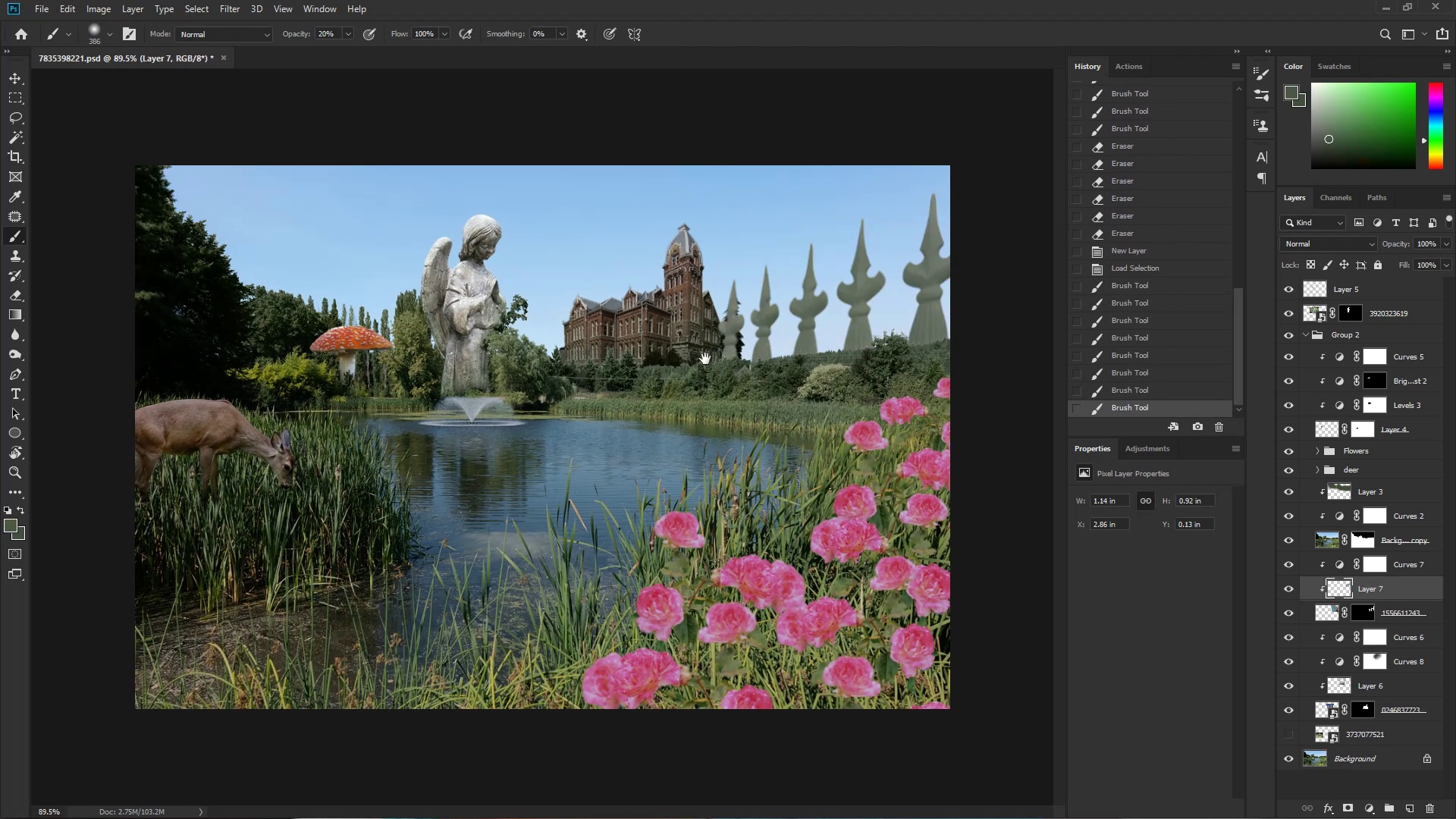 
hold_key(key=ControlLeft, duration=0.36)
left_click_drag(start_coordinate=[858, 309], to_coordinate=[883, 317])
 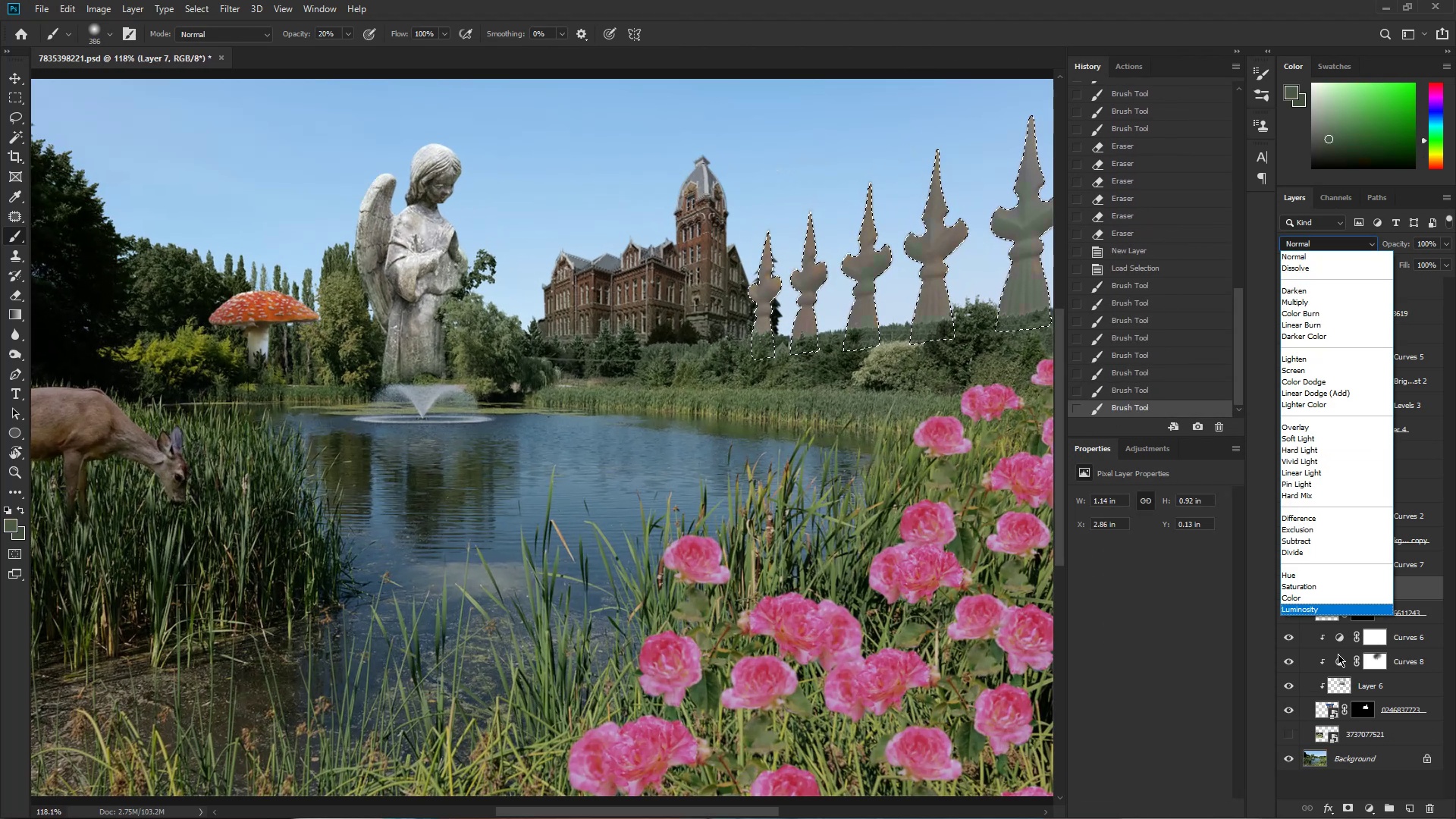 
left_click([1327, 596])
 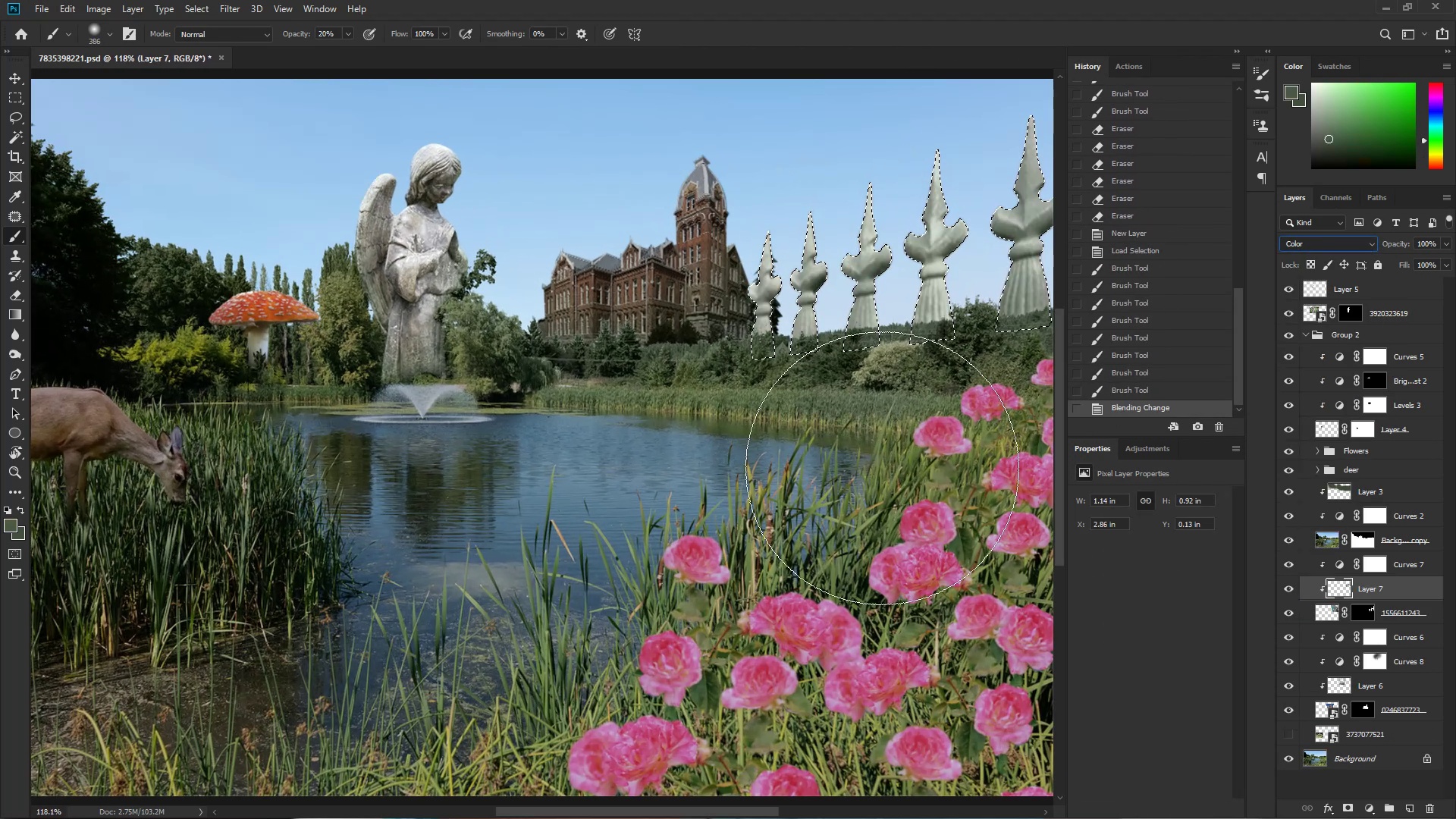 
key(Control+ControlLeft)
 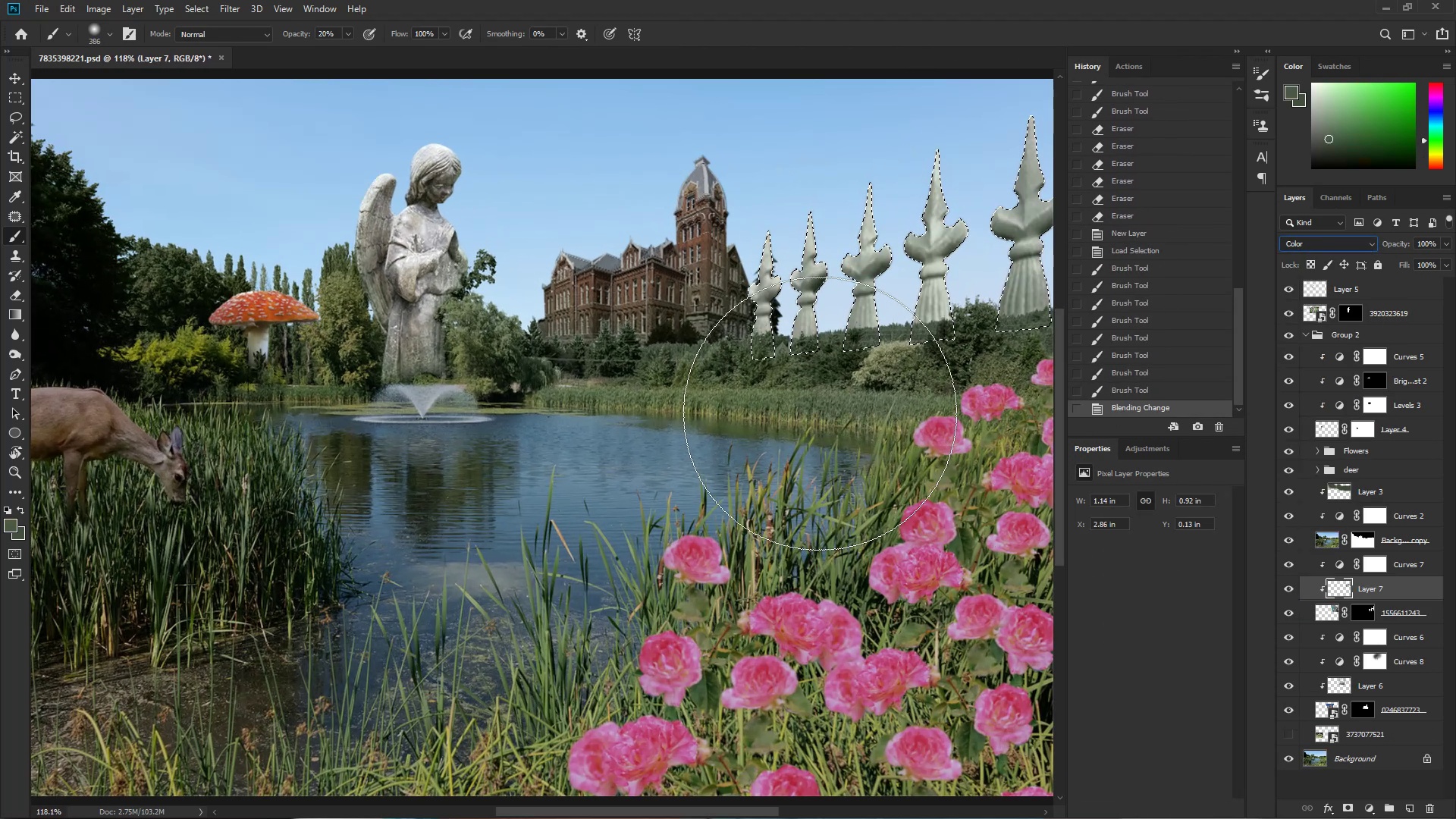 
hold_key(key=Space, duration=1.06)
 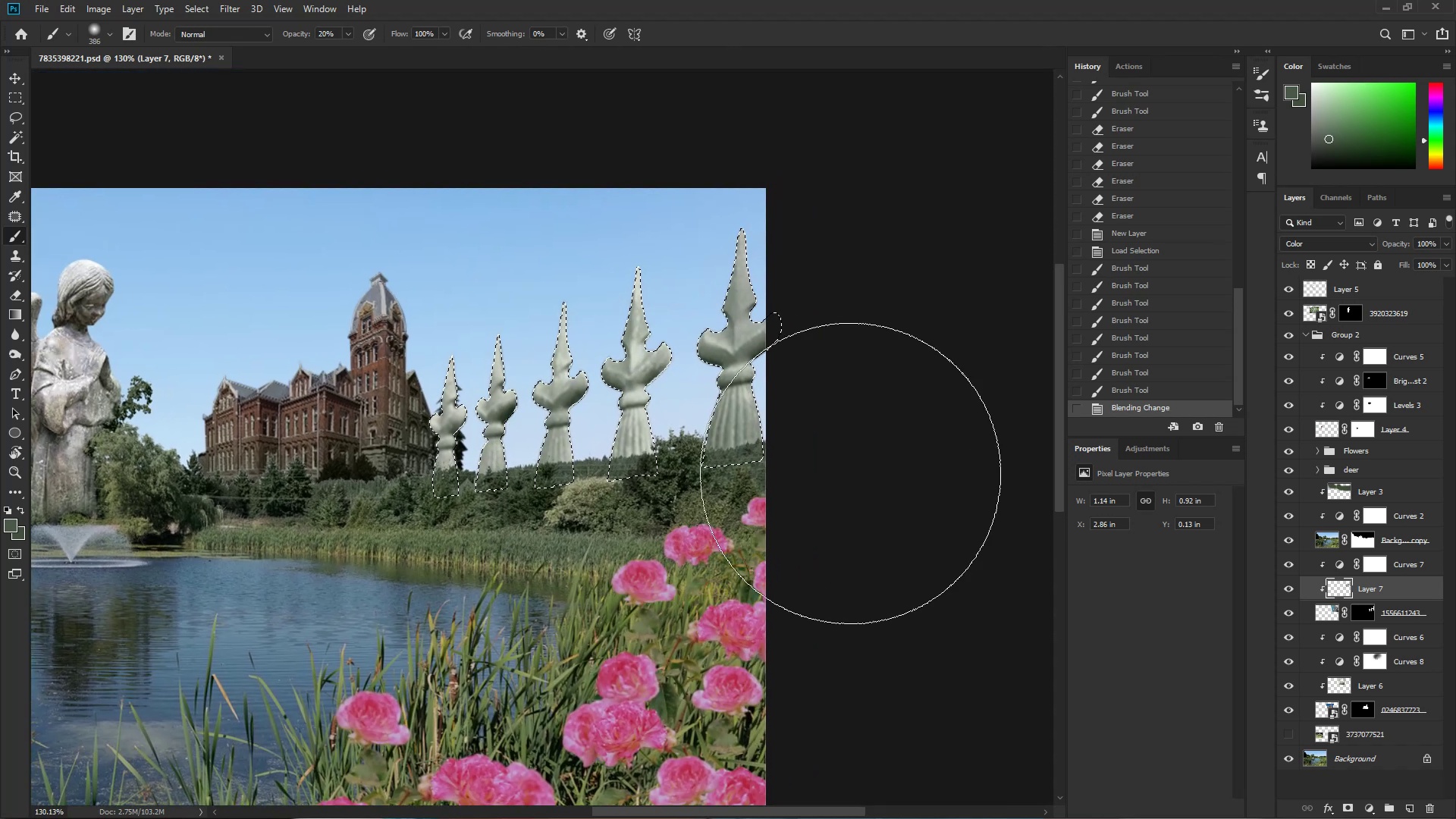 
left_click_drag(start_coordinate=[821, 403], to_coordinate=[836, 403])
 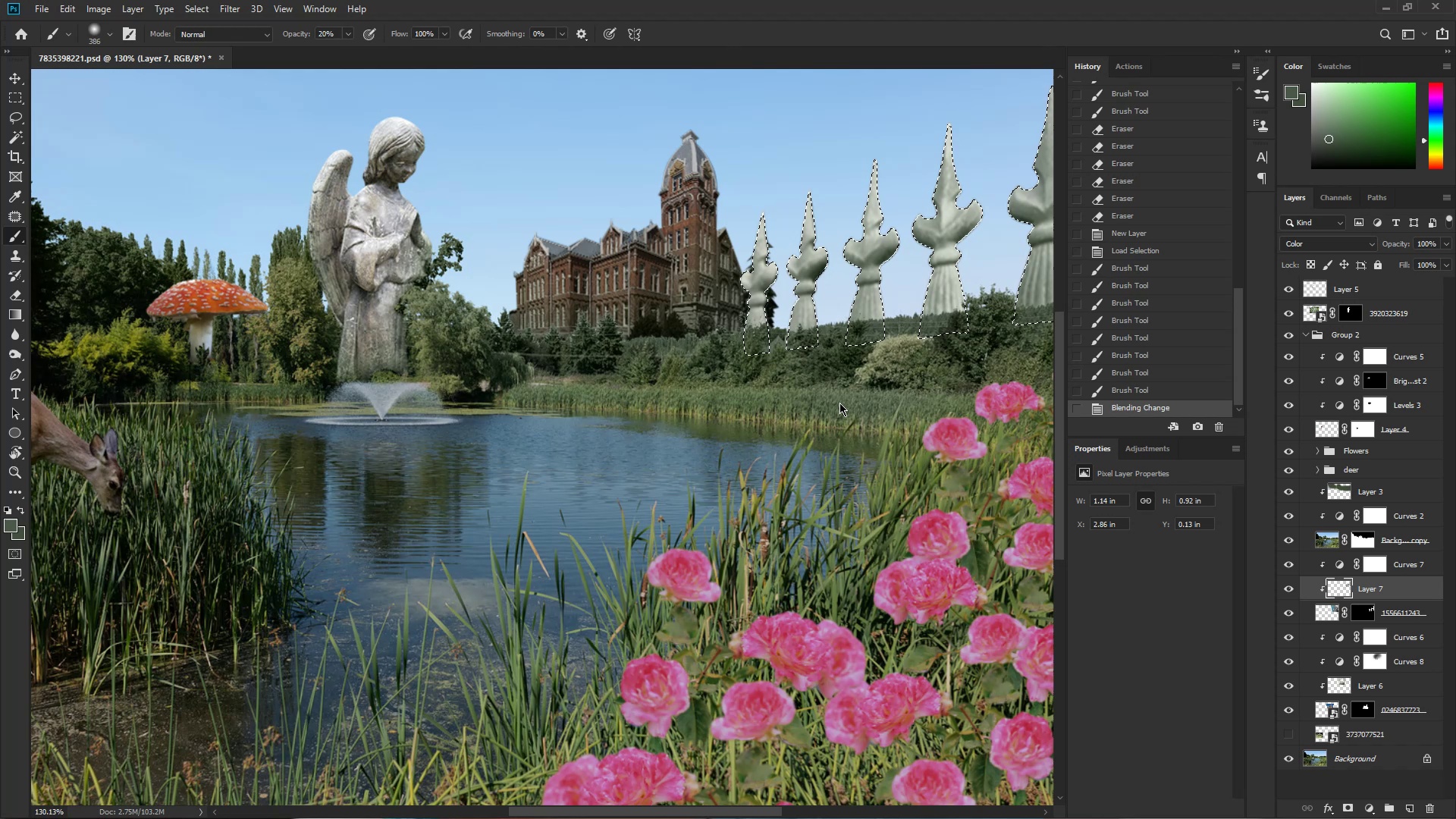 
left_click_drag(start_coordinate=[828, 394], to_coordinate=[517, 536])
 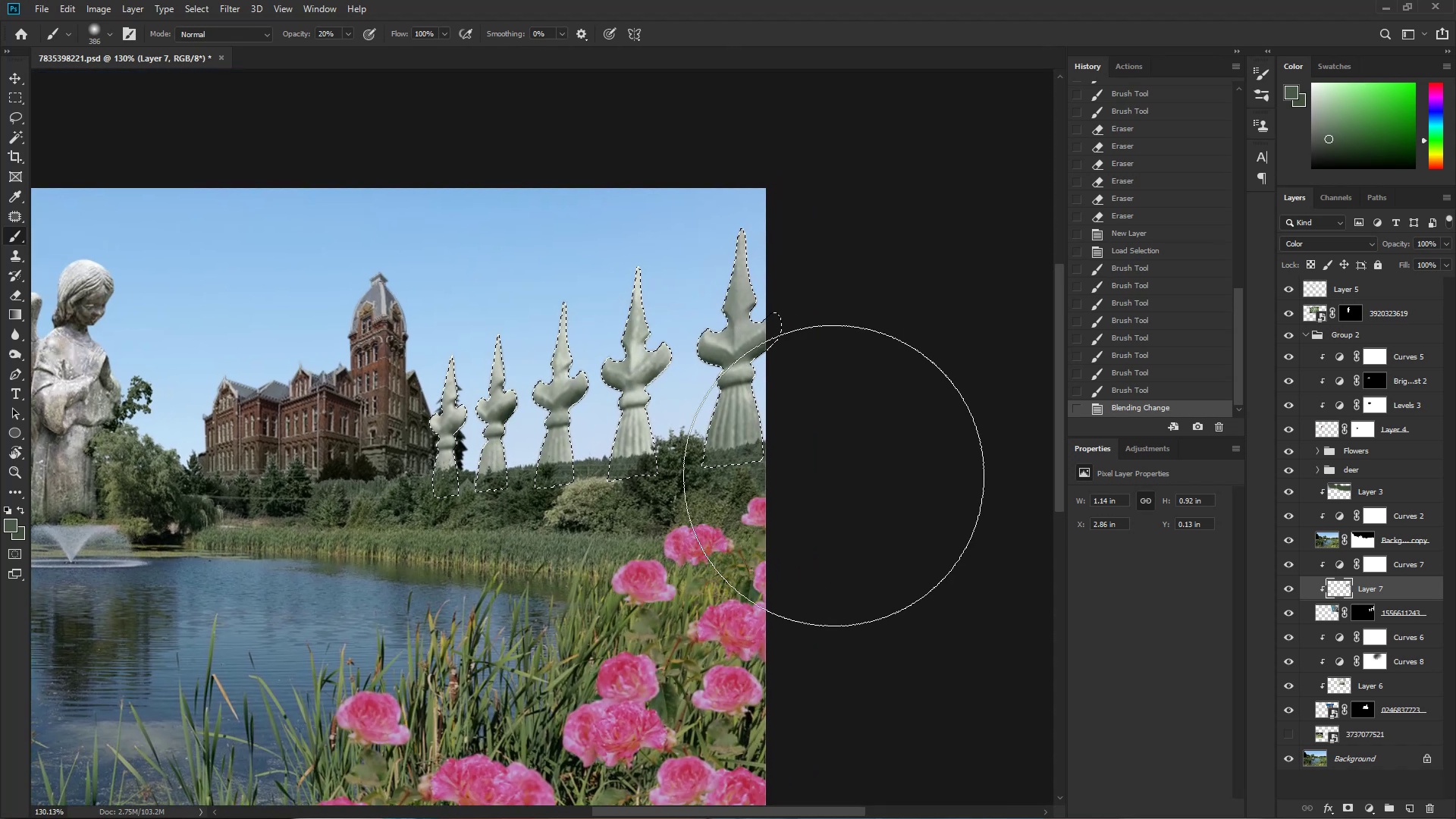 
key(Control+D)
 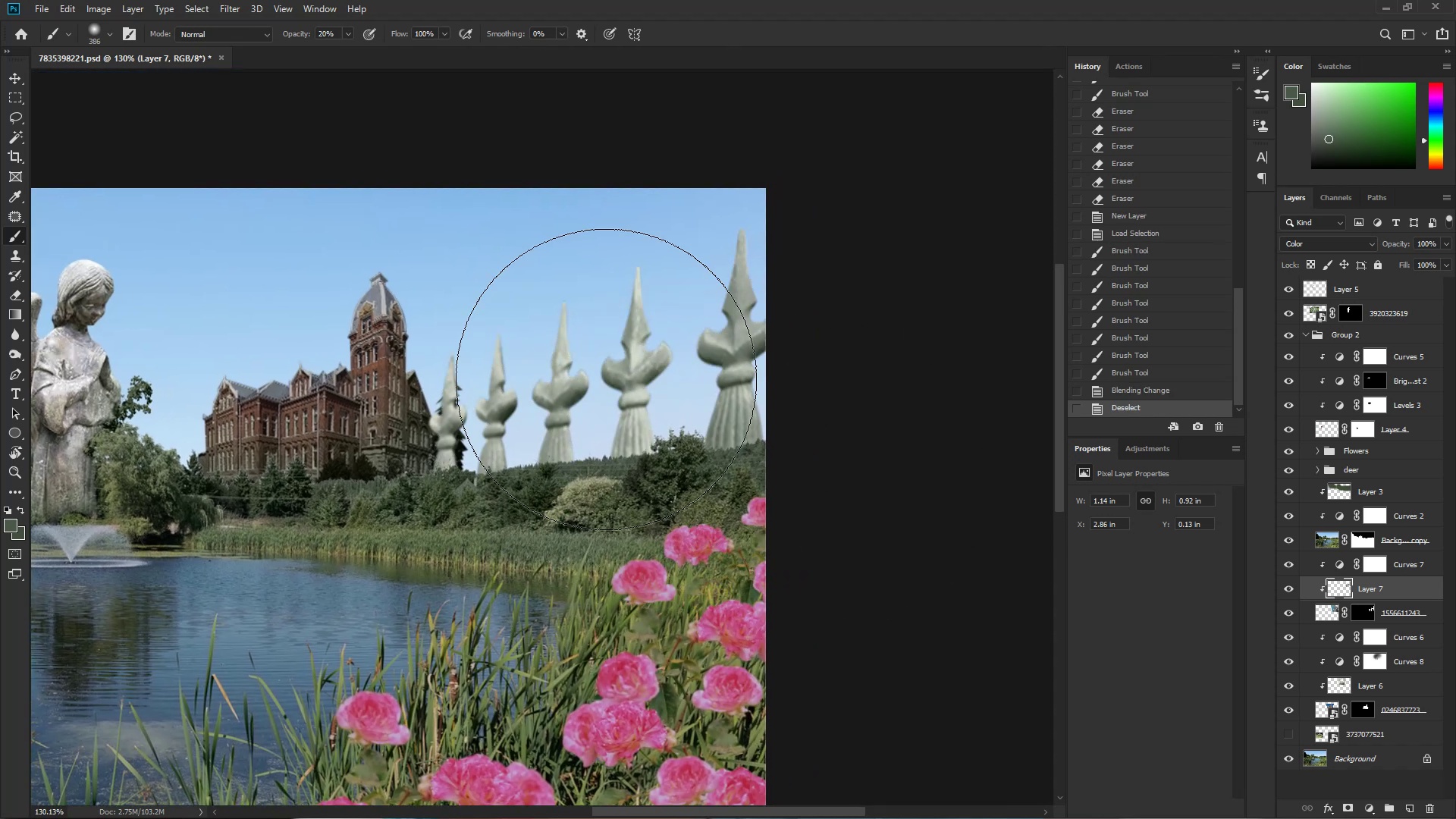 
key(E)
 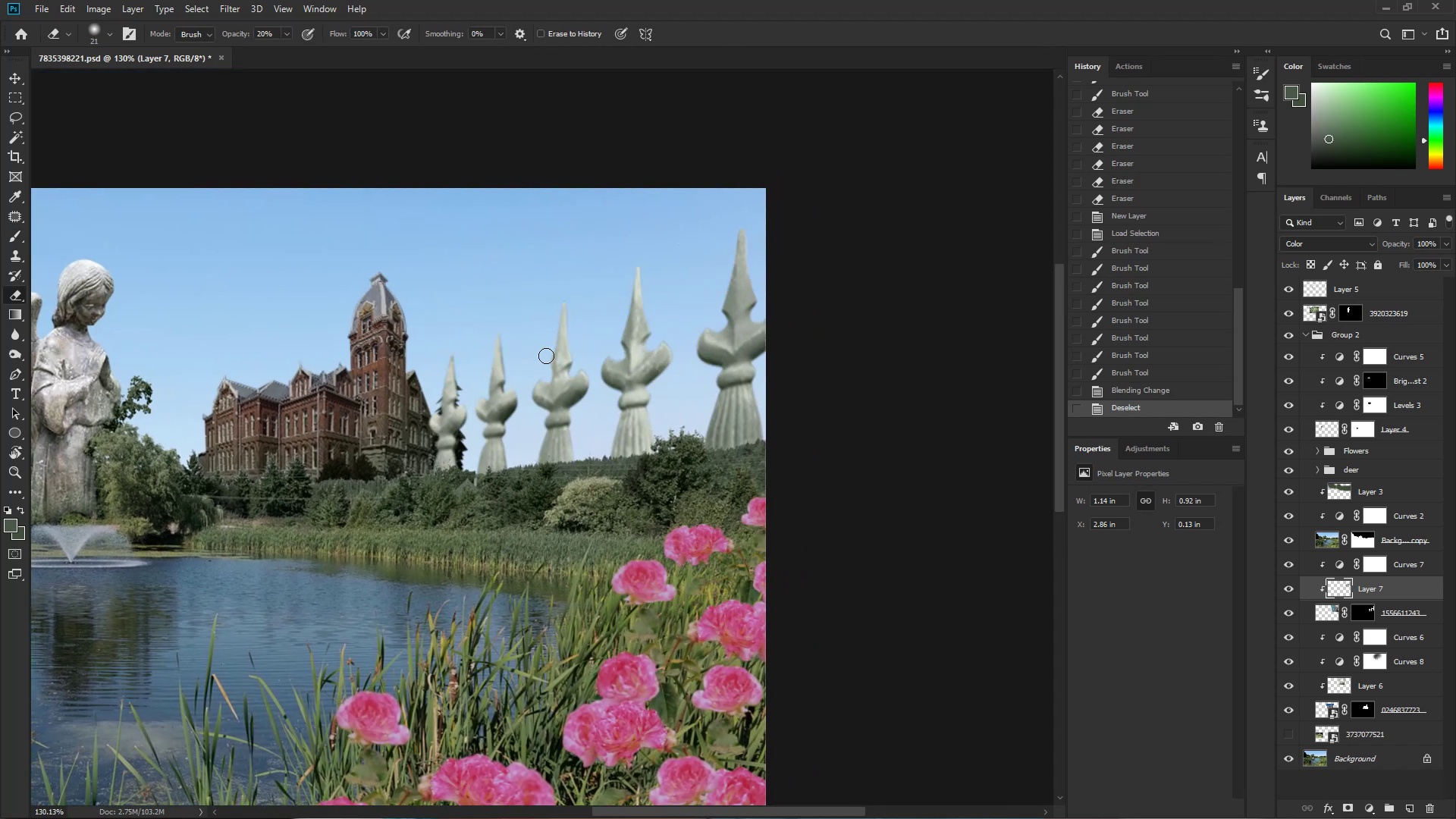 
hold_key(key=AltLeft, duration=0.66)
 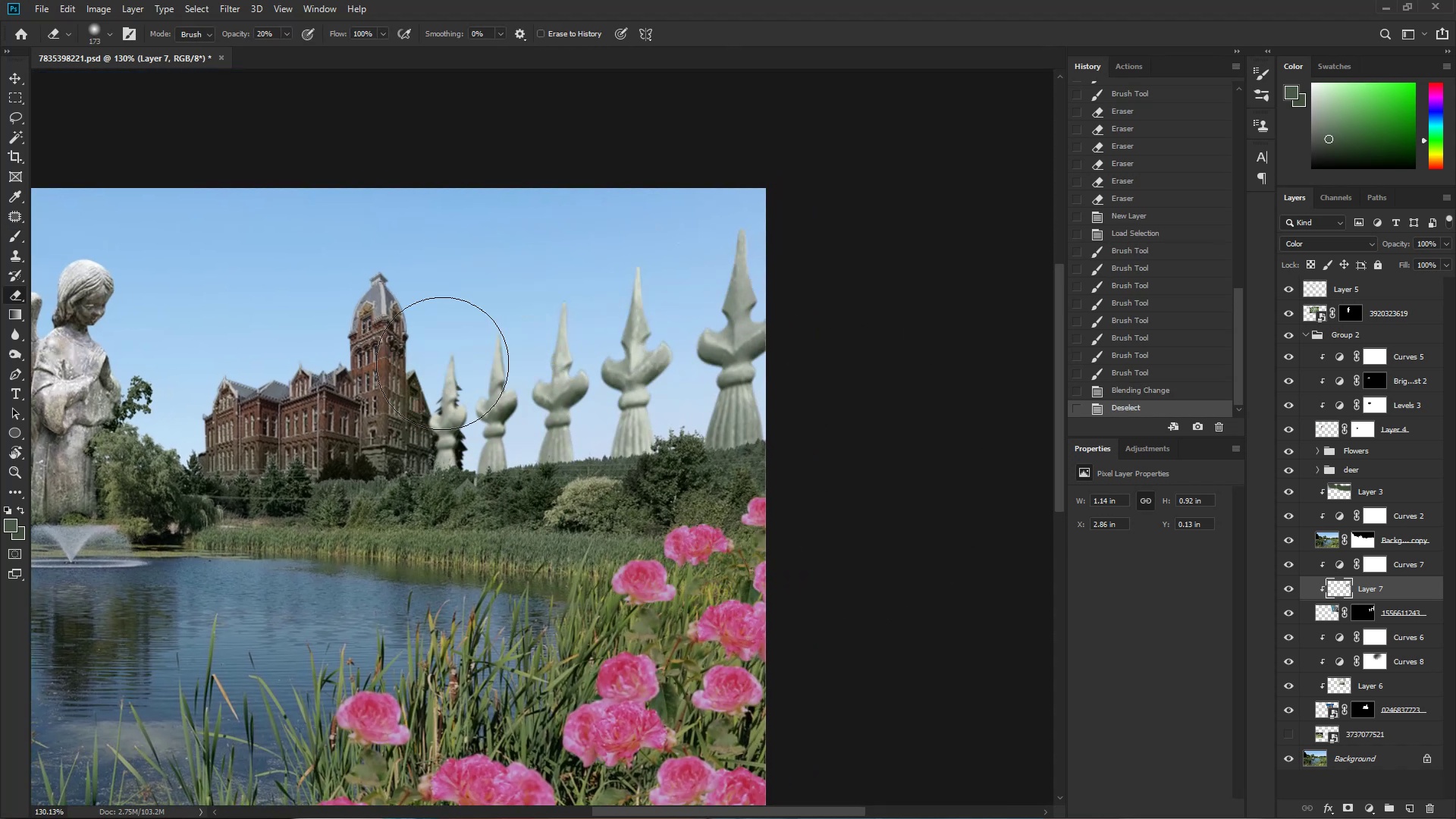 
left_click_drag(start_coordinate=[414, 369], to_coordinate=[667, 306])
 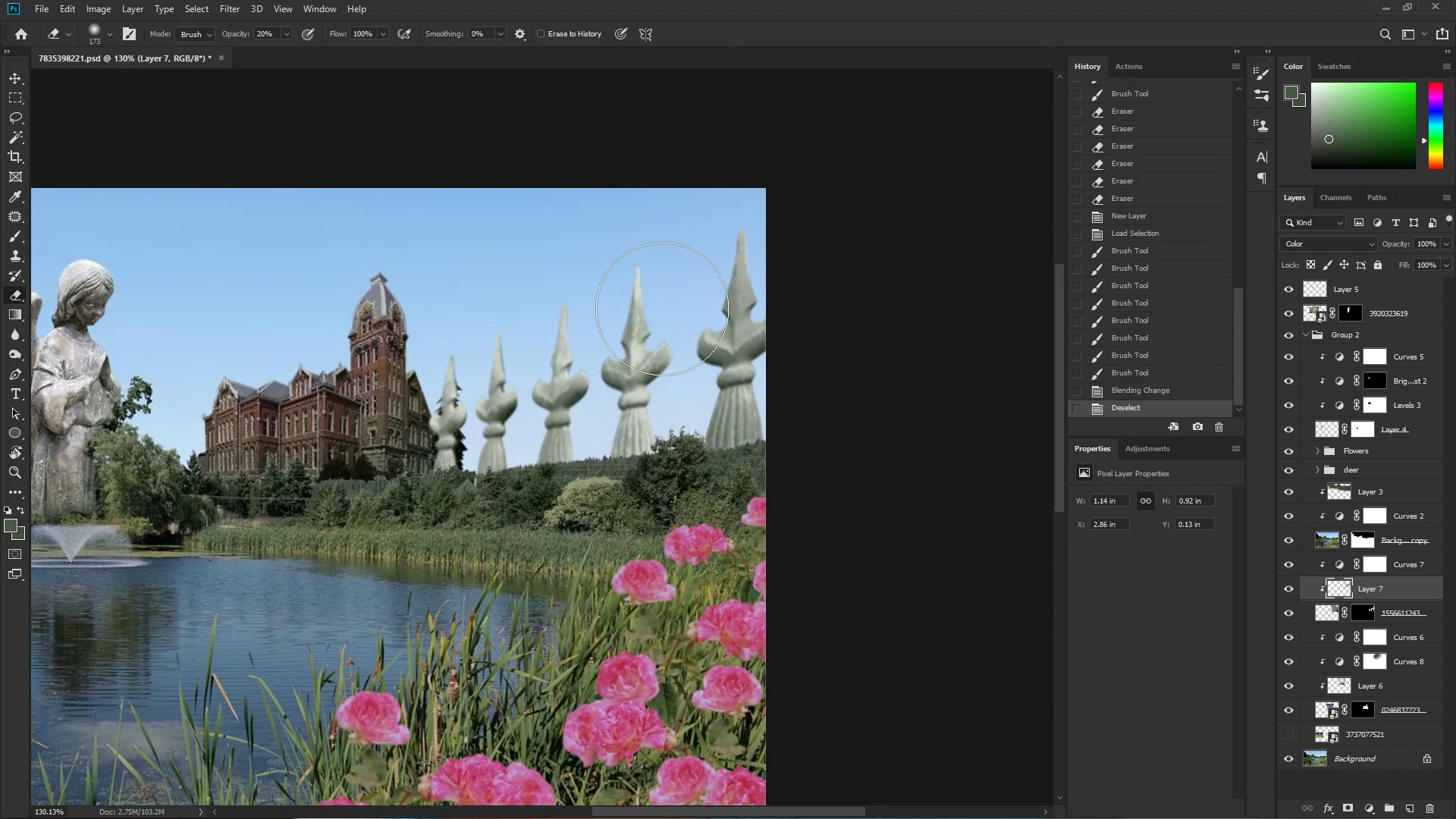 
left_click_drag(start_coordinate=[546, 319], to_coordinate=[680, 291])
 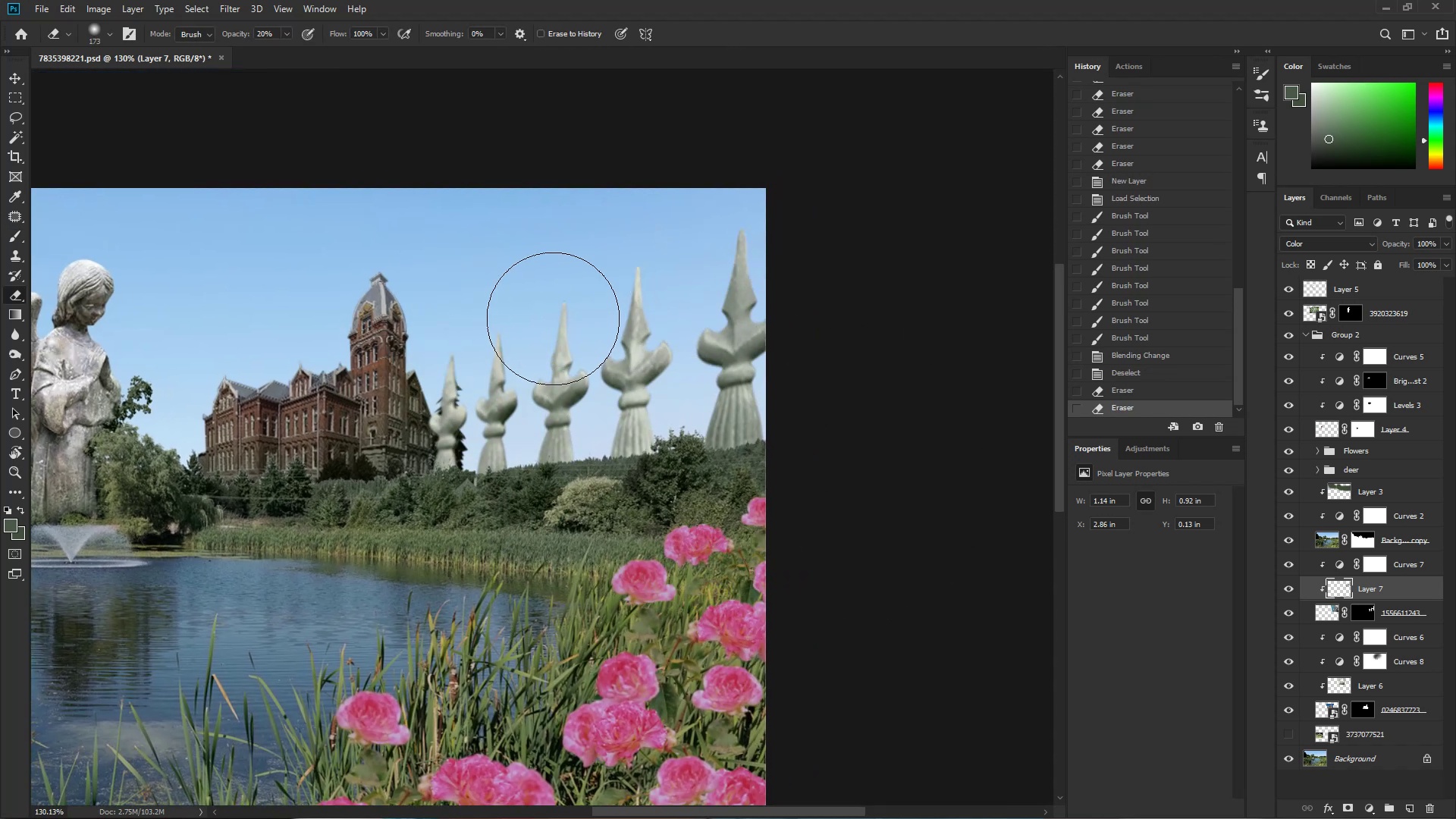 
left_click_drag(start_coordinate=[683, 284], to_coordinate=[595, 344])
 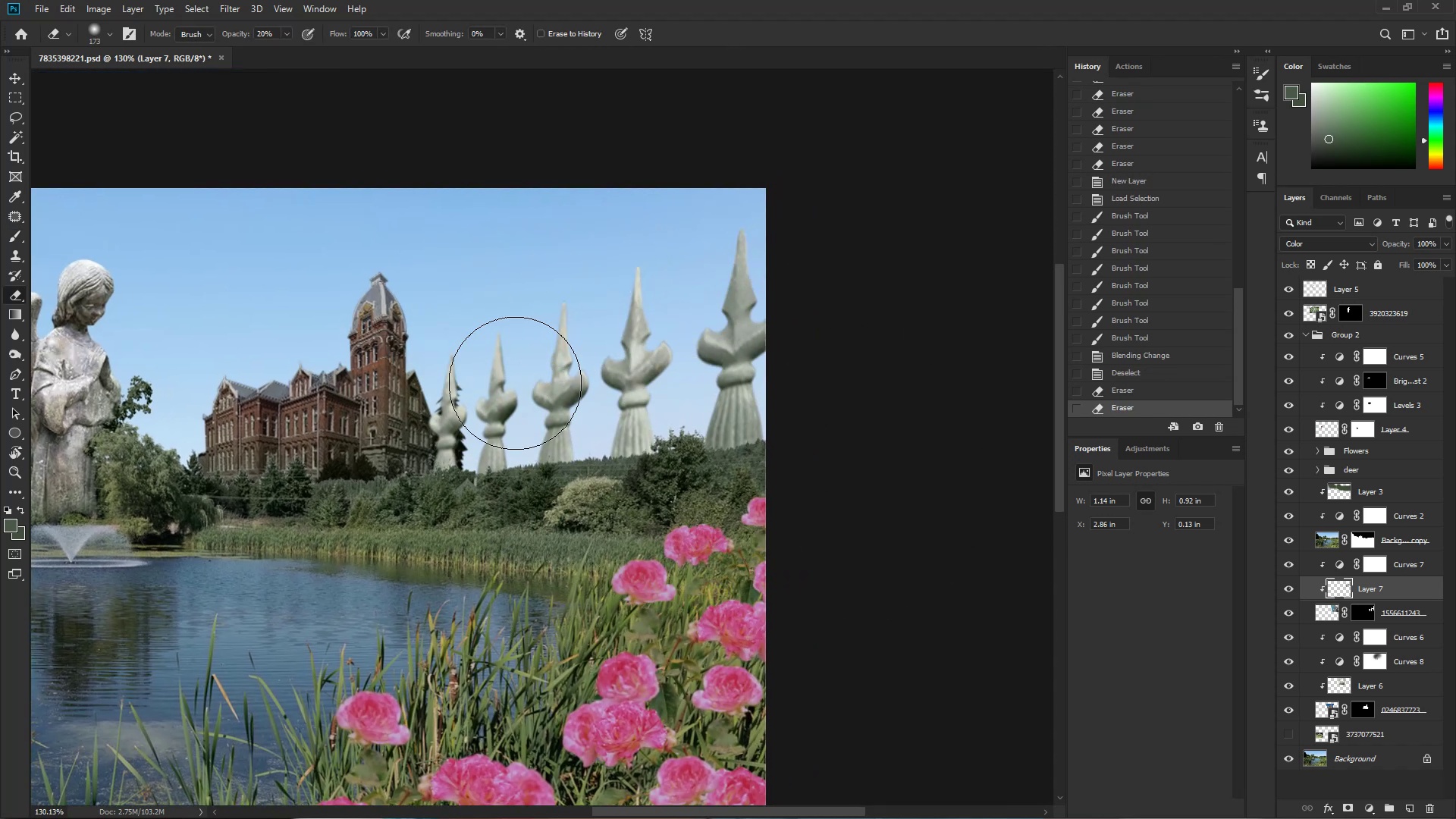 
left_click_drag(start_coordinate=[774, 303], to_coordinate=[560, 355])
 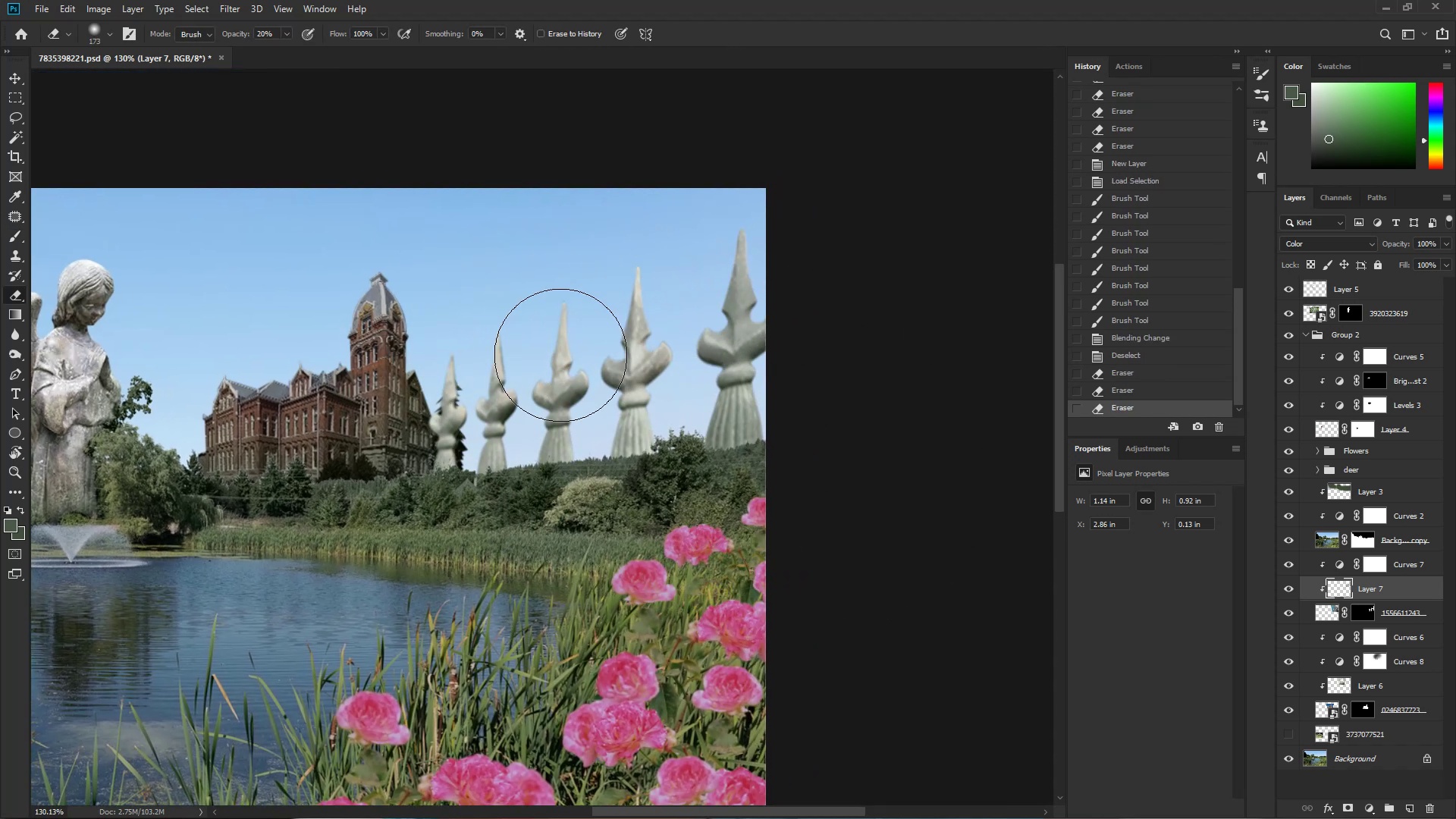 
left_click_drag(start_coordinate=[642, 328], to_coordinate=[560, 372])
 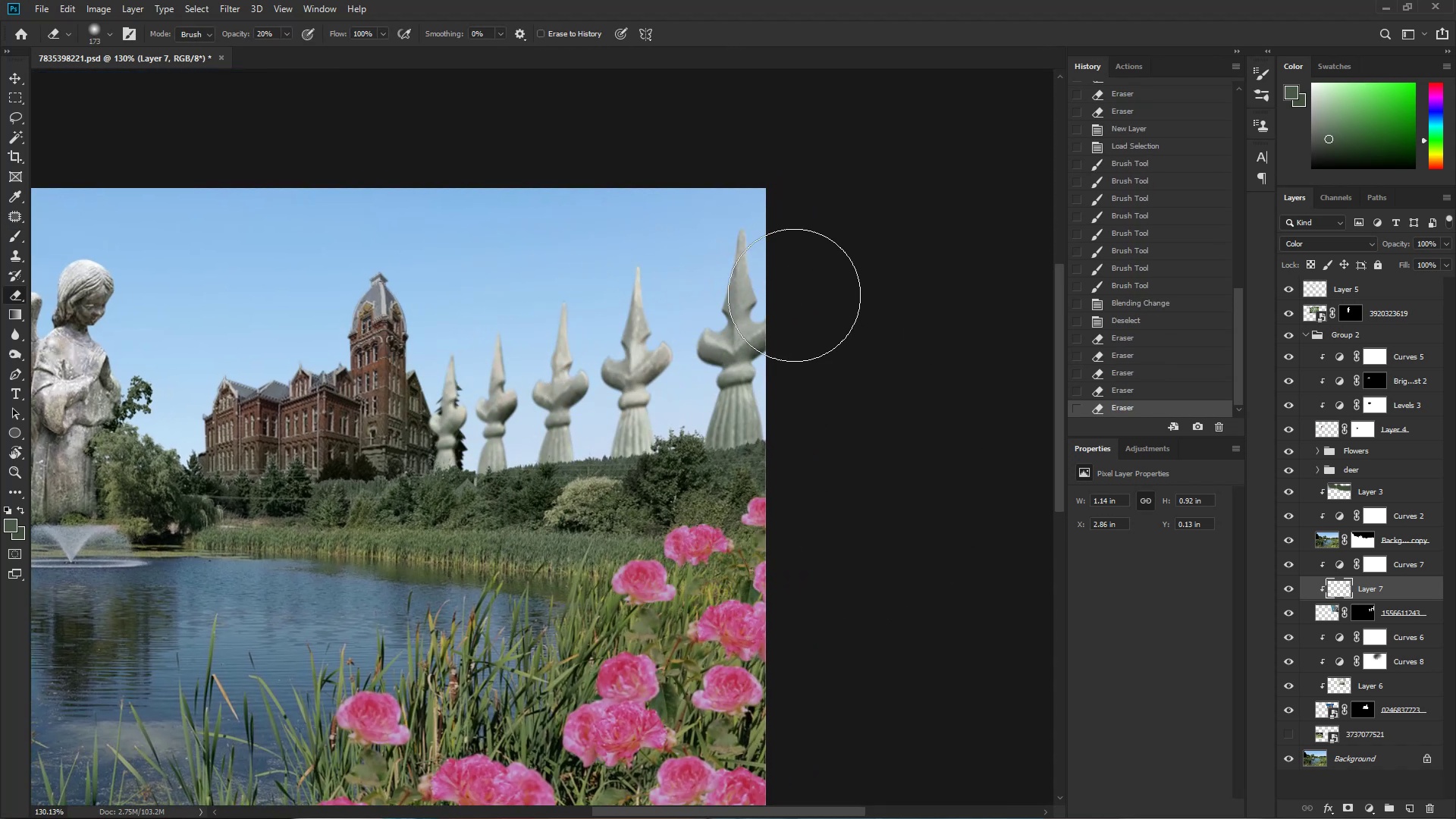 
left_click_drag(start_coordinate=[649, 352], to_coordinate=[771, 296])
 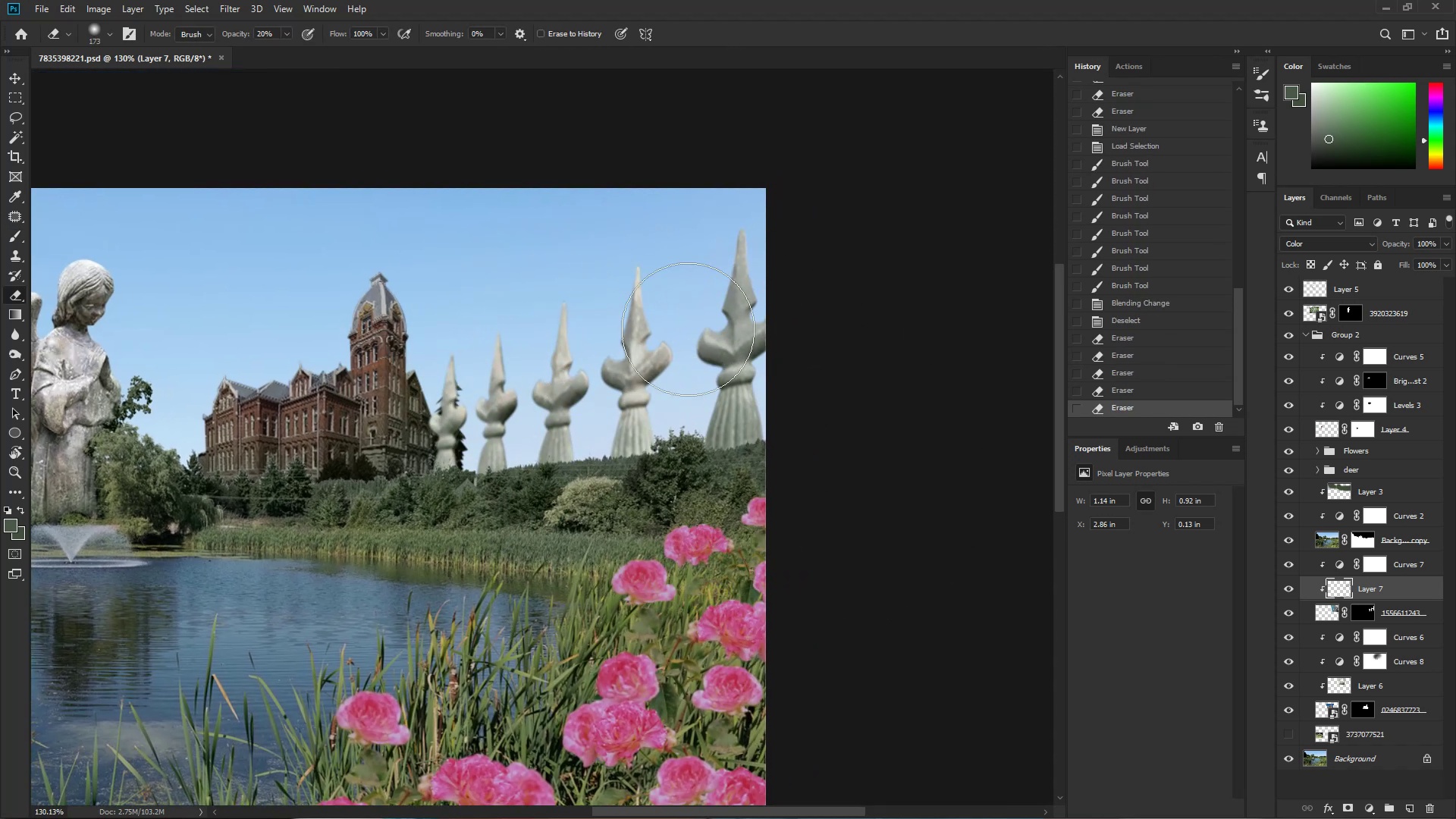 
left_click_drag(start_coordinate=[697, 300], to_coordinate=[517, 370])
 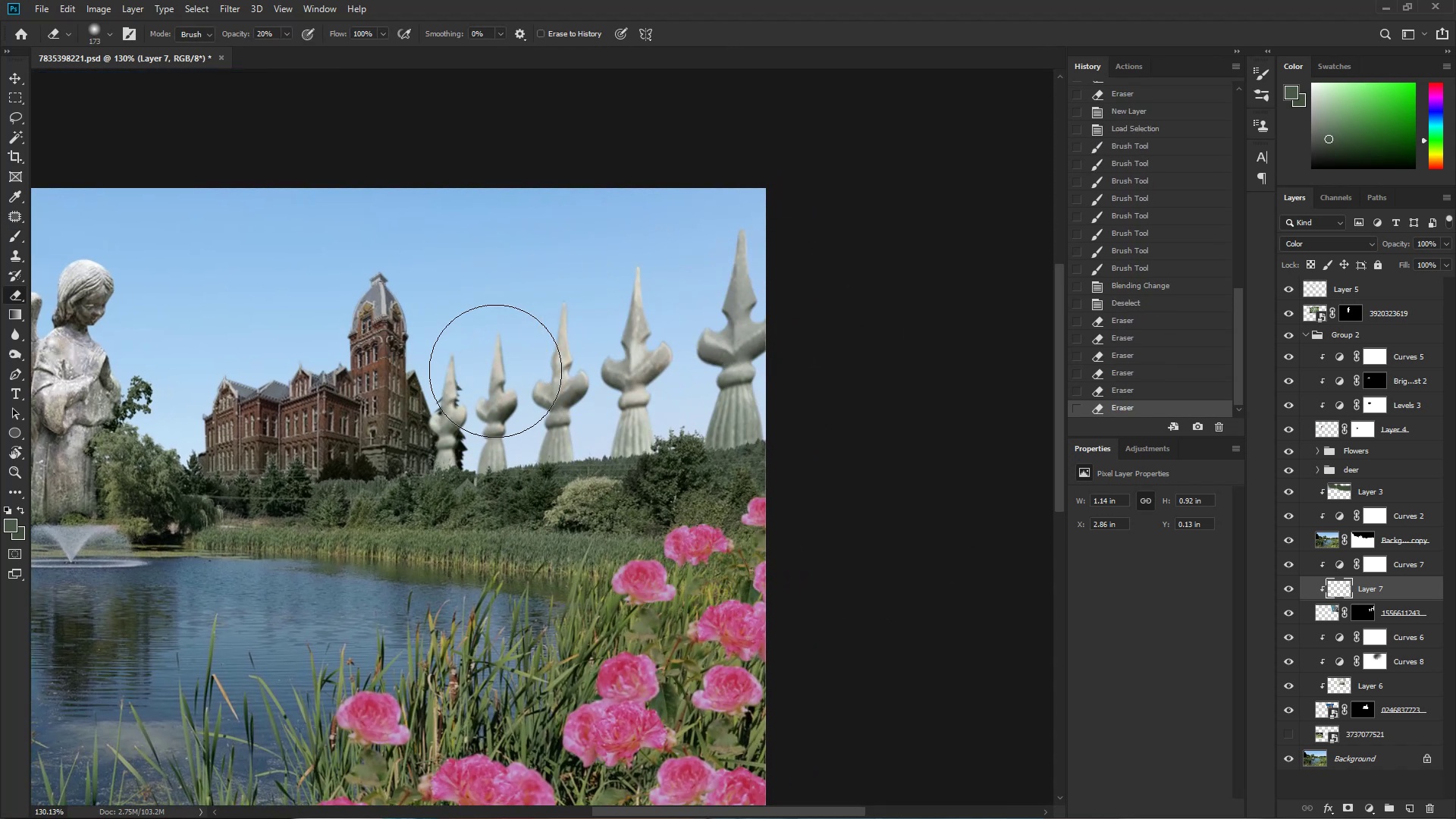 
left_click_drag(start_coordinate=[592, 353], to_coordinate=[497, 380])
 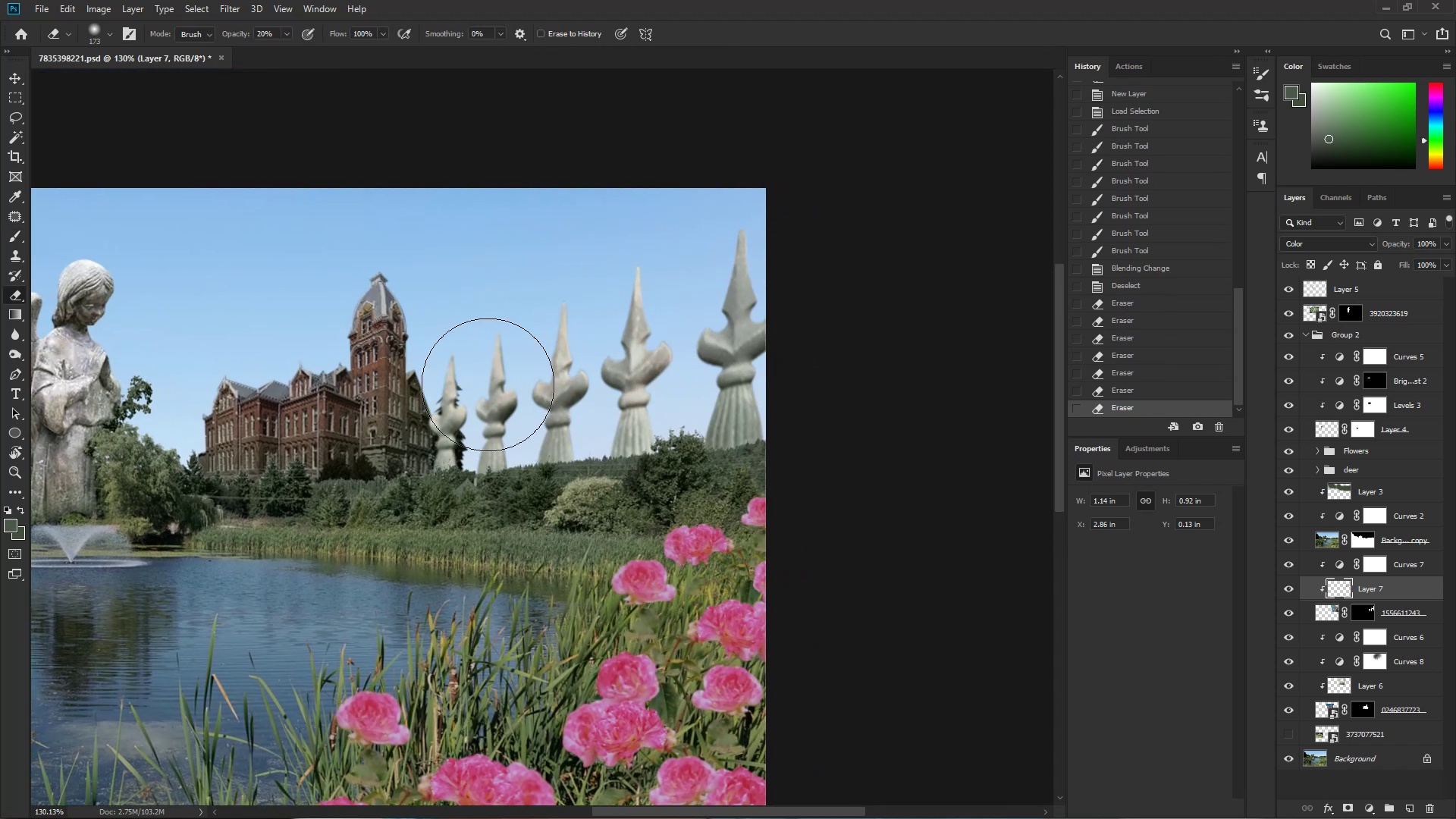 
left_click_drag(start_coordinate=[519, 373], to_coordinate=[573, 373])
 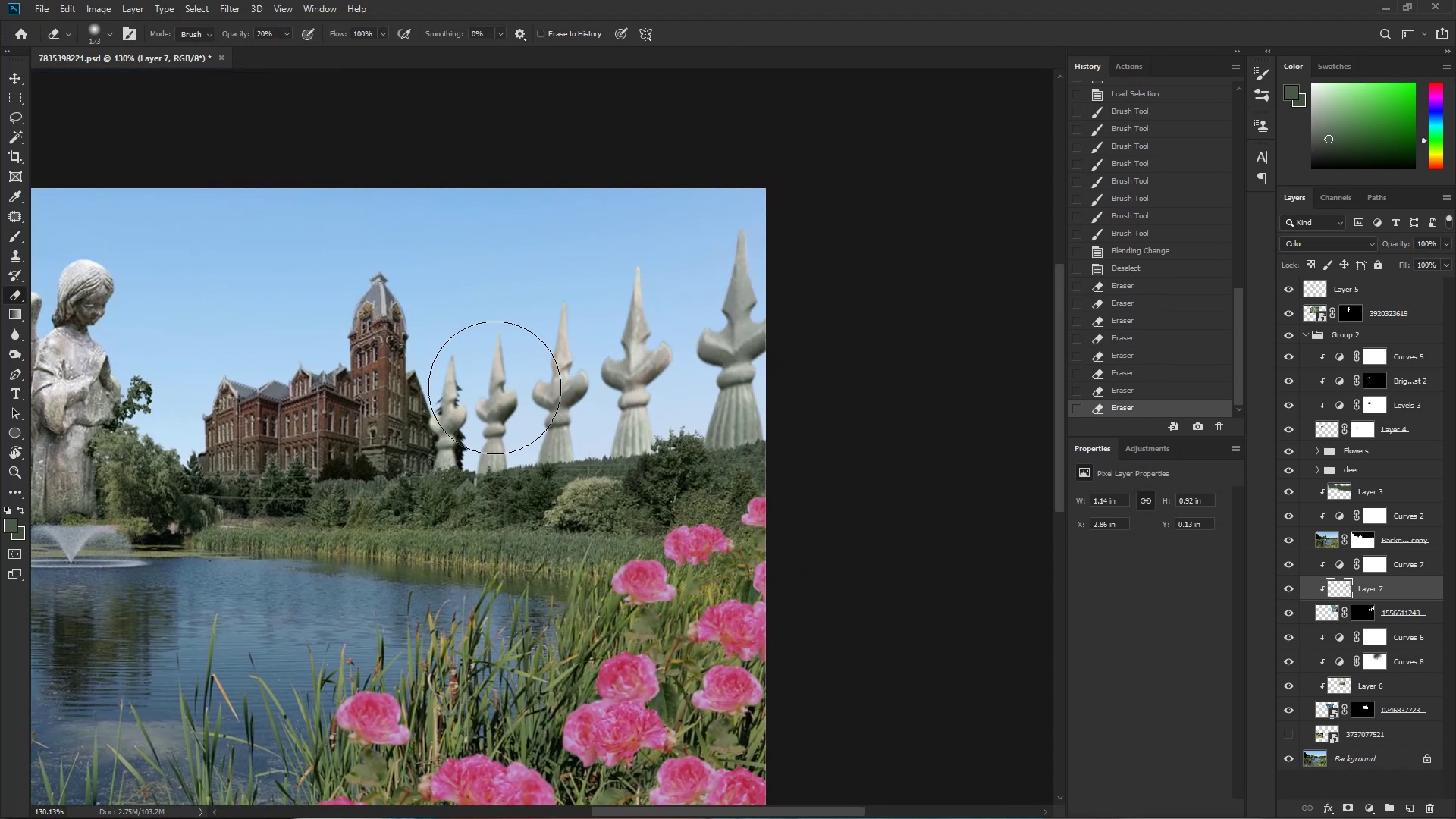 
left_click_drag(start_coordinate=[625, 362], to_coordinate=[741, 334])
 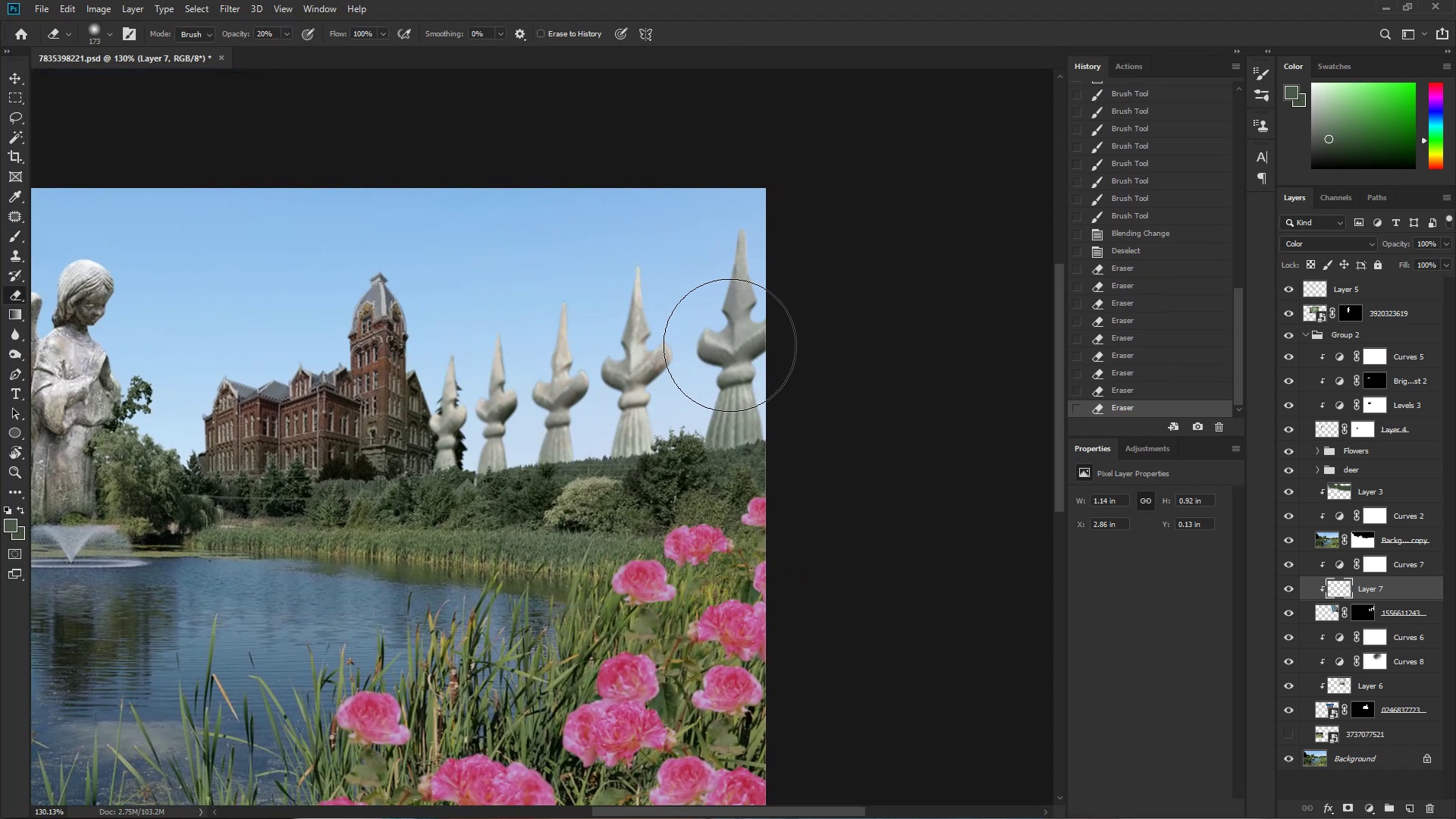 
left_click_drag(start_coordinate=[770, 300], to_coordinate=[805, 268])
 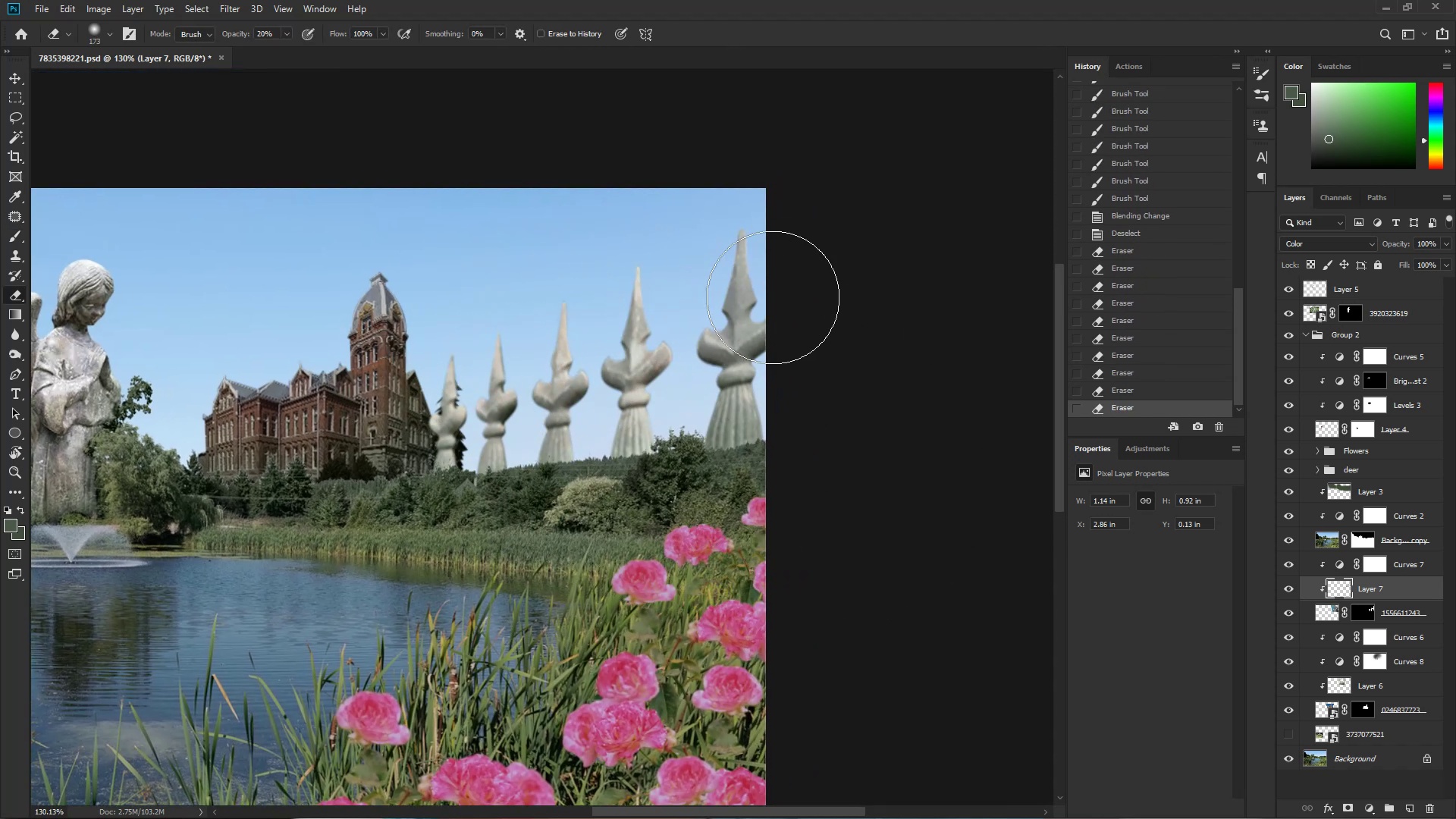 
hold_key(key=ControlLeft, duration=0.36)
 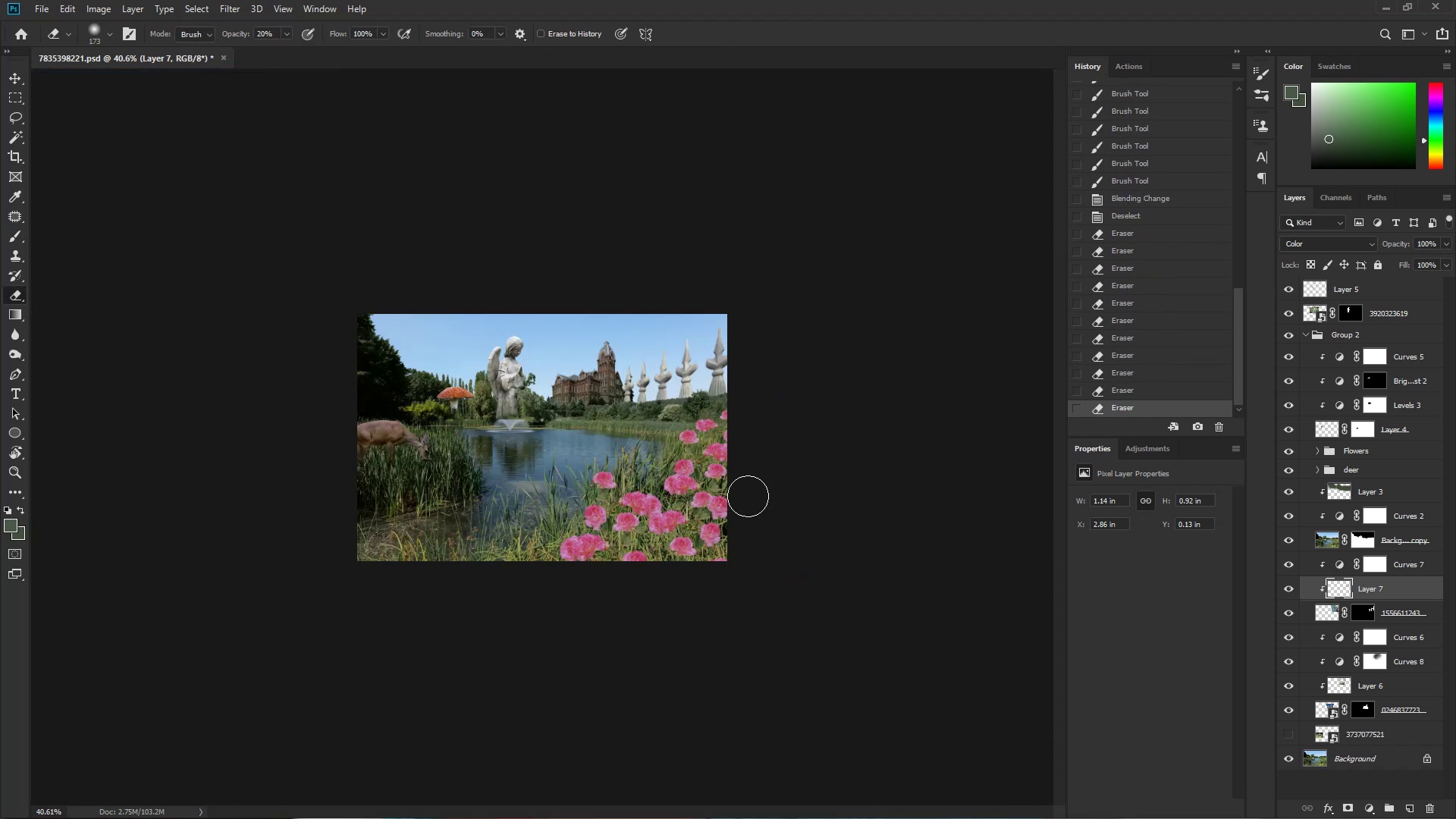 
hold_key(key=Space, duration=0.39)
 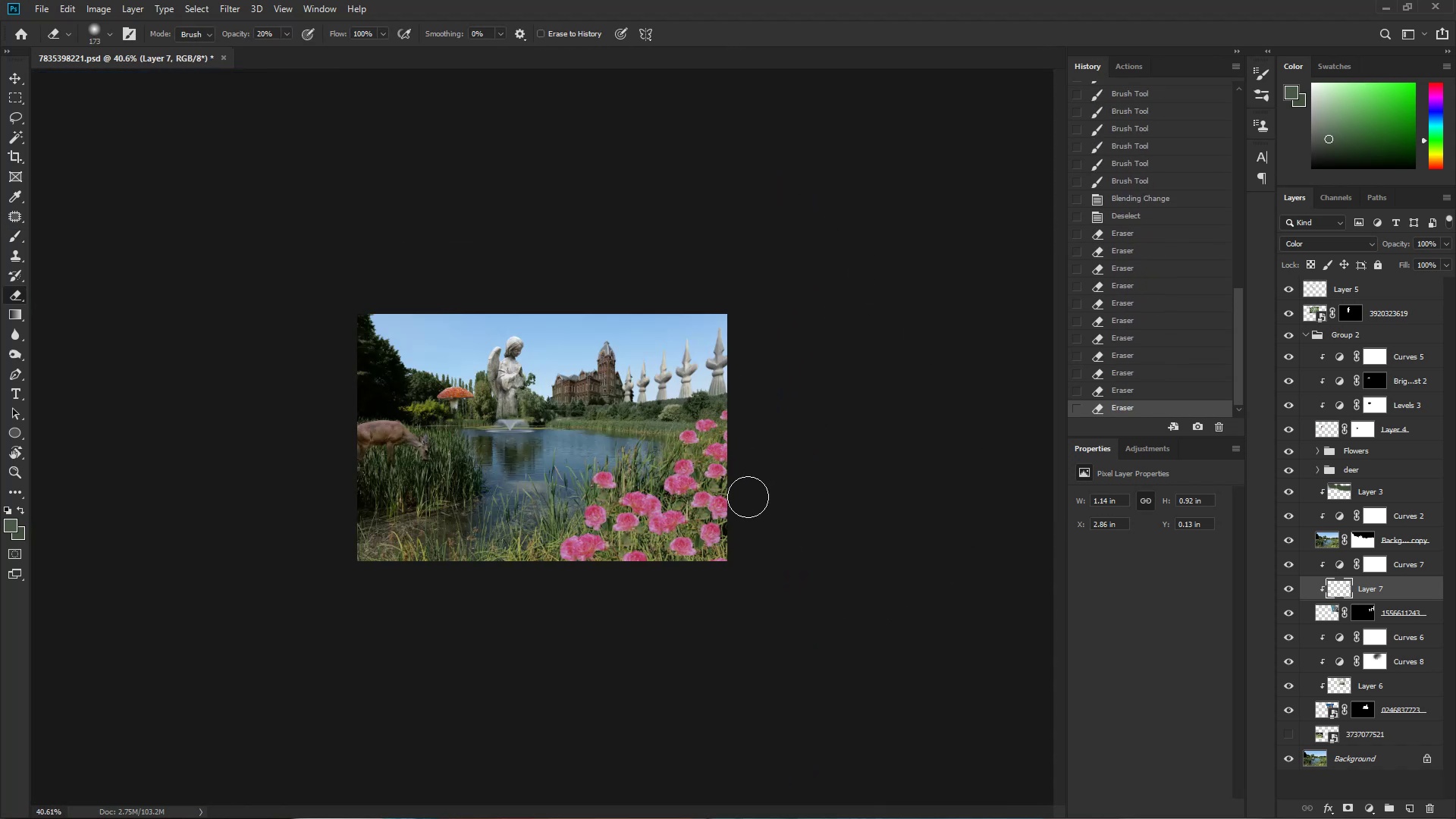 
left_click_drag(start_coordinate=[755, 269], to_coordinate=[682, 328])
 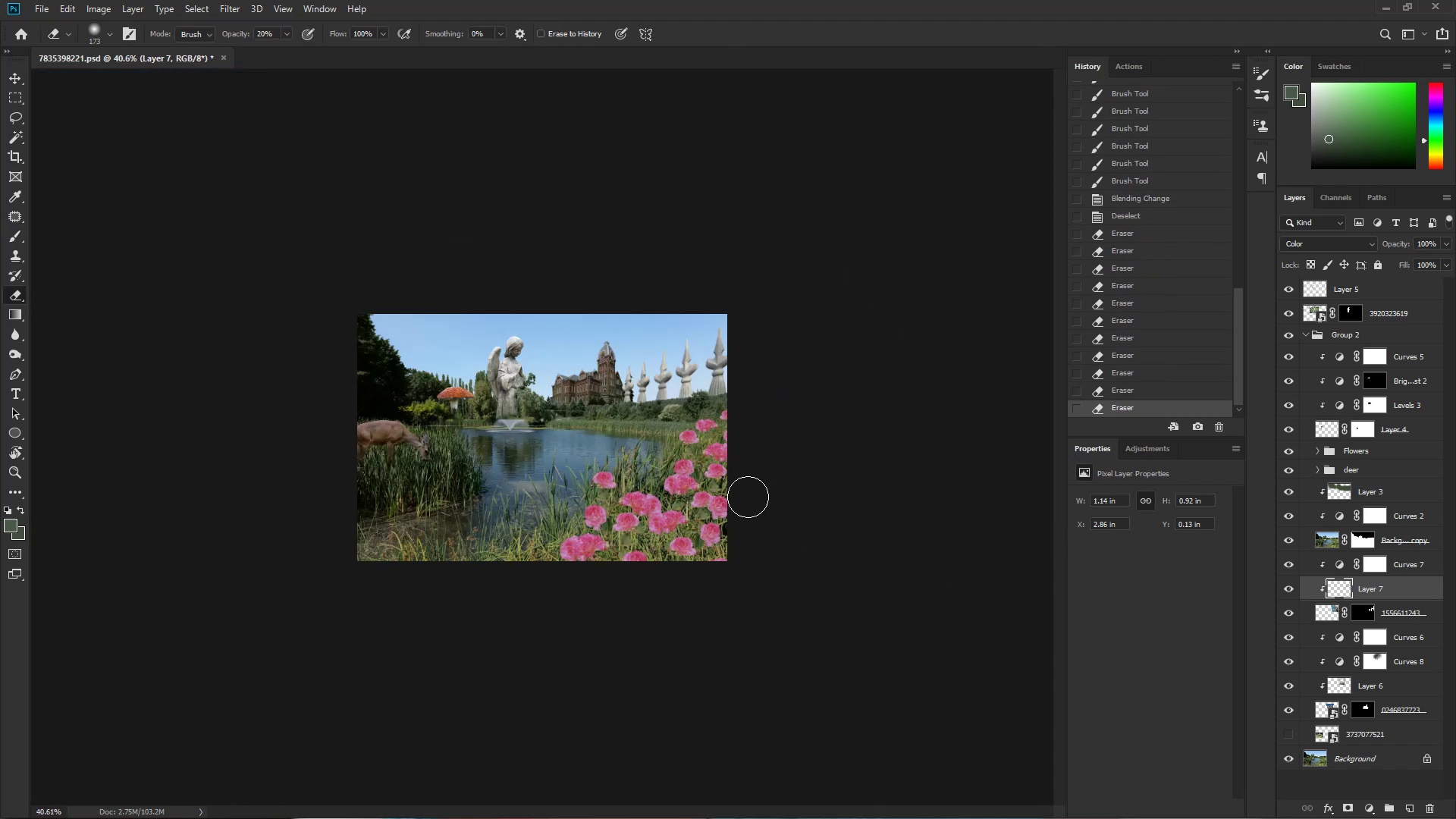 
key(Control+ControlLeft)
 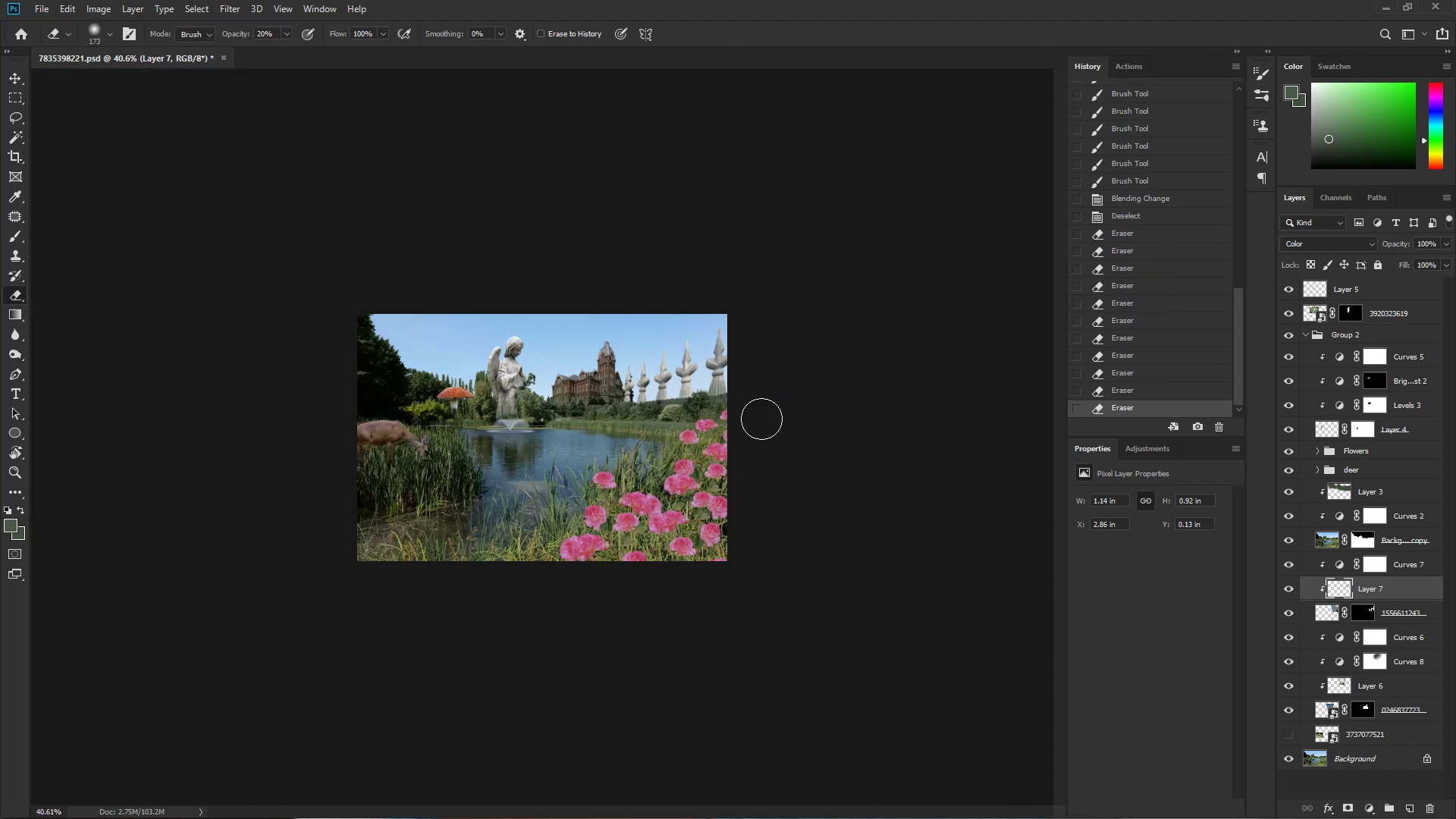 
key(Control+Space)
 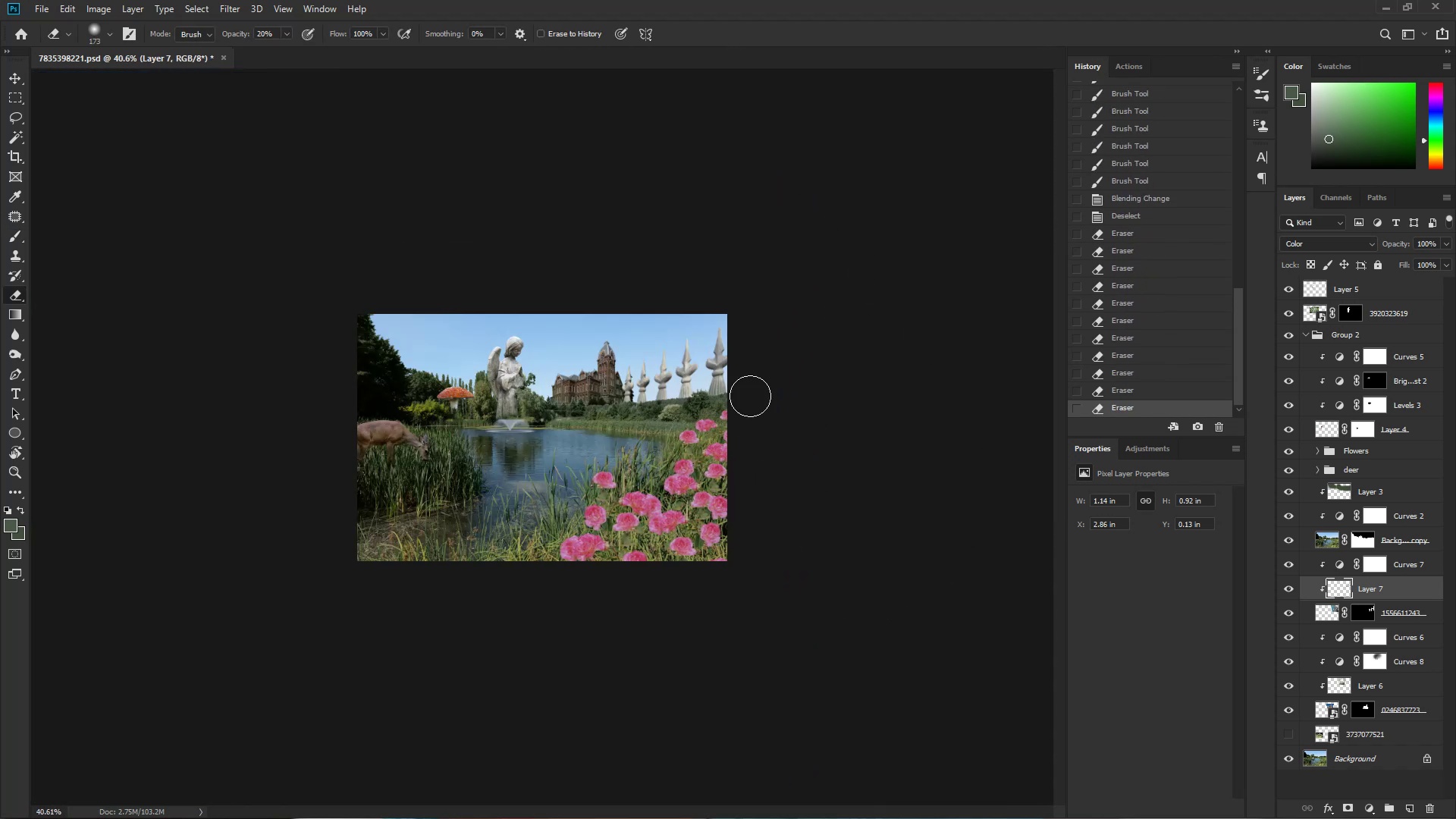 
left_click_drag(start_coordinate=[735, 387], to_coordinate=[790, 387])
 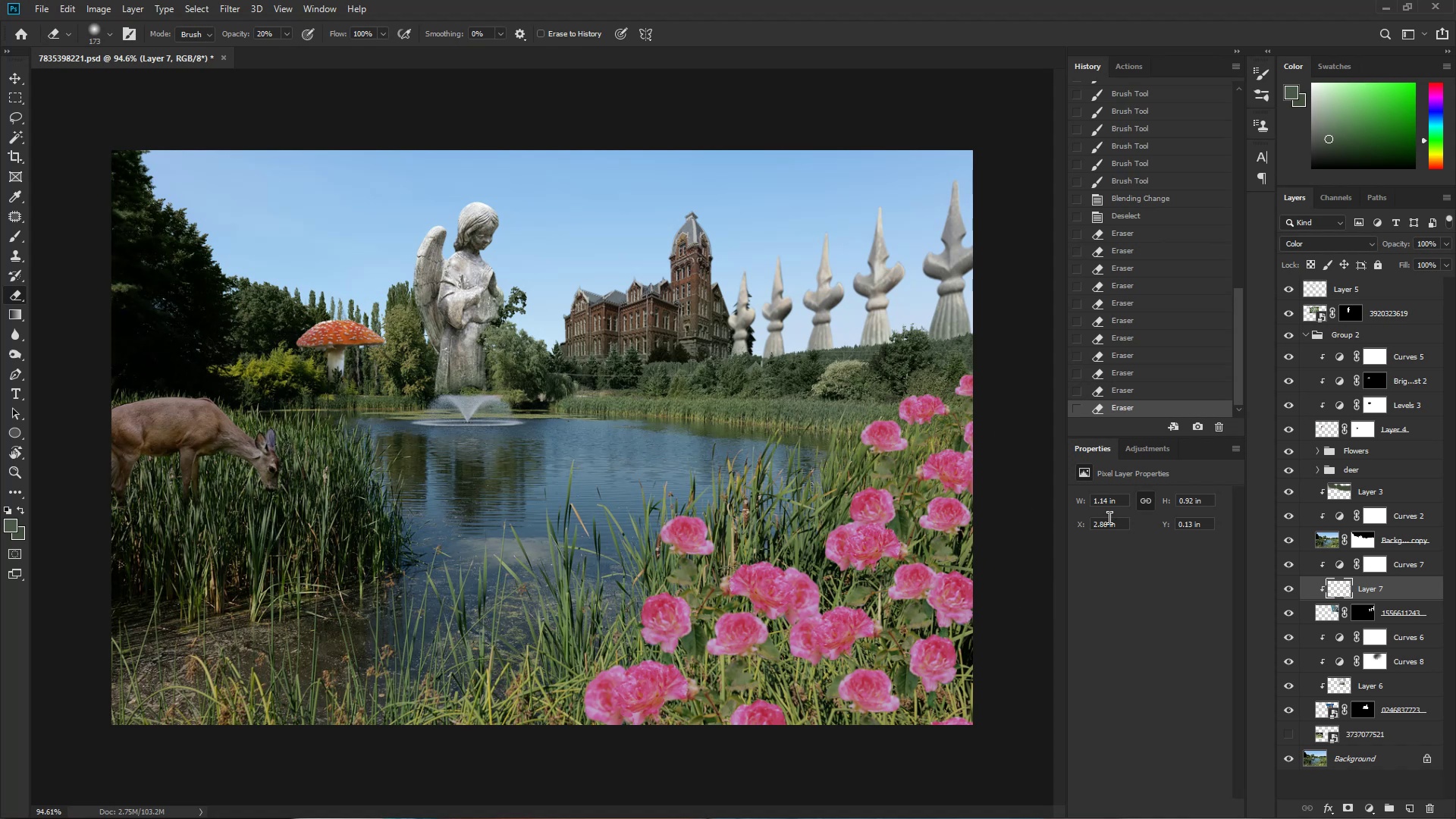 
left_click([1147, 456])
 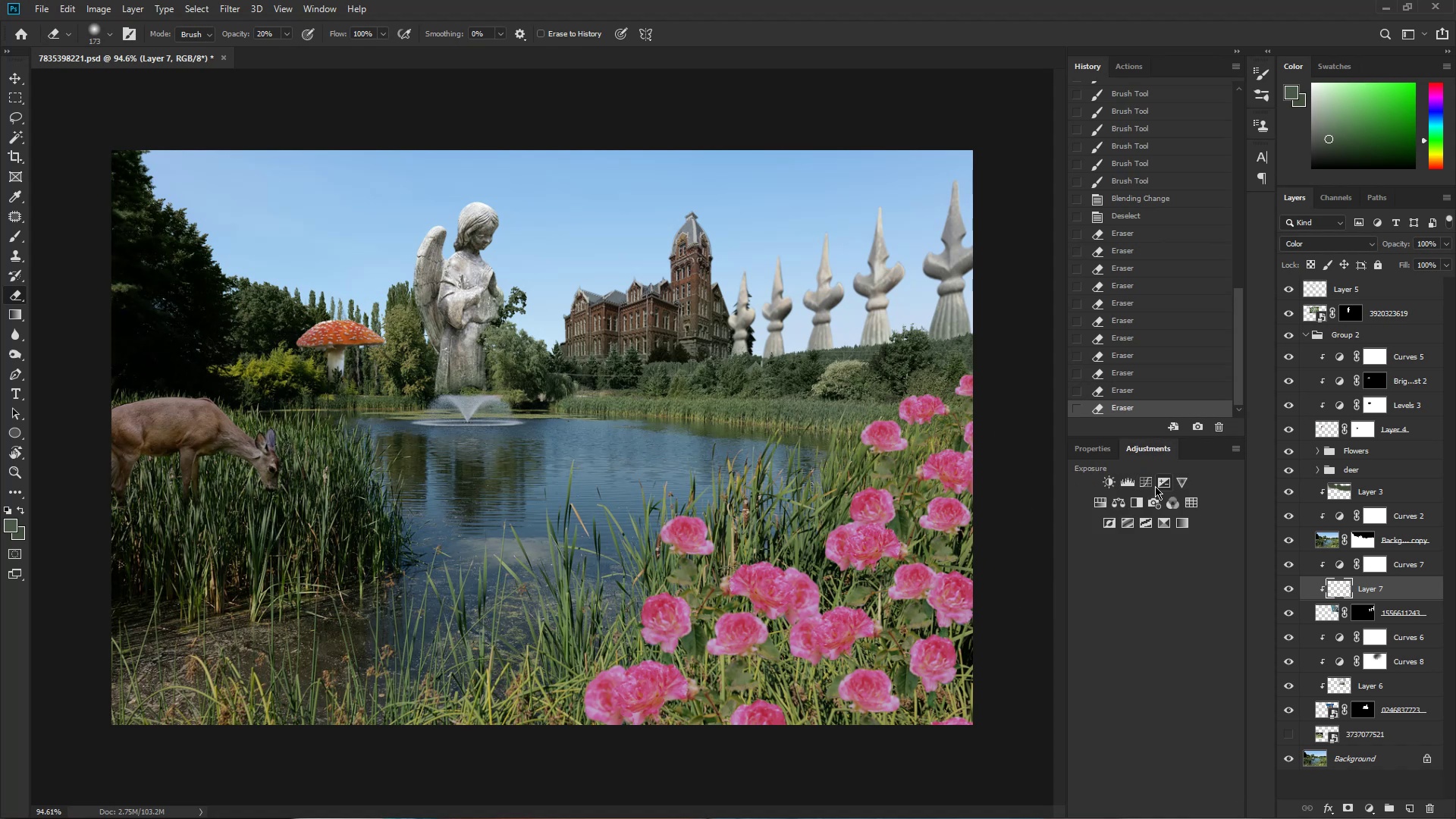 
left_click([1150, 484])
 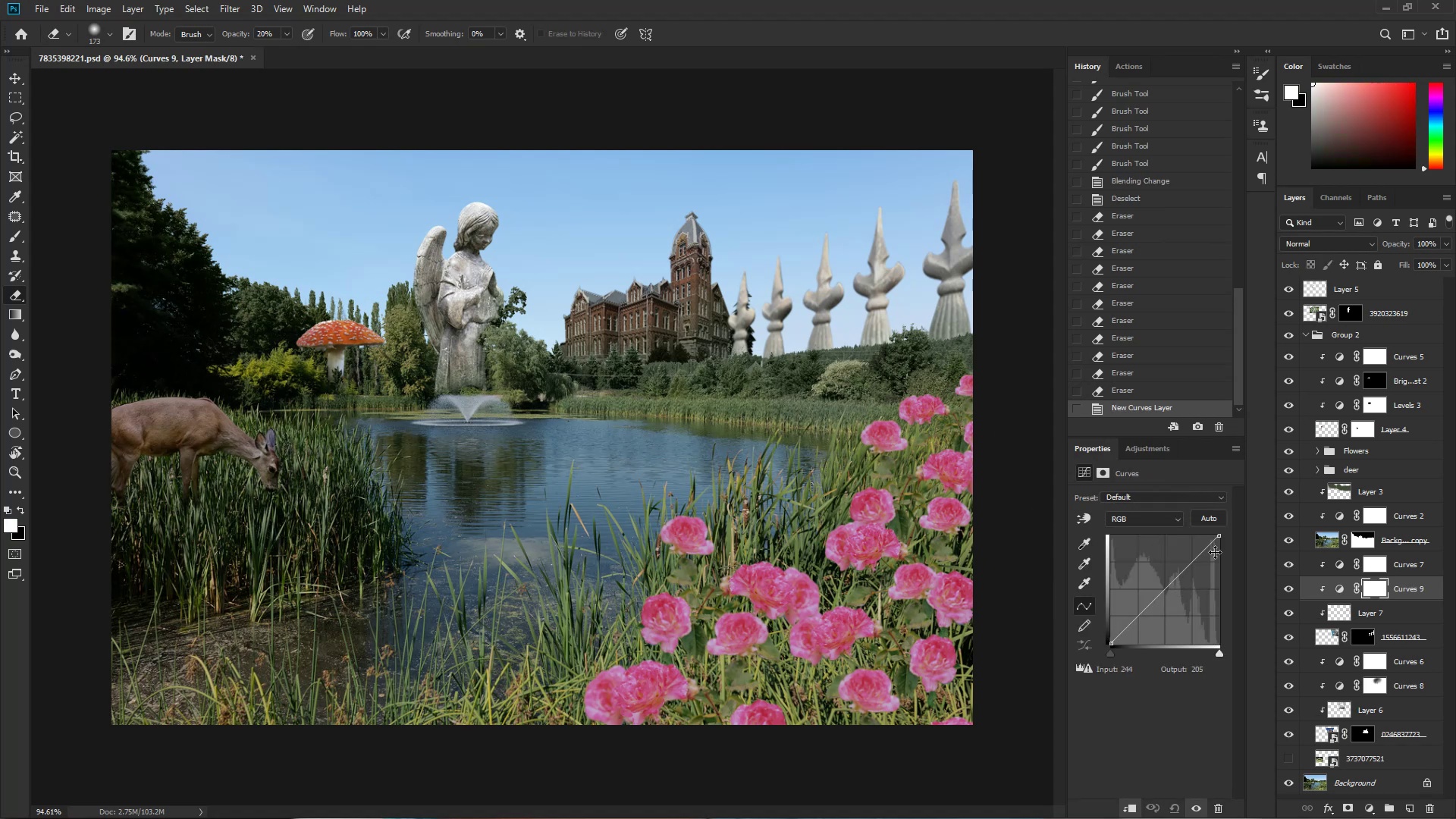 
left_click_drag(start_coordinate=[1220, 538], to_coordinate=[1250, 607])
 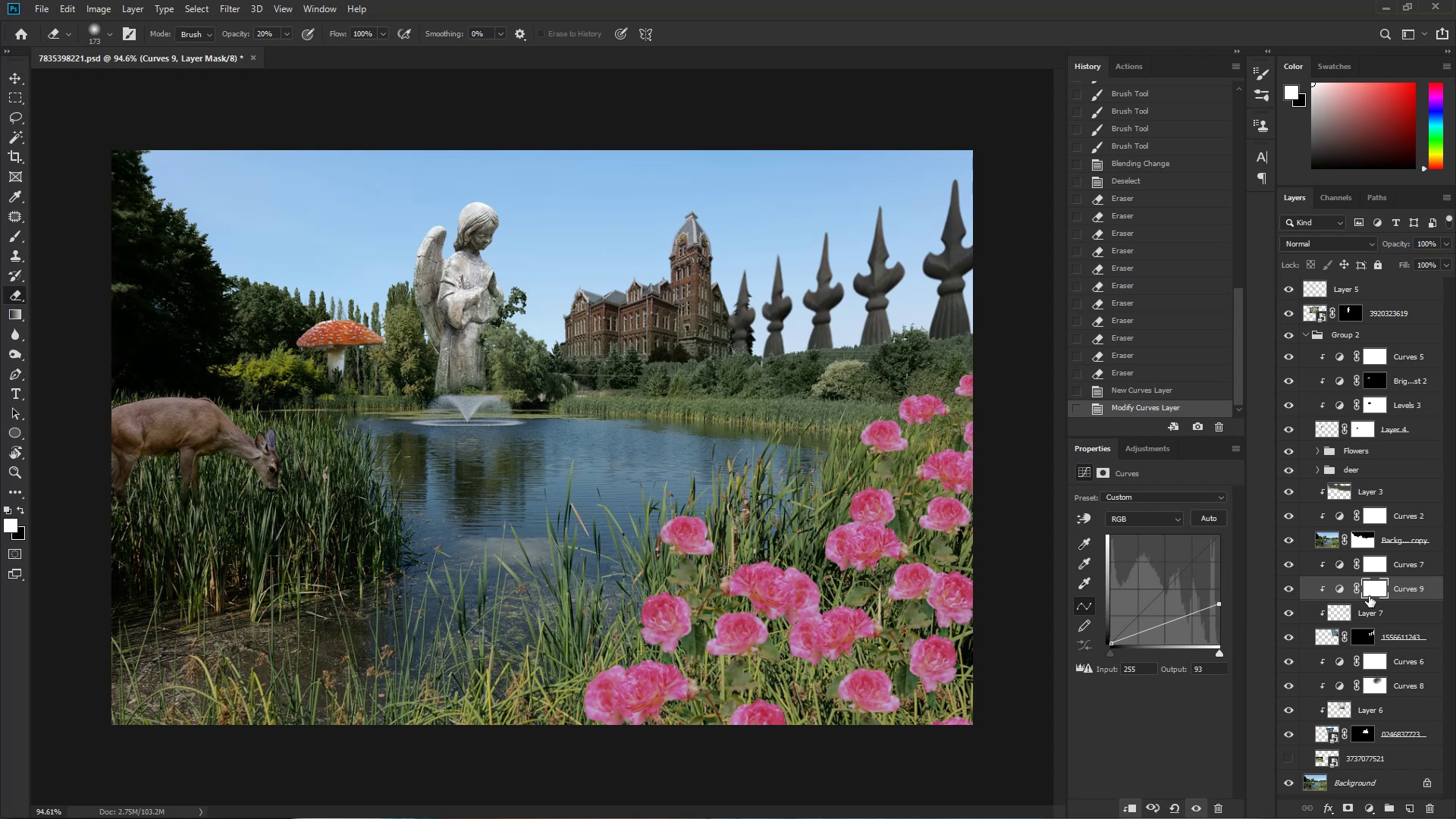 
left_click([1414, 595])
 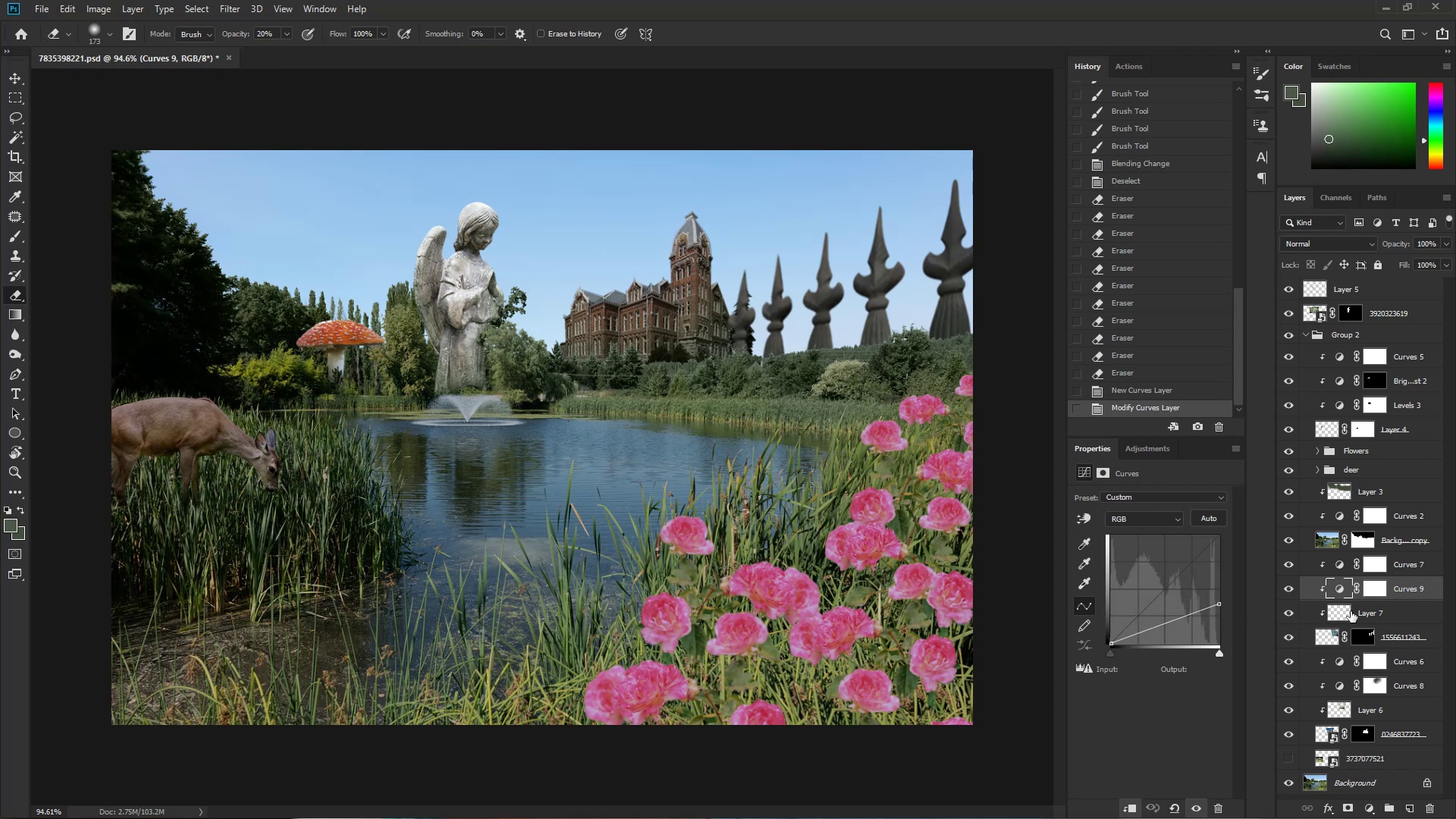 
left_click([1377, 590])
 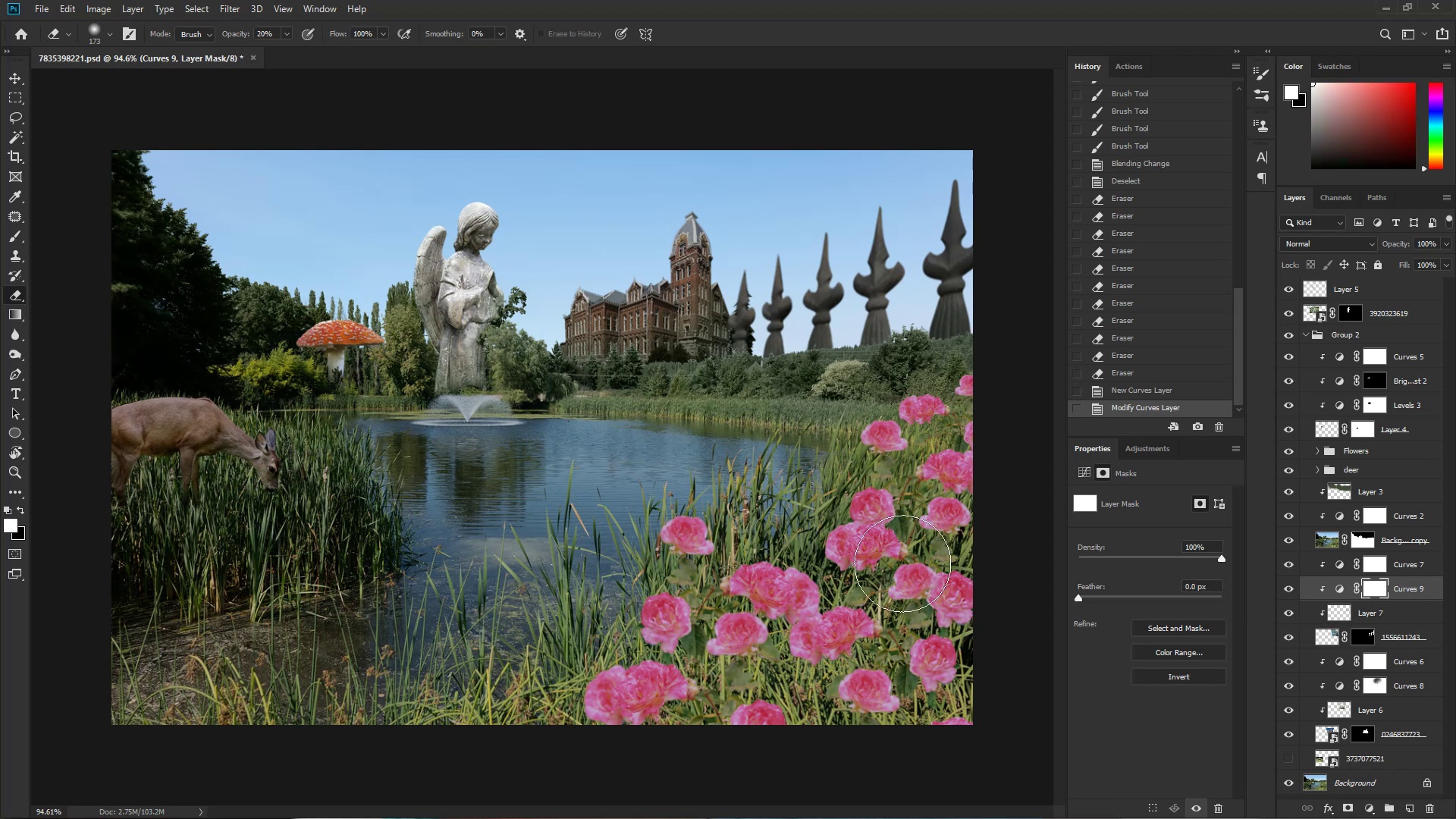 
key(B)
 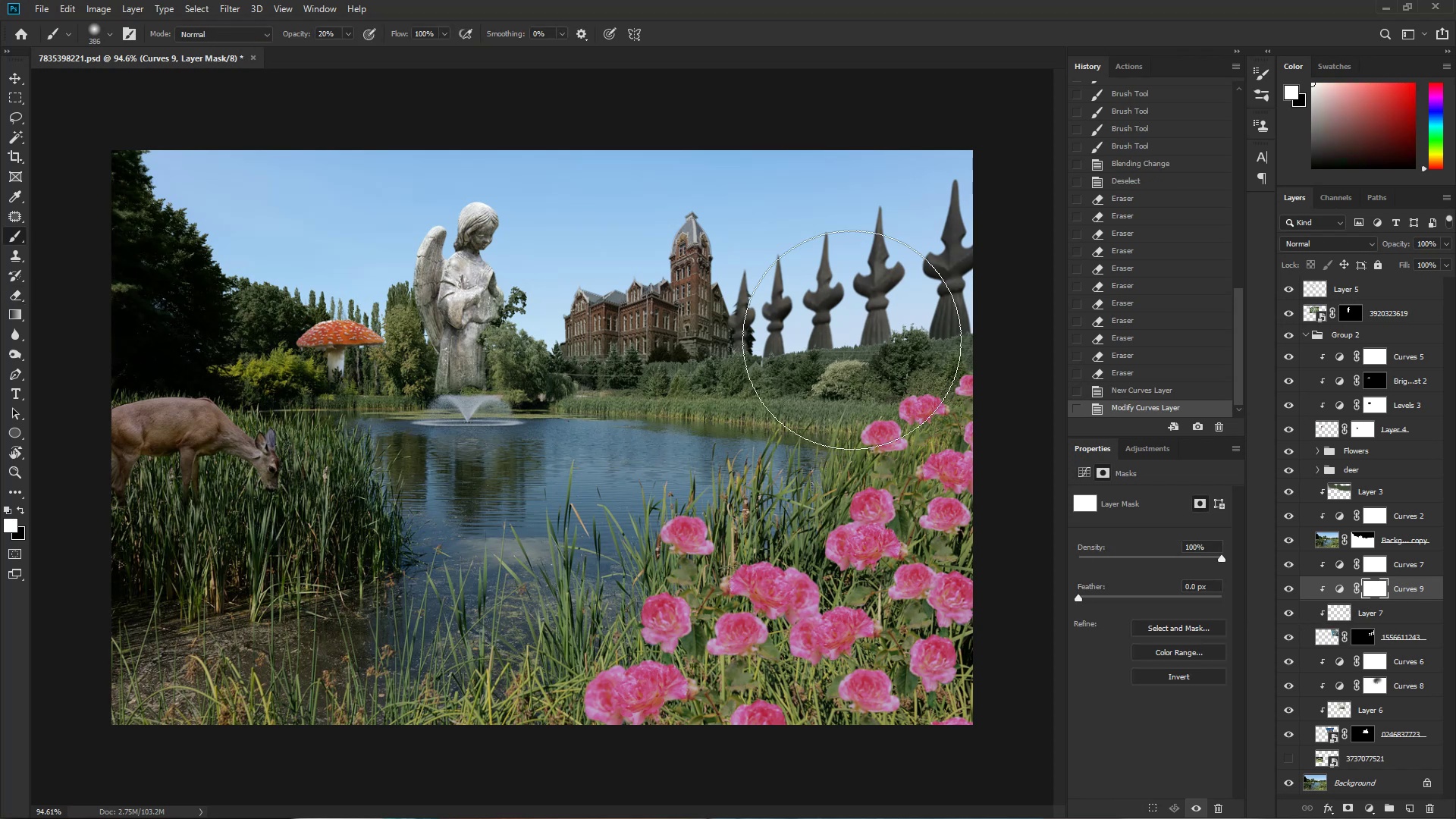 
hold_key(key=AltLeft, duration=0.58)
 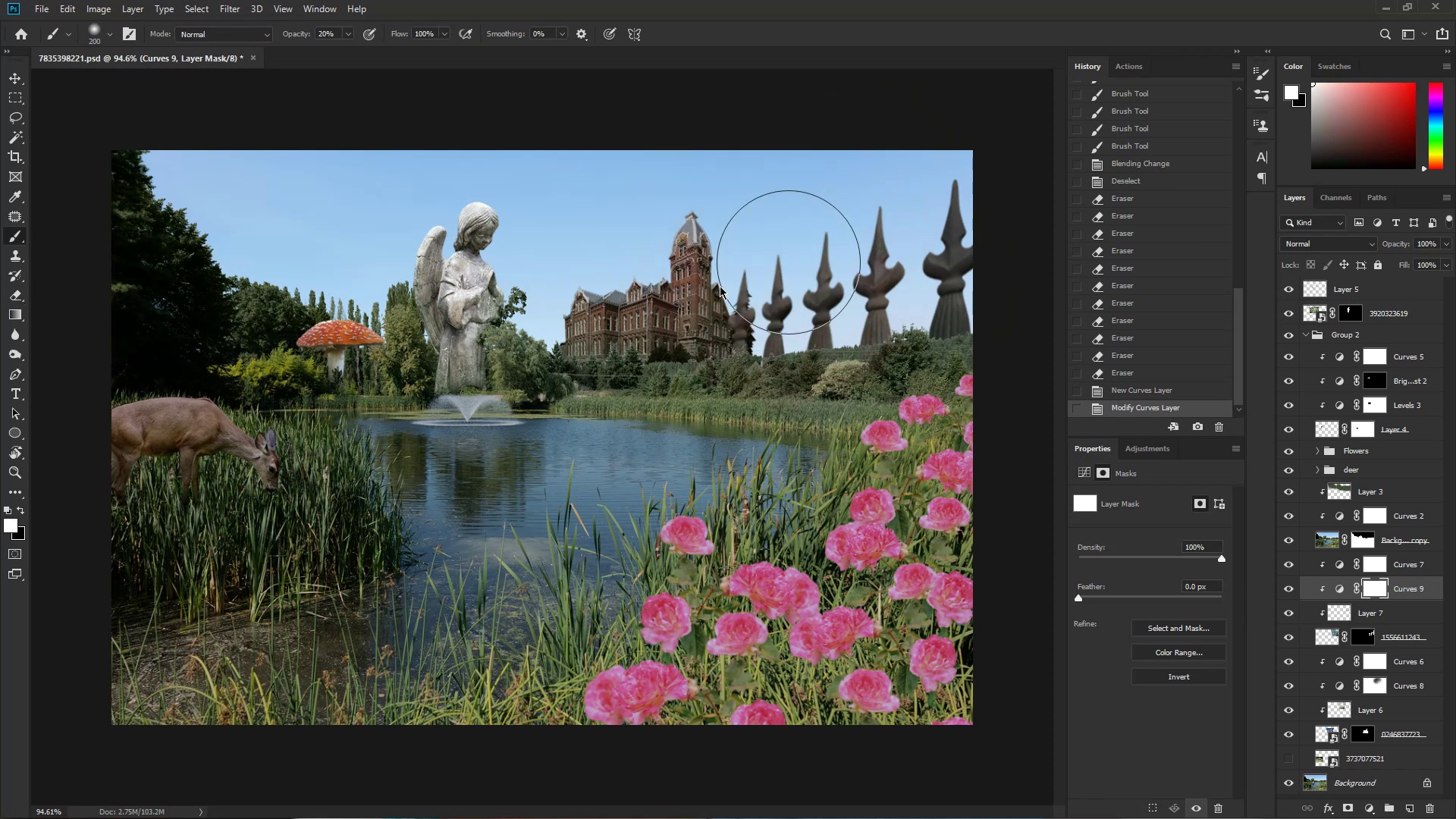 
left_click_drag(start_coordinate=[762, 295], to_coordinate=[805, 288])
 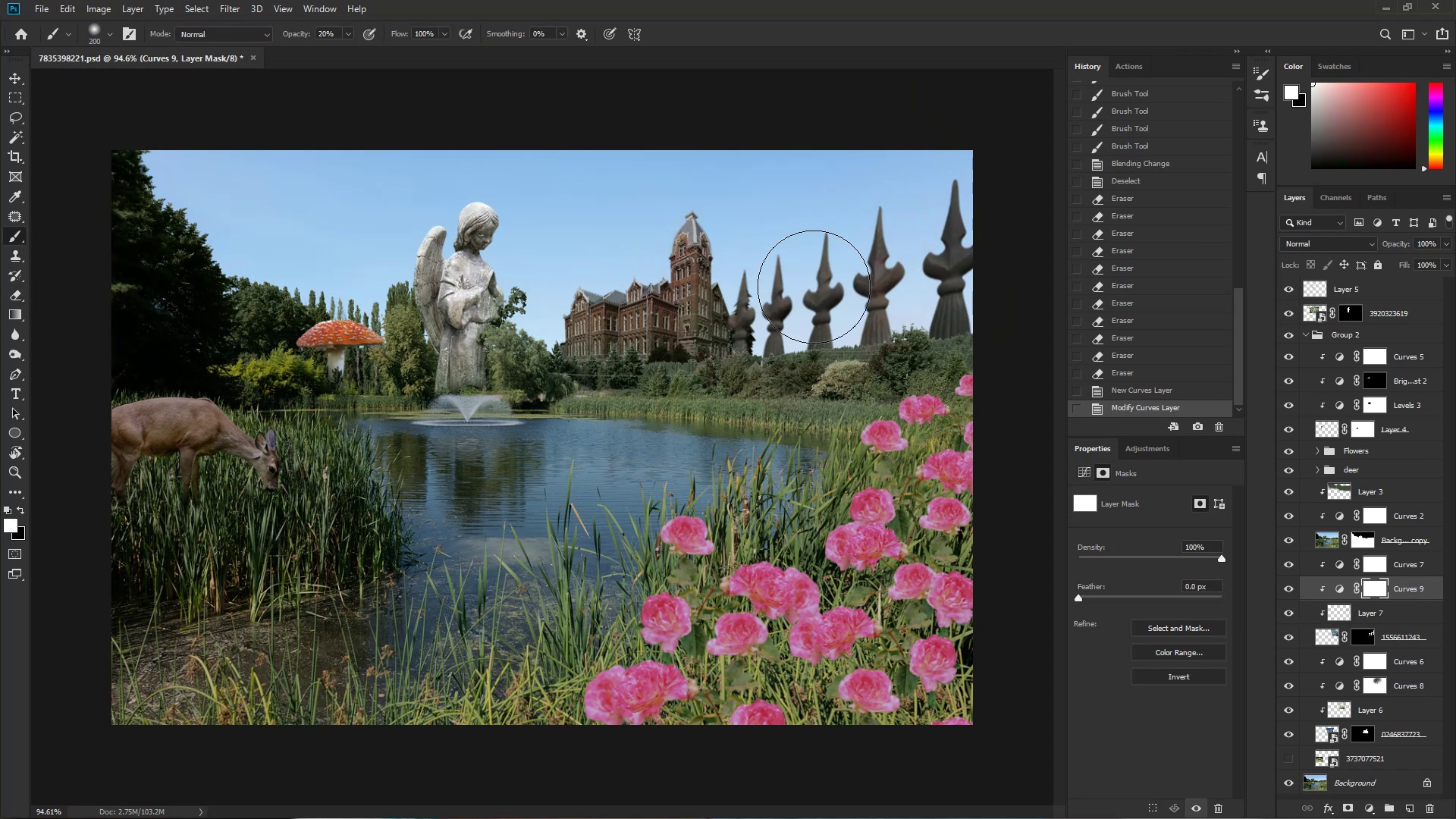 
left_click_drag(start_coordinate=[823, 287], to_coordinate=[852, 282])
 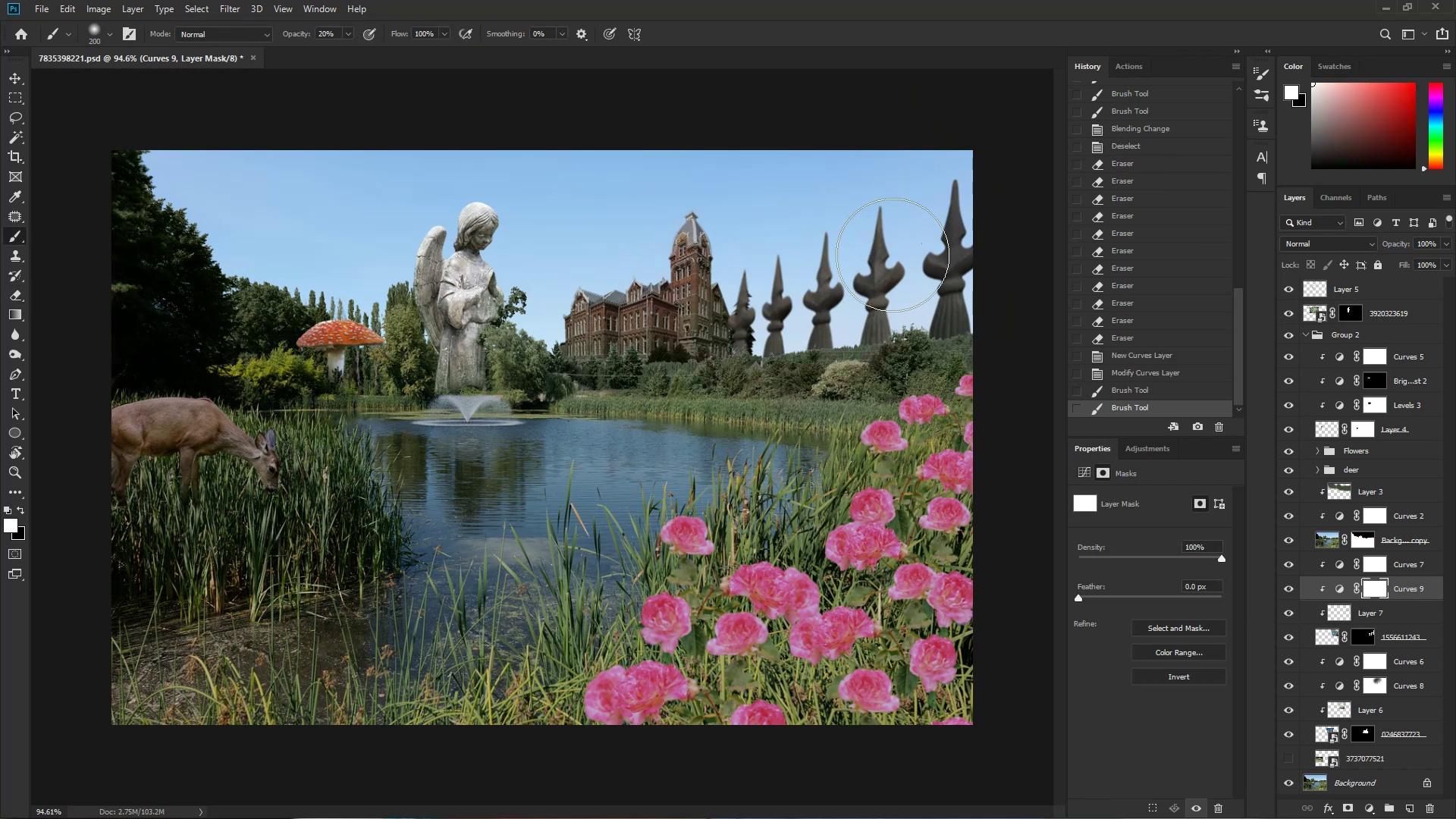 
hold_key(key=ControlLeft, duration=0.53)
 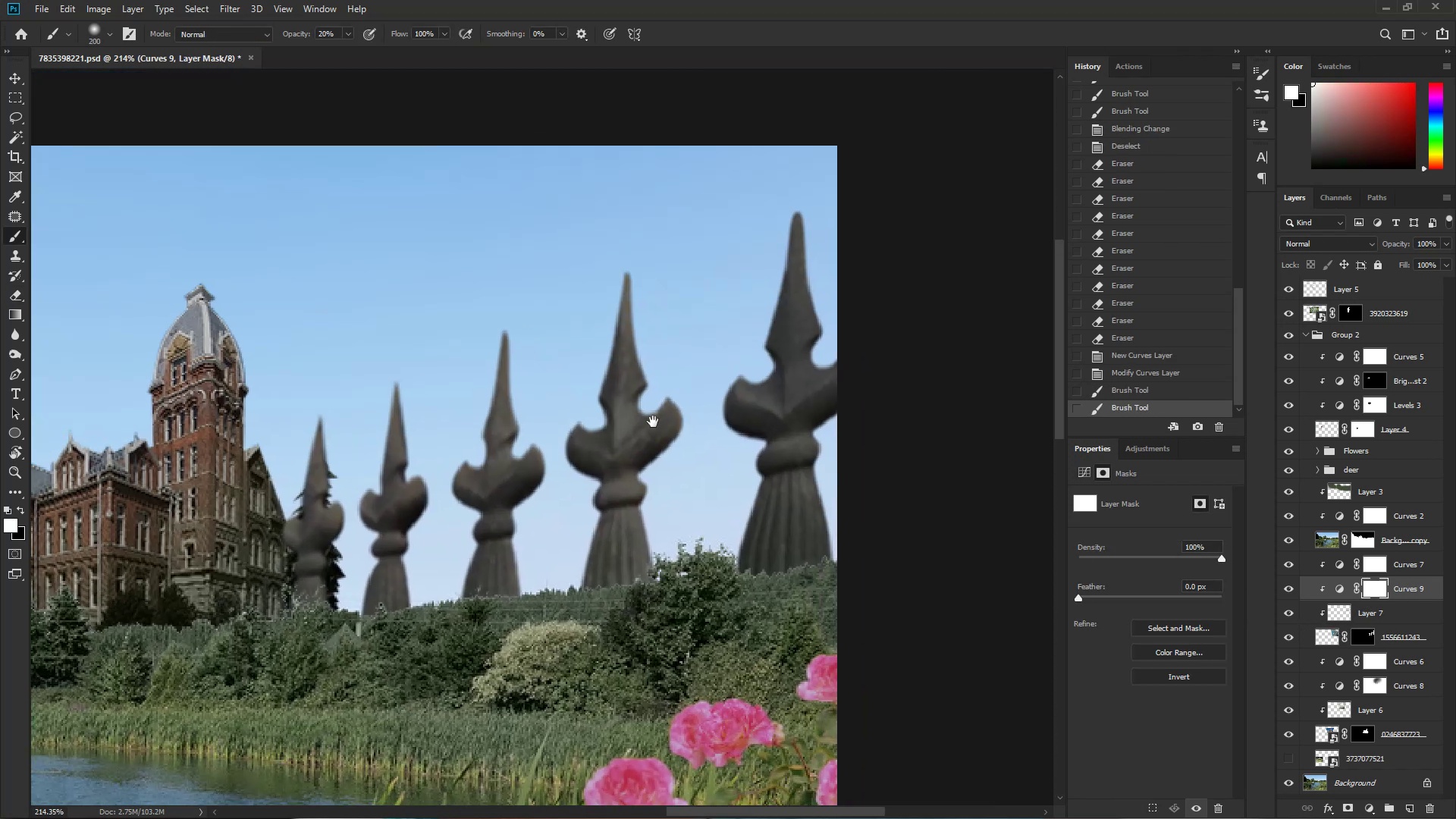 
hold_key(key=Space, duration=1.05)
 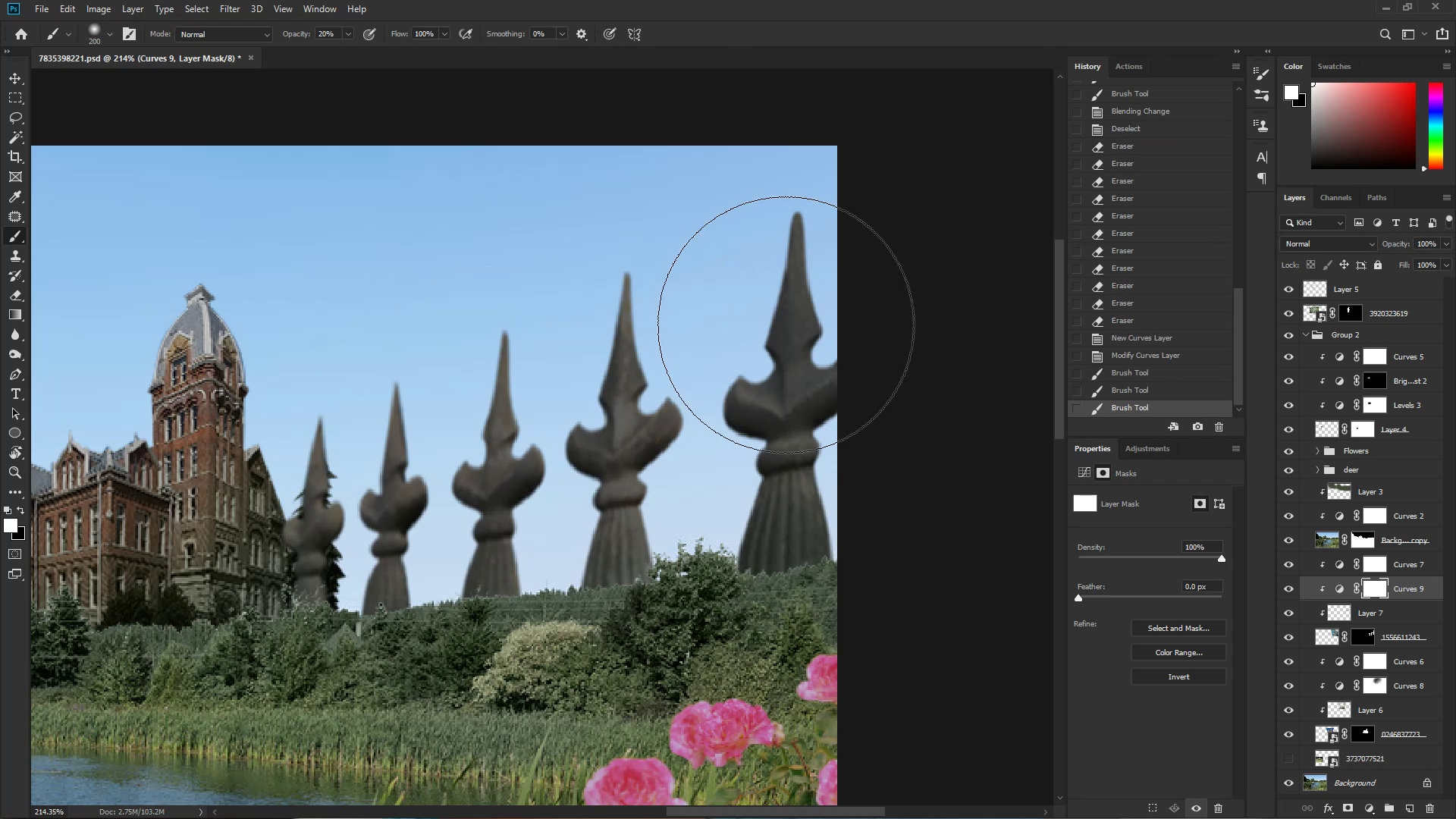 
left_click_drag(start_coordinate=[889, 252], to_coordinate=[946, 279])
 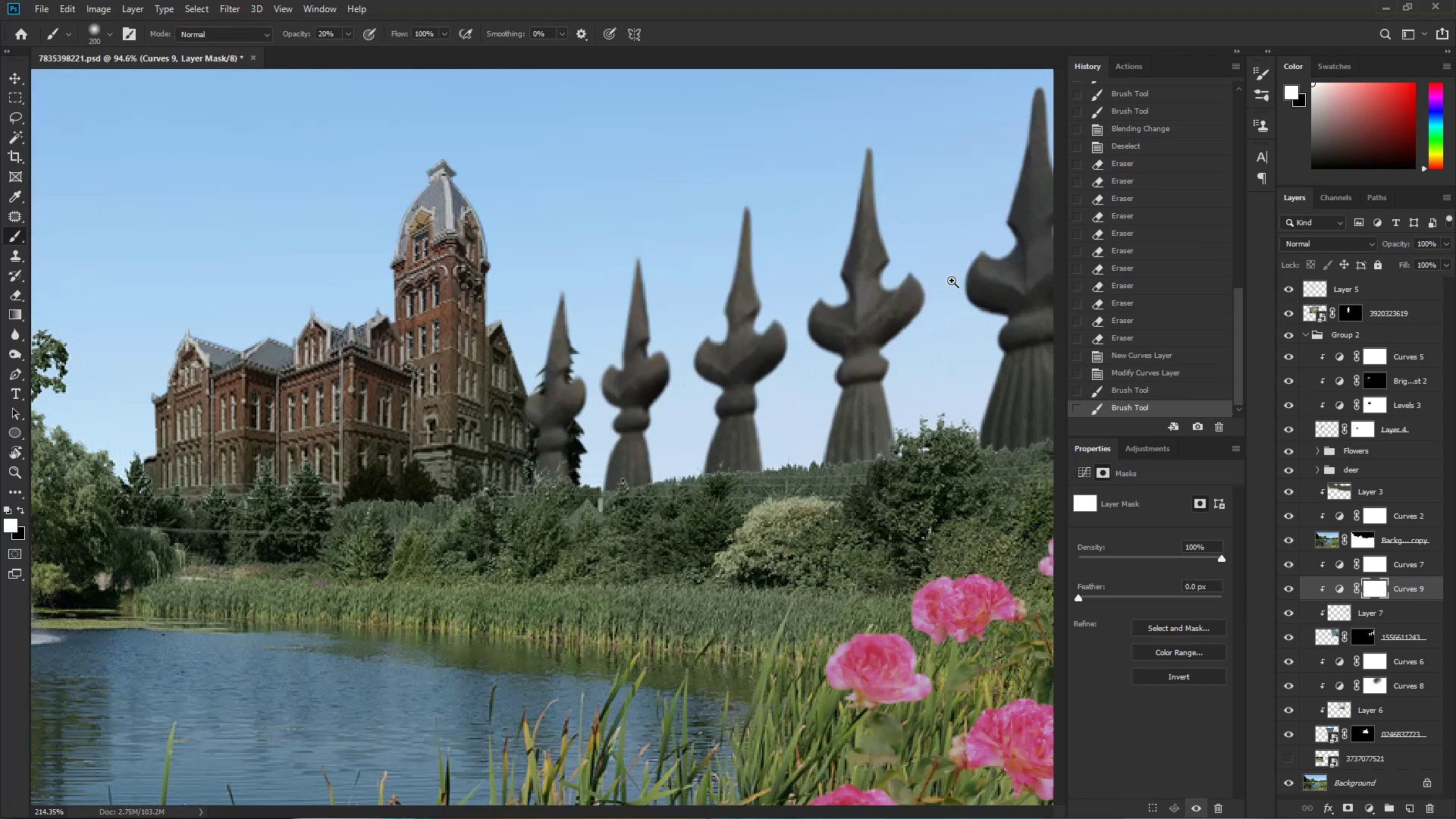 
left_click_drag(start_coordinate=[895, 297], to_coordinate=[653, 422])
 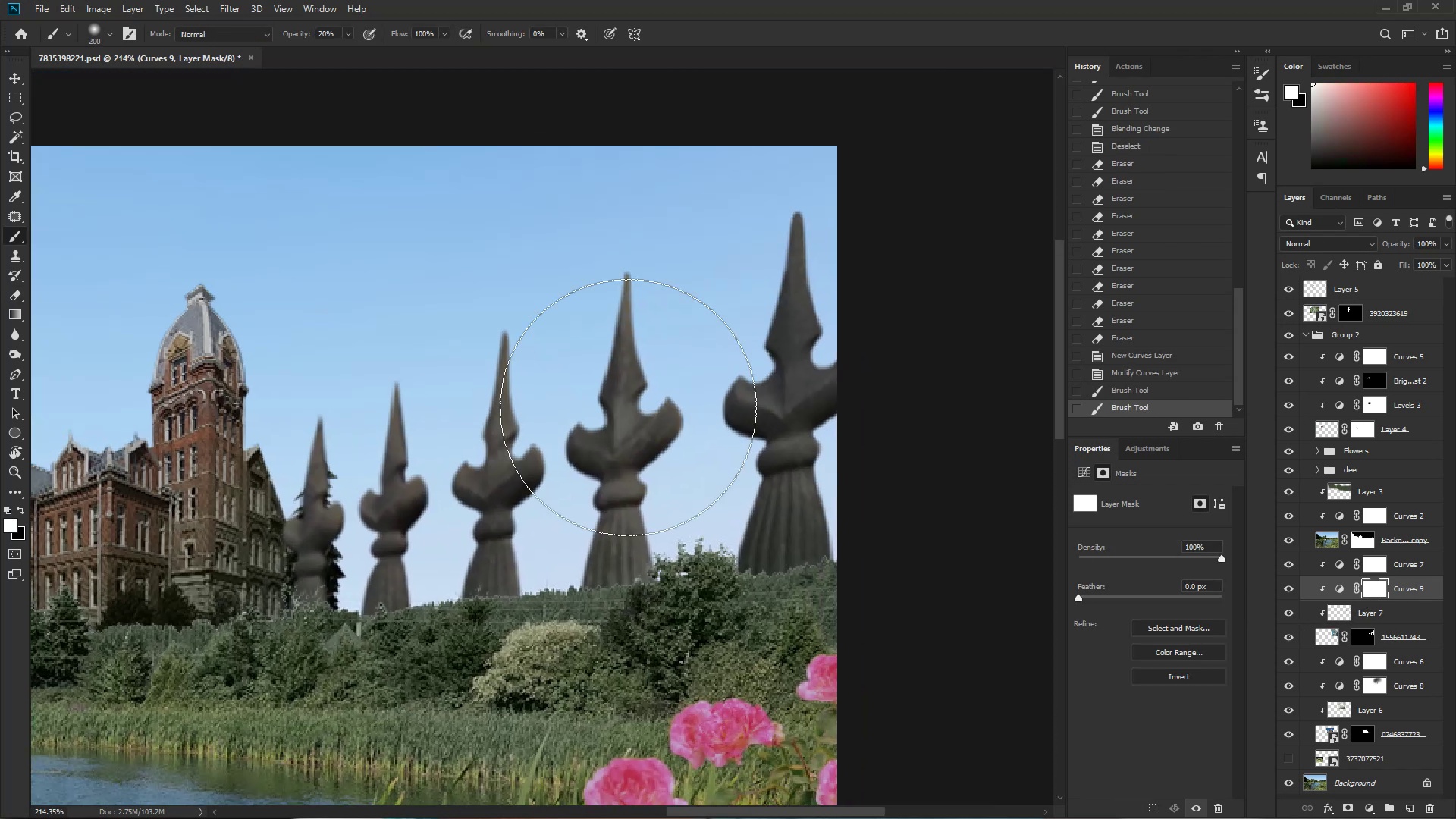 
left_click_drag(start_coordinate=[436, 406], to_coordinate=[807, 322])
 